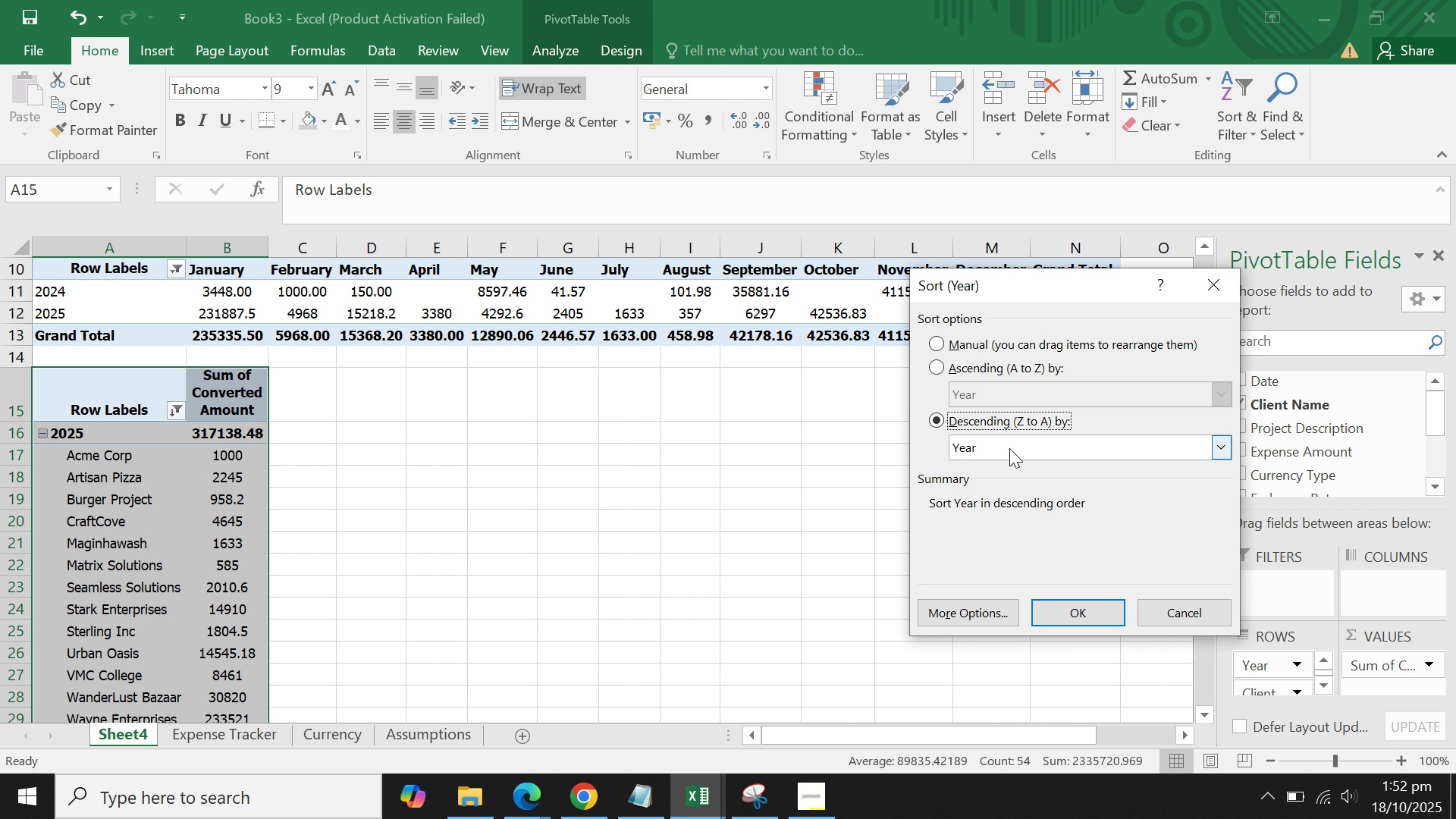 
left_click([1003, 449])
 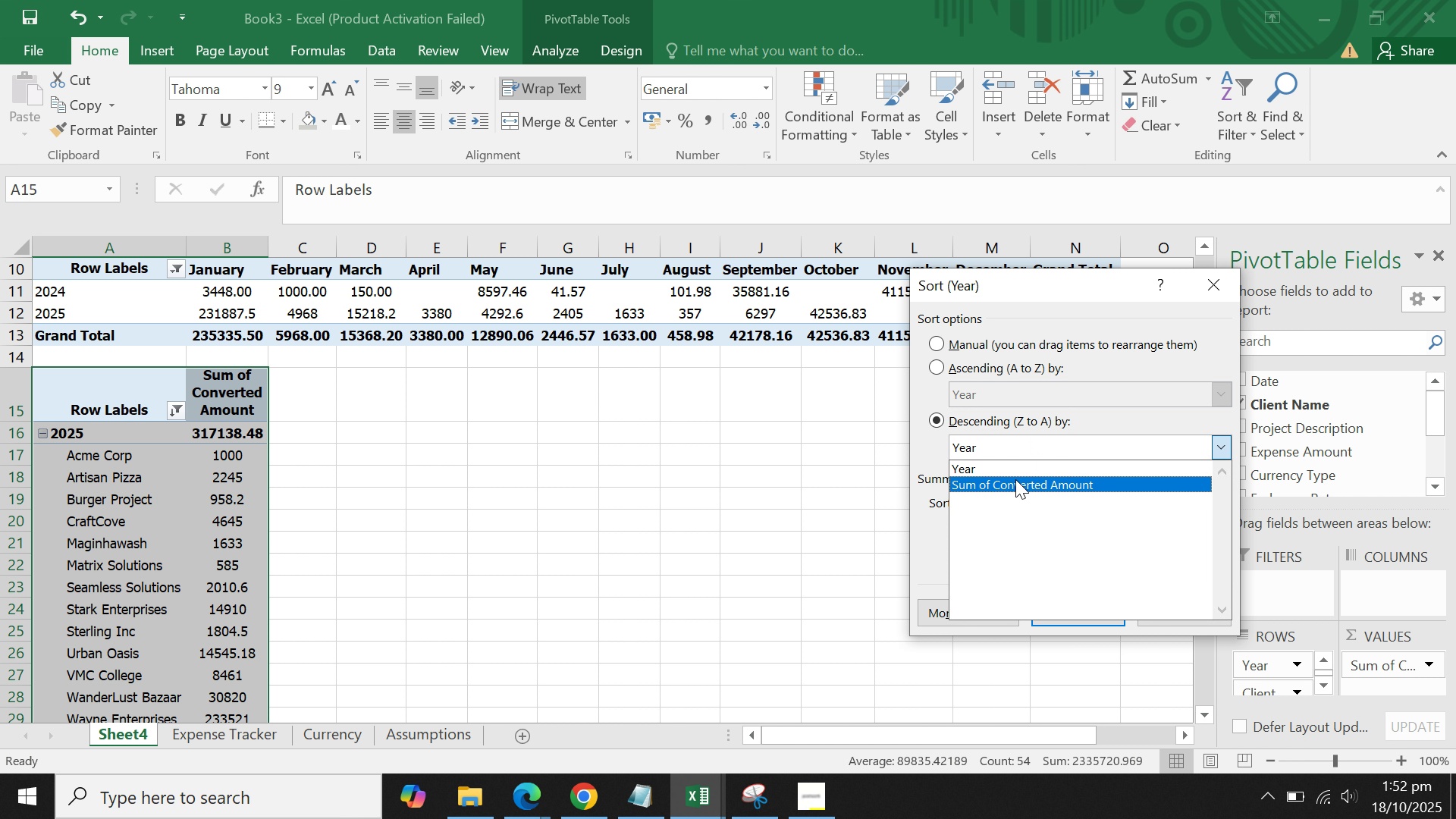 
left_click([1015, 479])
 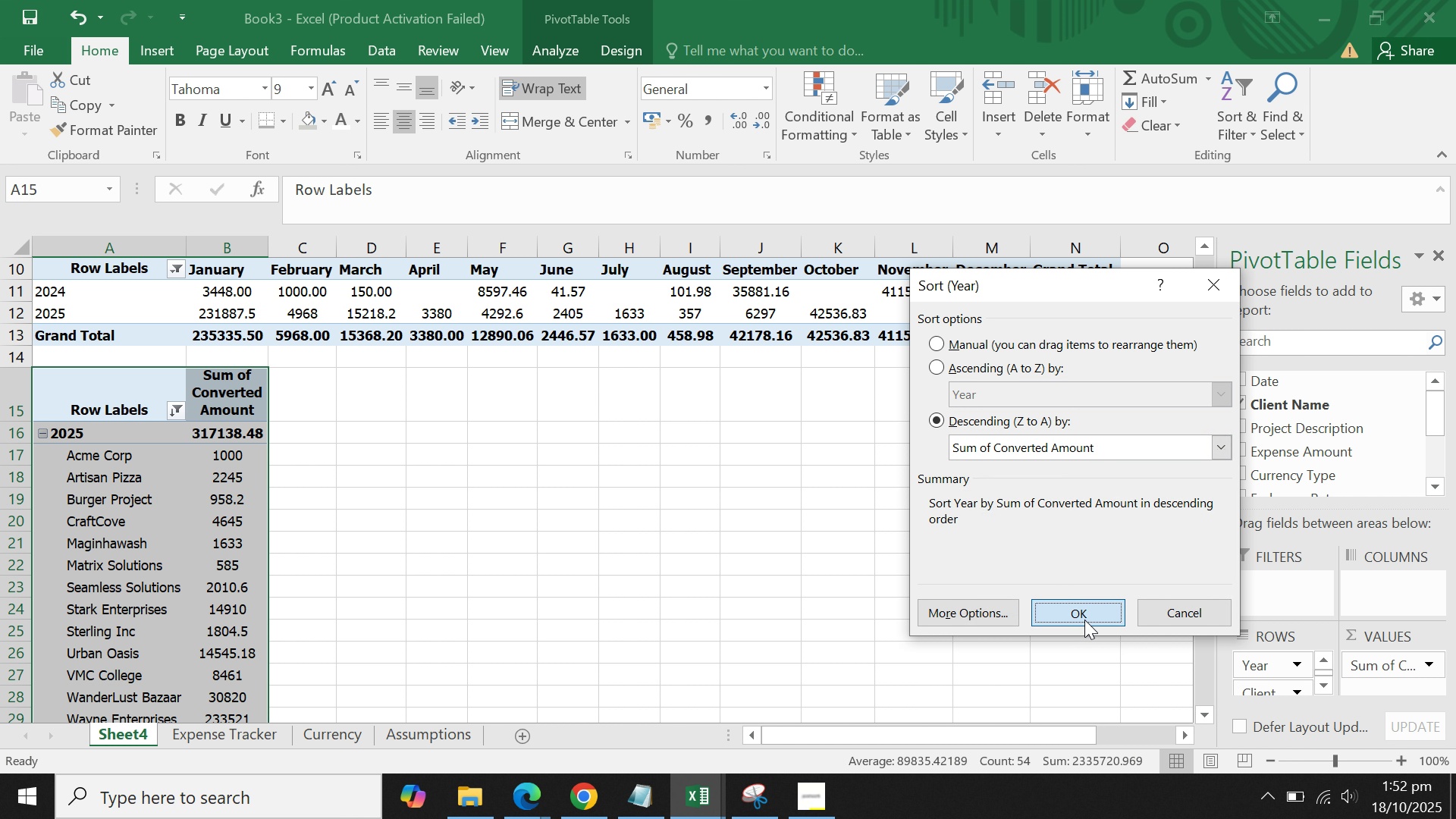 
left_click([1084, 620])
 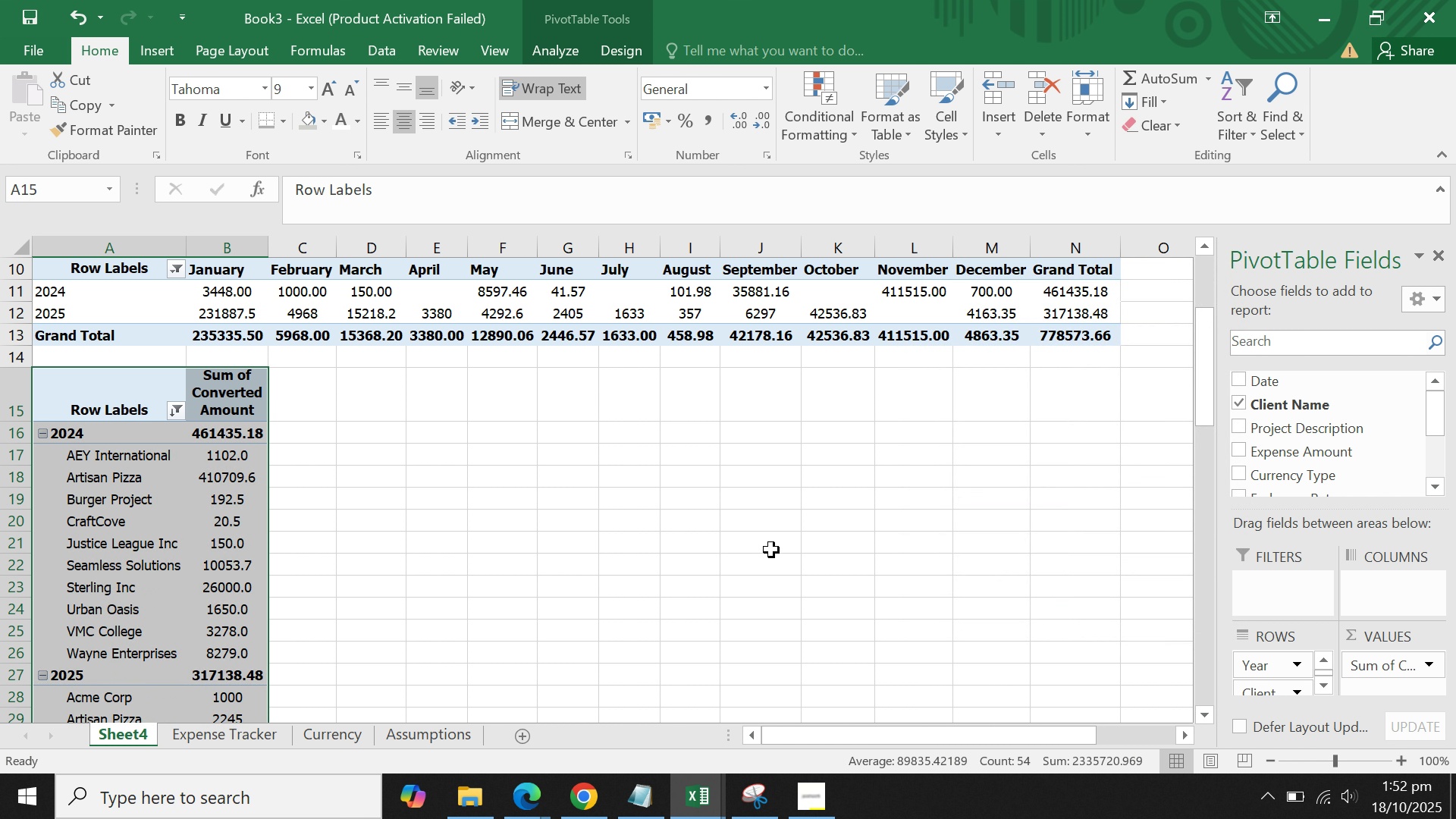 
left_click([771, 550])
 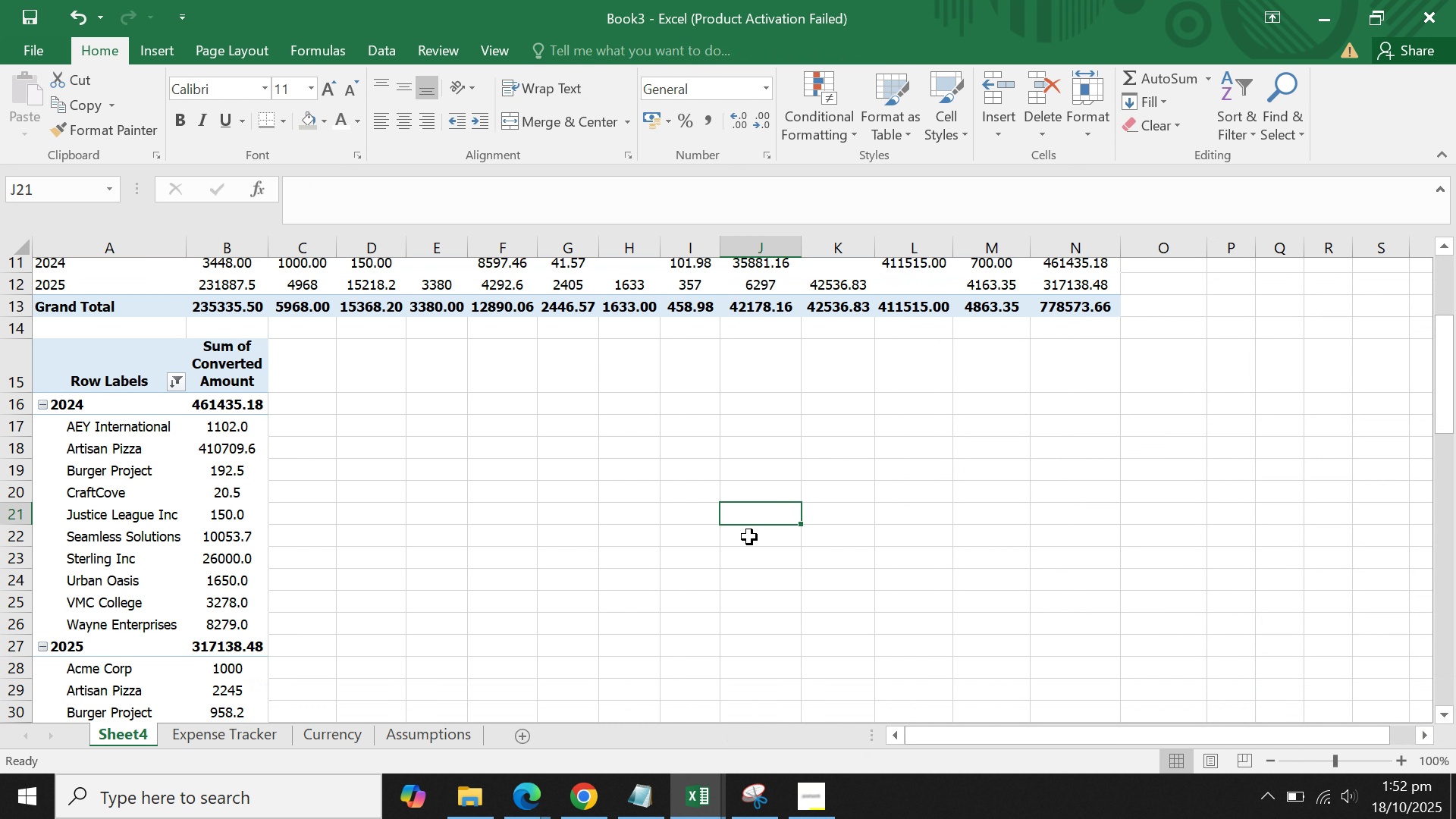 
scroll: coordinate [749, 537], scroll_direction: down, amount: 5.0
 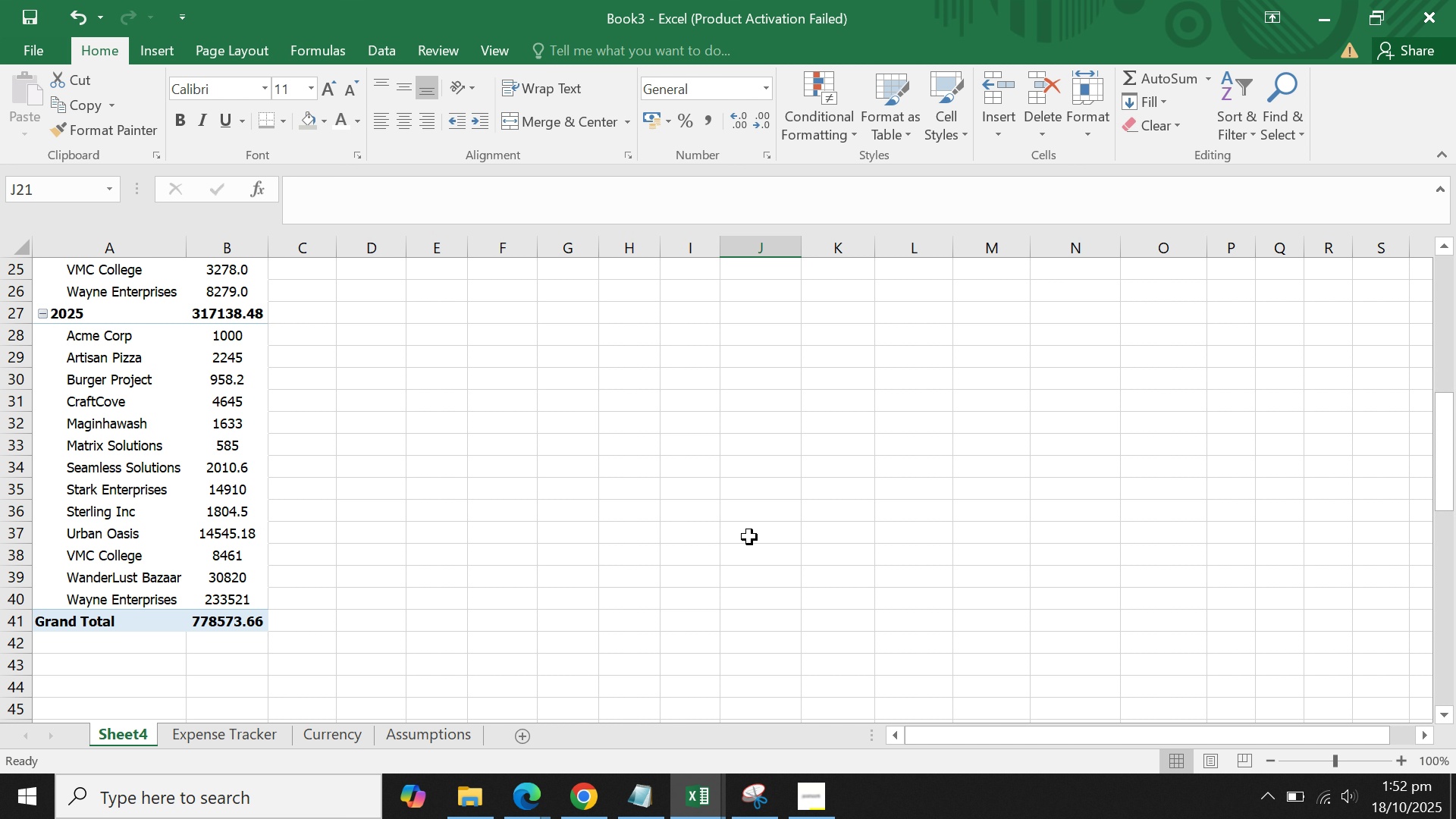 
scroll: coordinate [749, 537], scroll_direction: up, amount: 1.0
 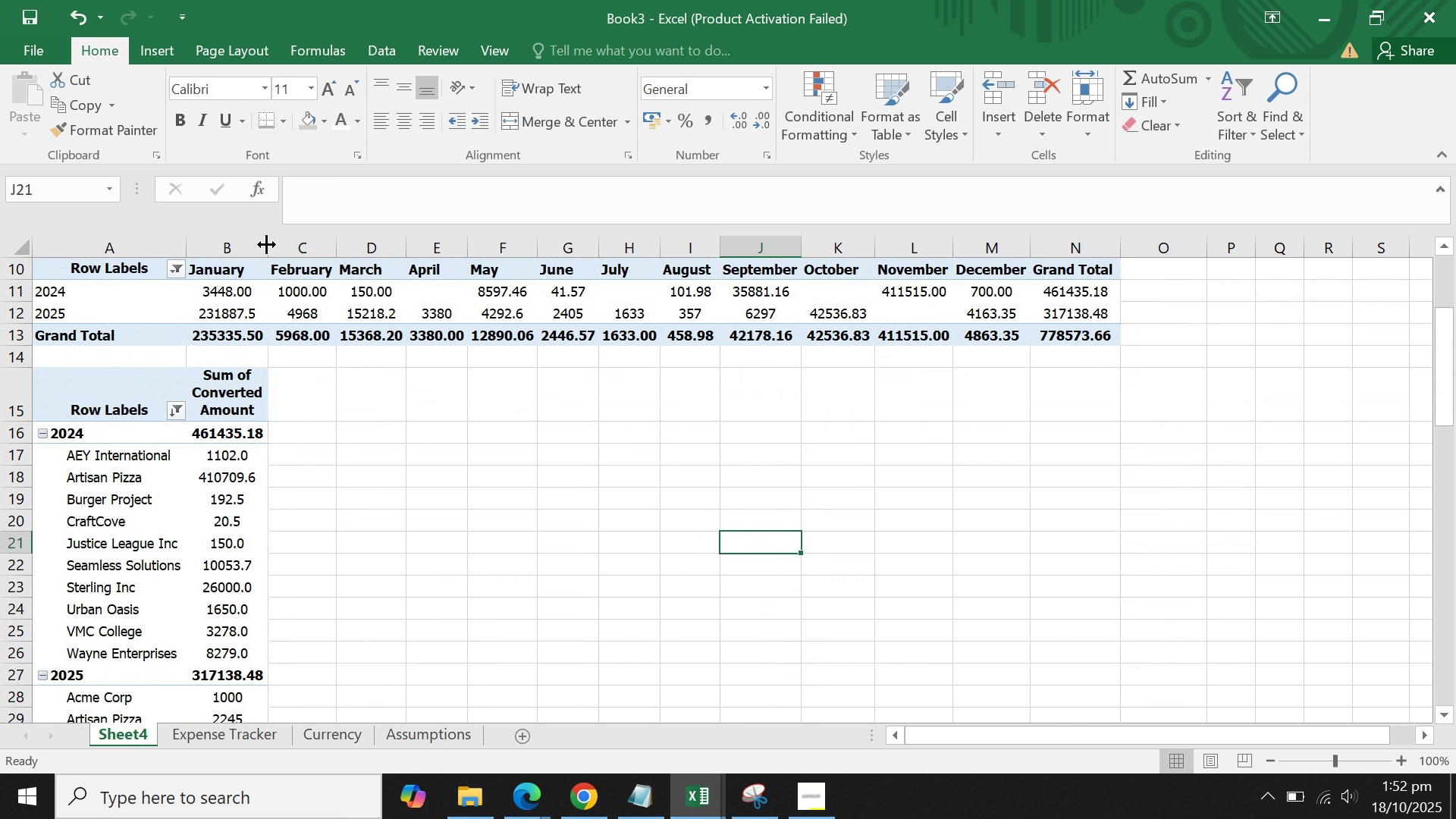 
left_click([377, 499])
 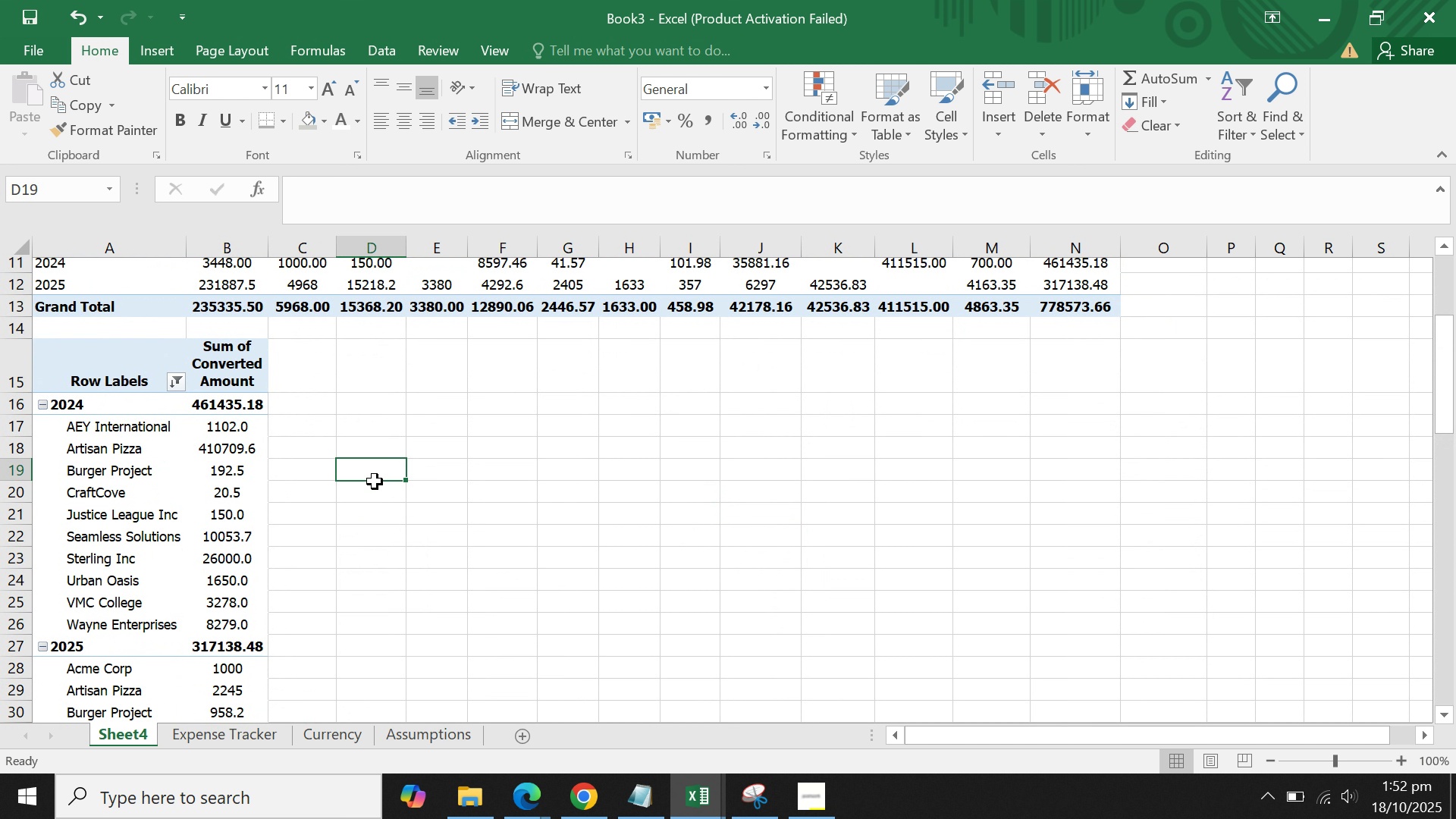 
scroll: coordinate [375, 480], scroll_direction: down, amount: 6.0
 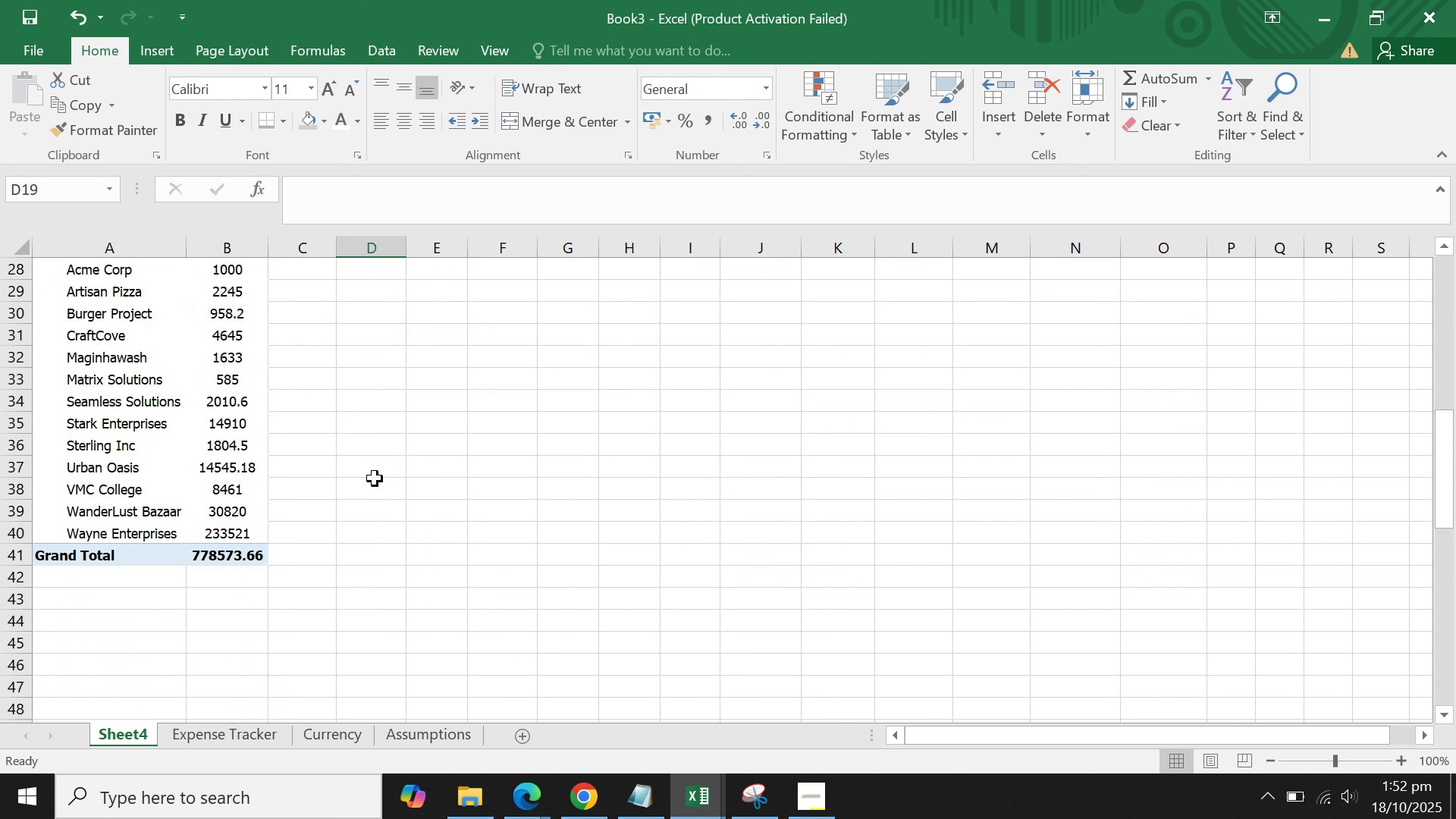 
scroll: coordinate [375, 479], scroll_direction: up, amount: 6.0
 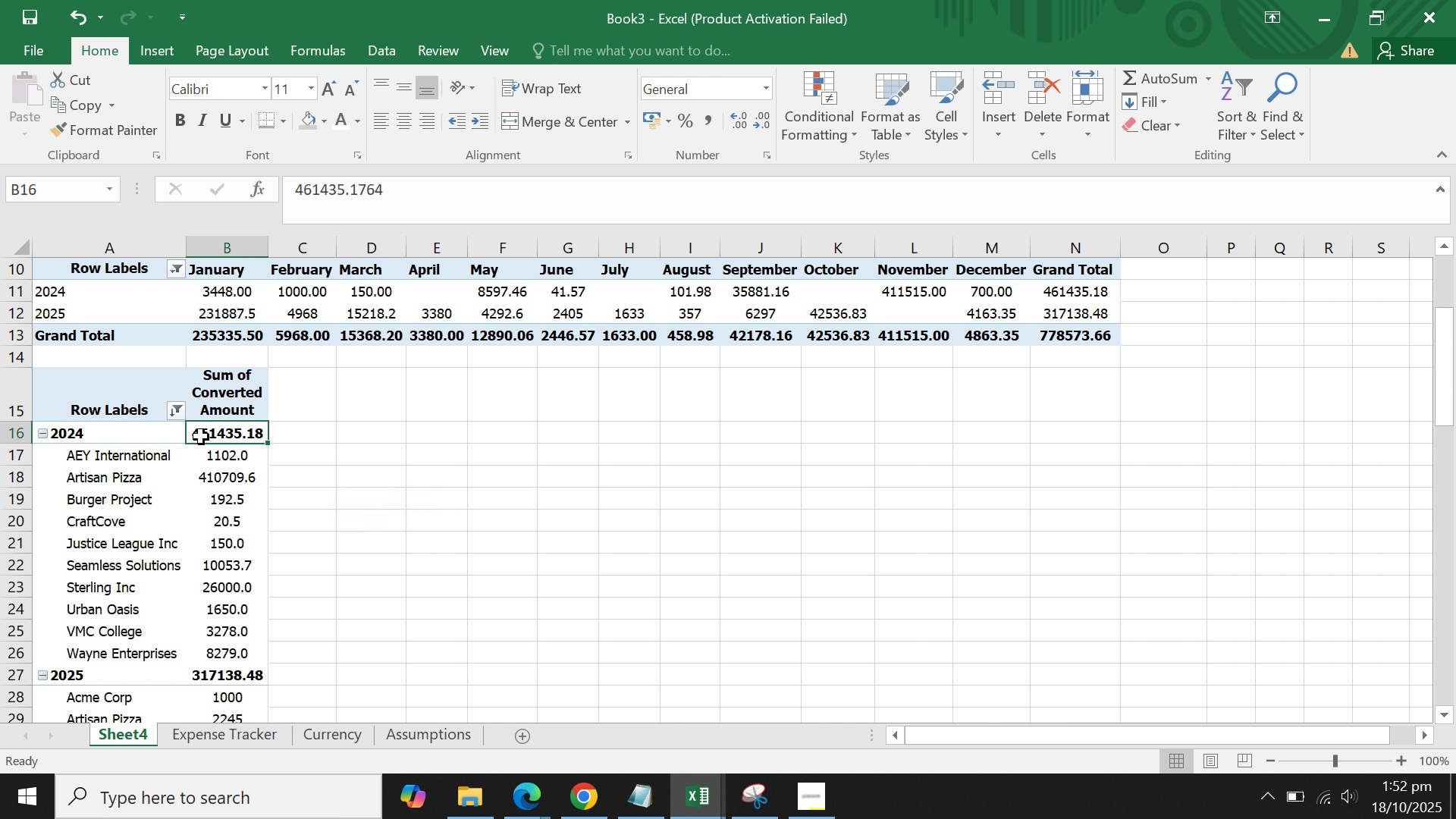 
double_click([170, 474])
 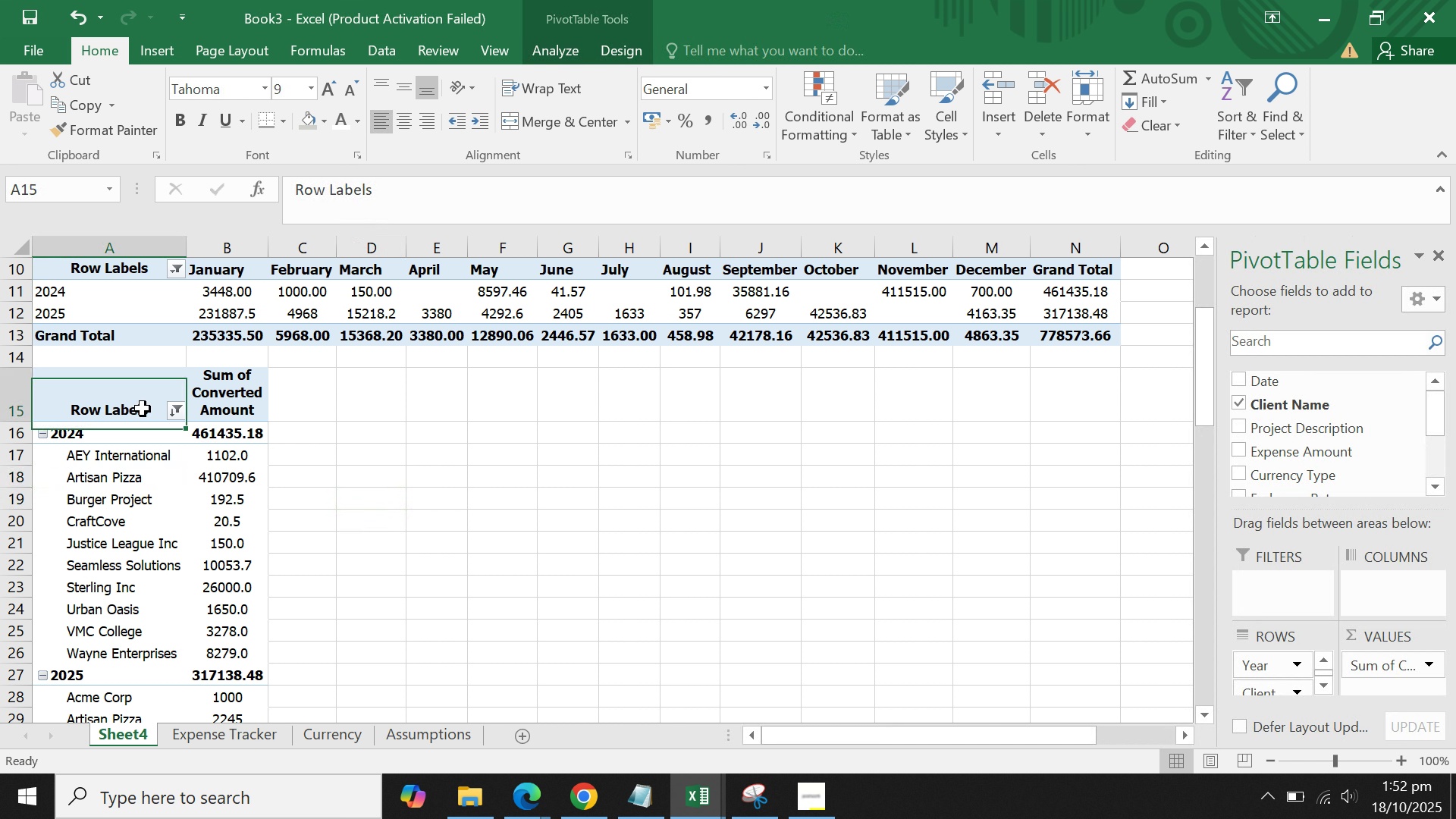 
triple_click([143, 409])
 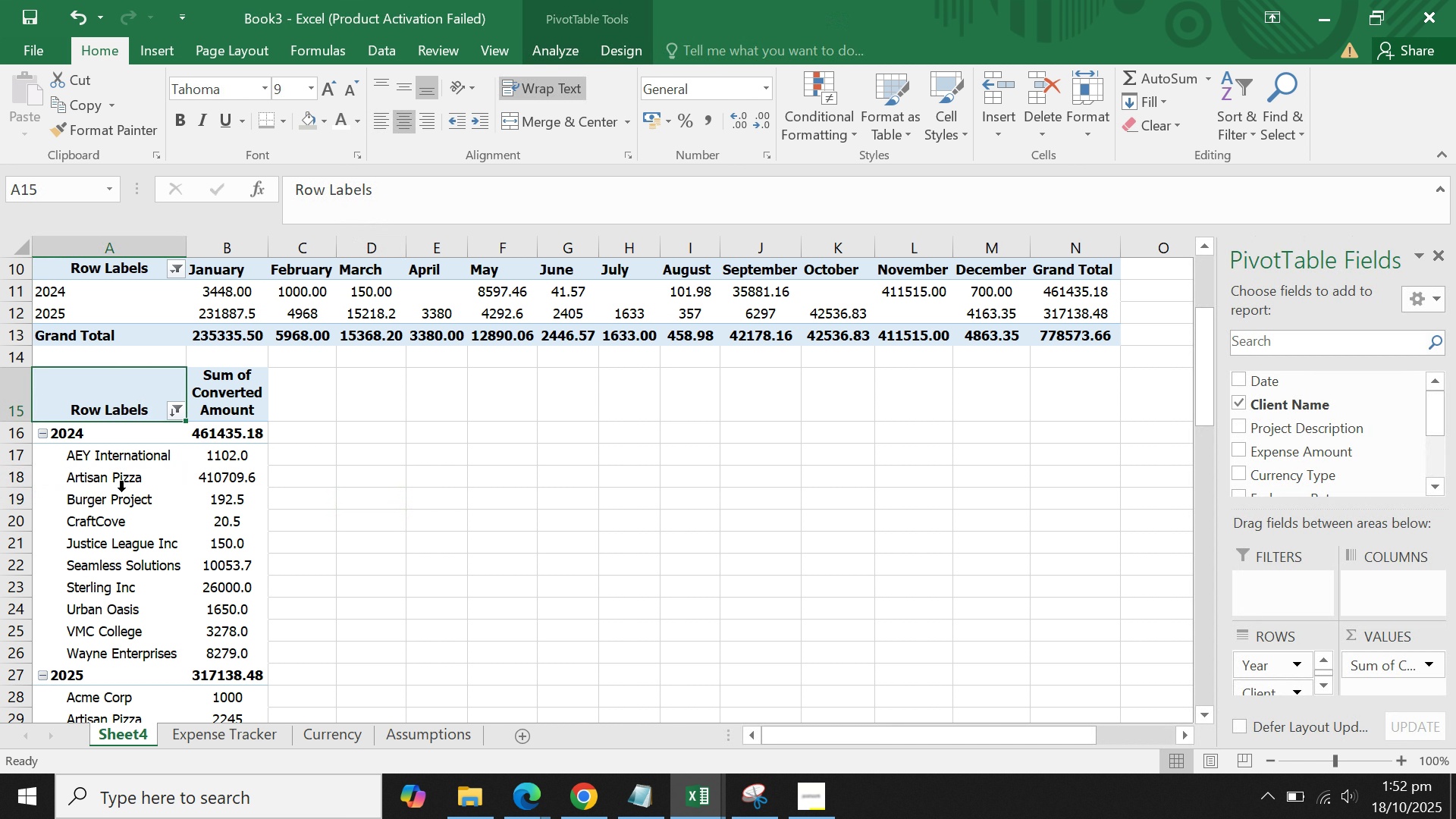 
left_click([121, 491])
 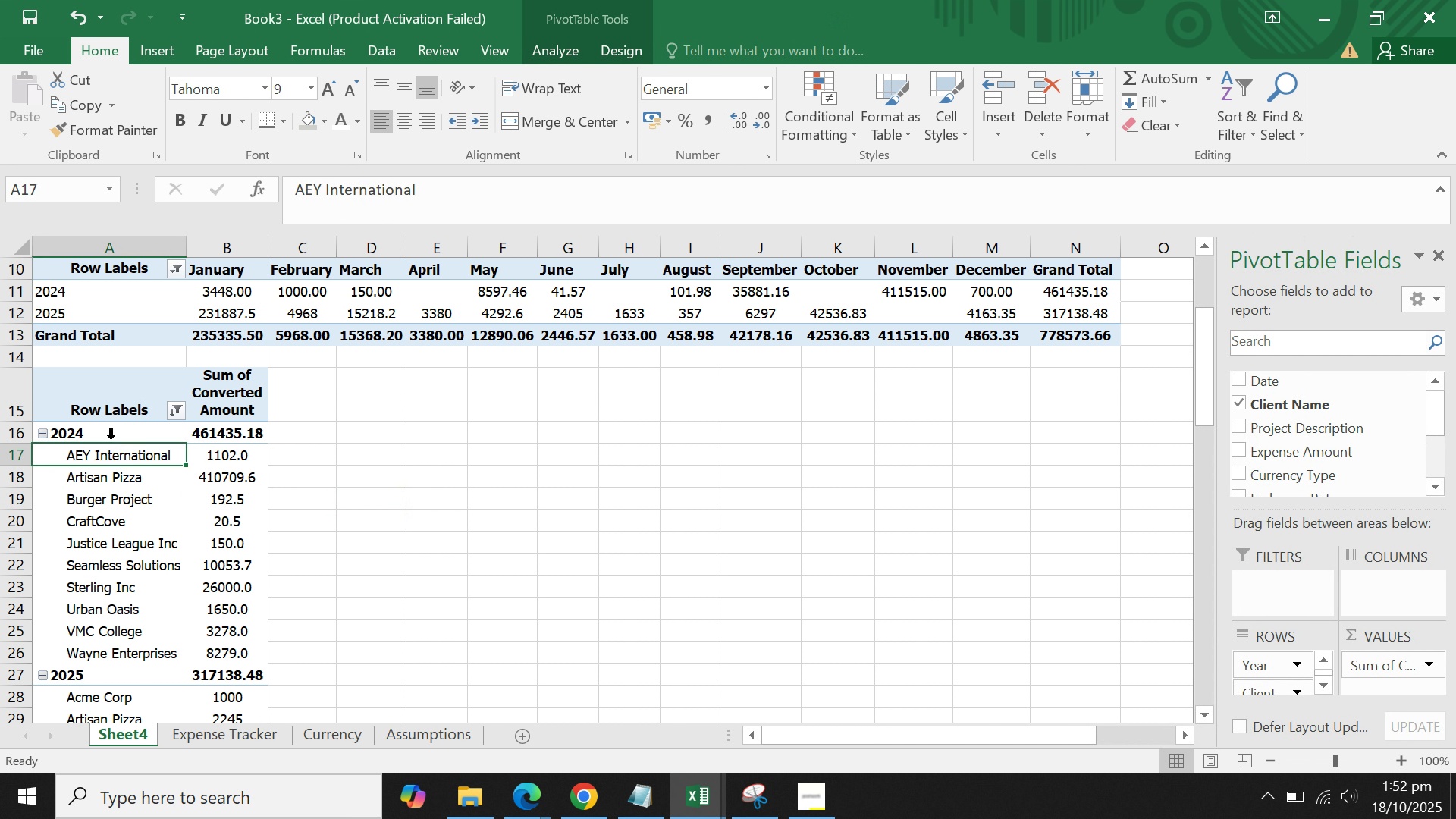 
double_click([111, 453])
 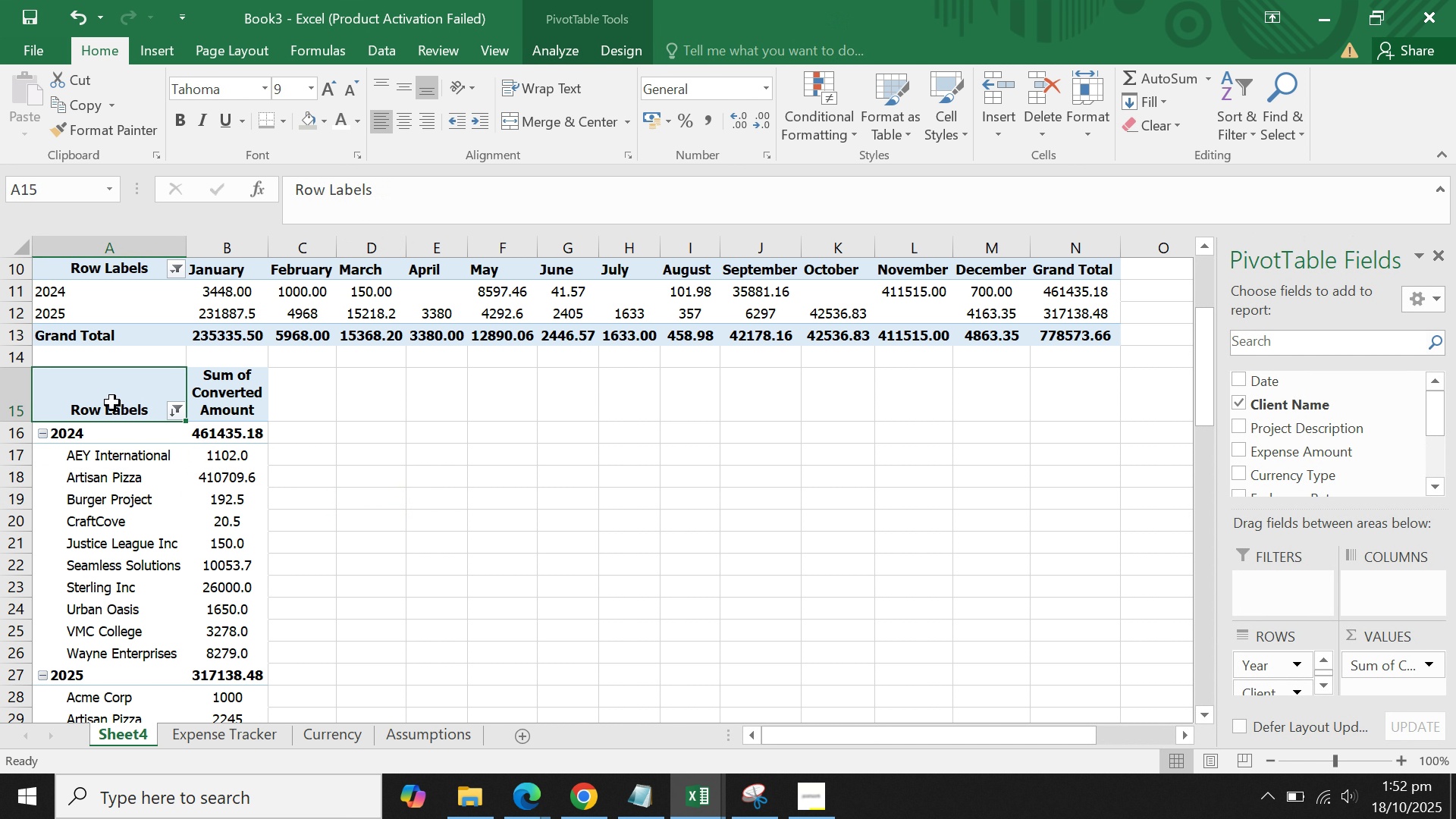 
left_click([112, 403])
 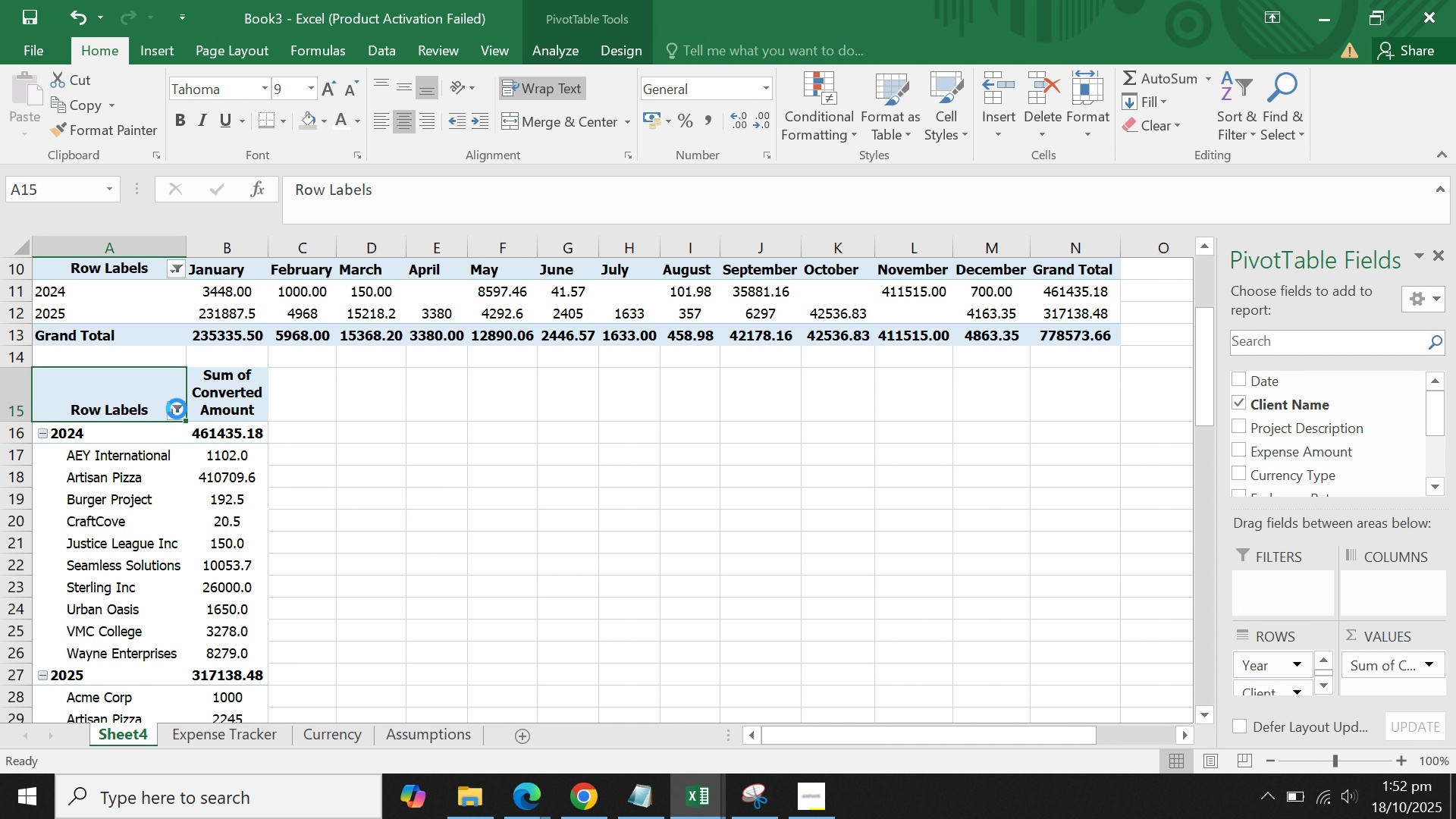 
left_click([177, 409])
 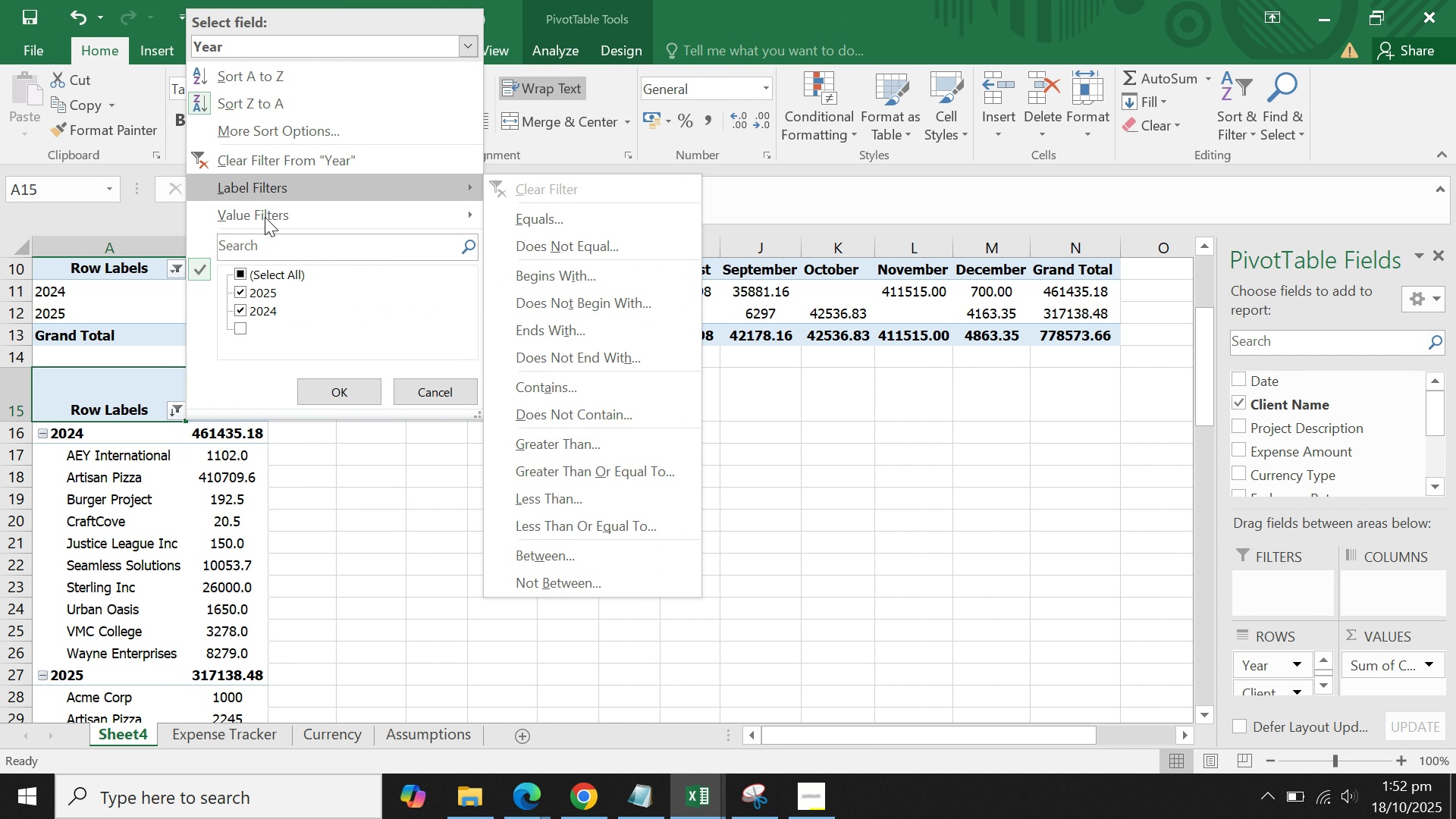 
double_click([63, 449])
 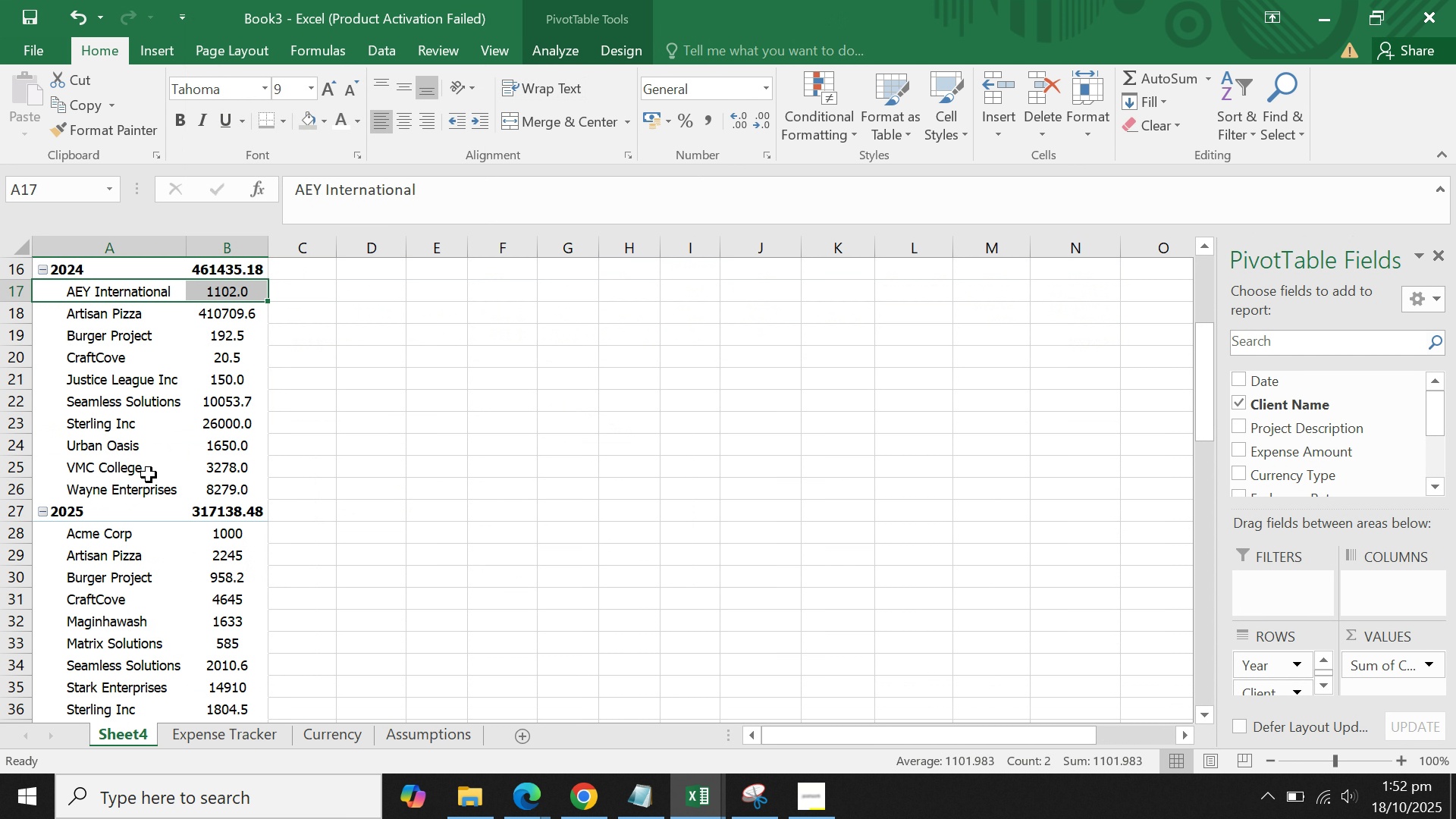 
scroll: coordinate [149, 475], scroll_direction: down, amount: 3.0
 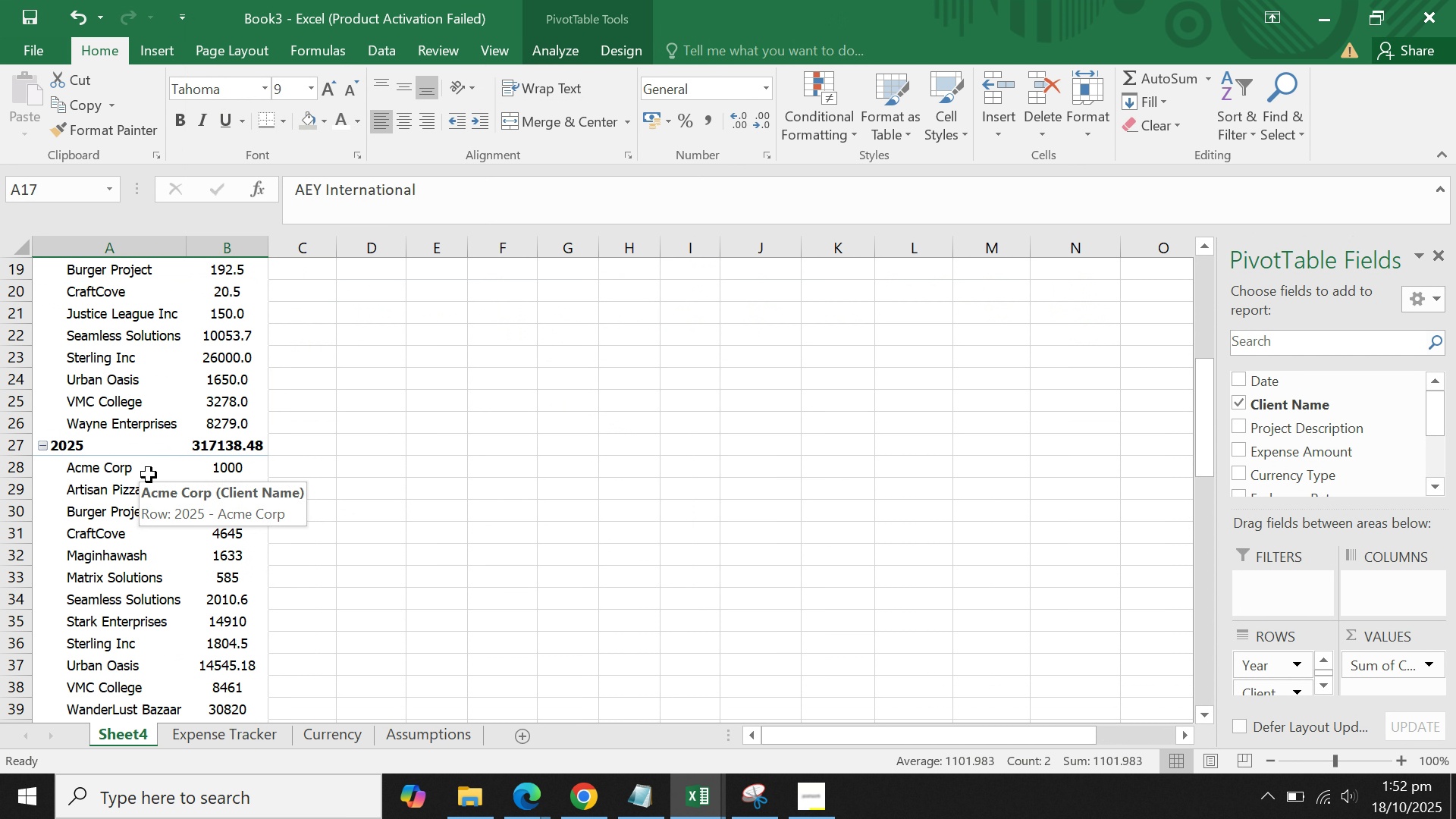 
scroll: coordinate [149, 475], scroll_direction: up, amount: 2.0
 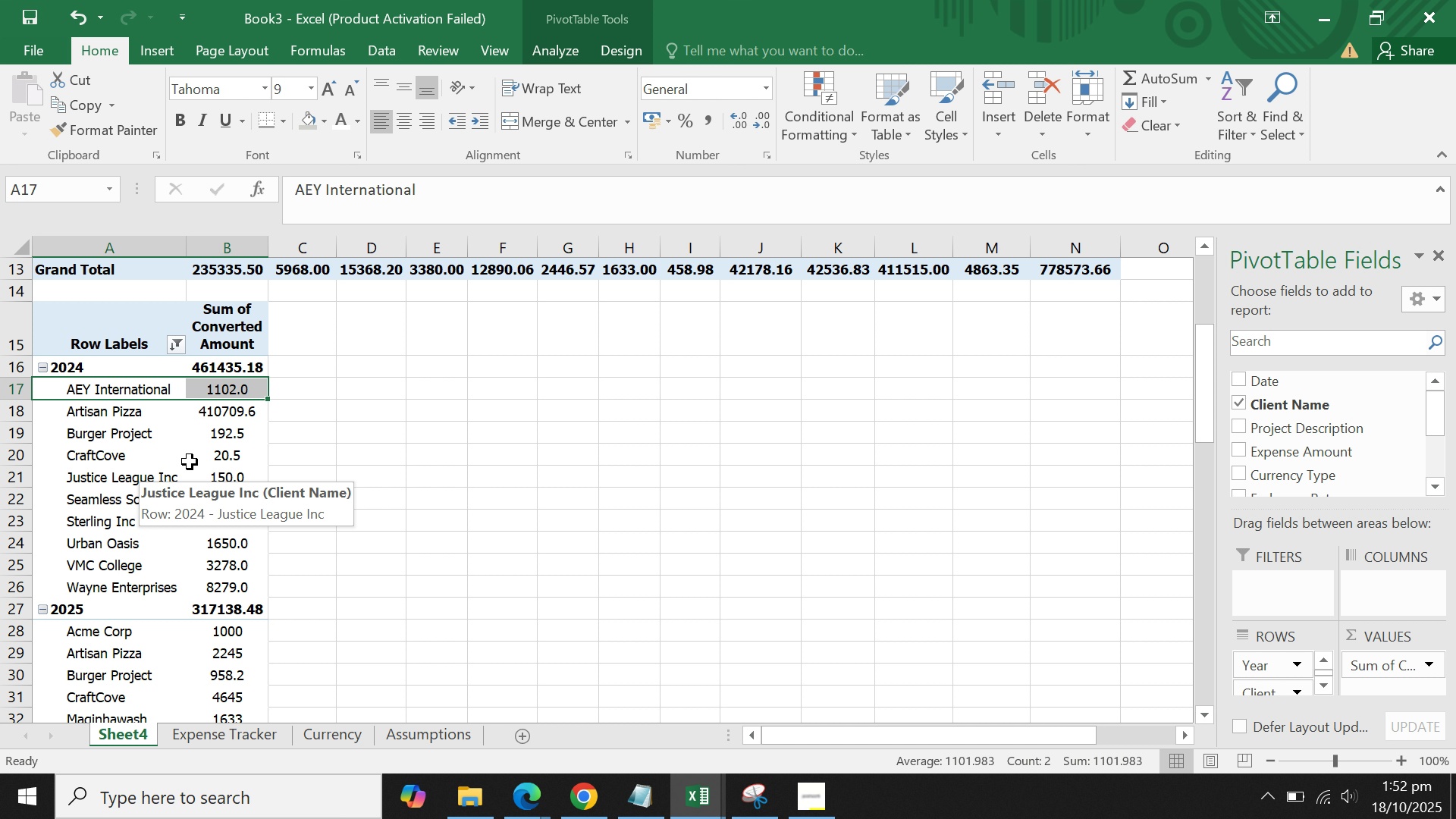 
left_click([460, 417])
 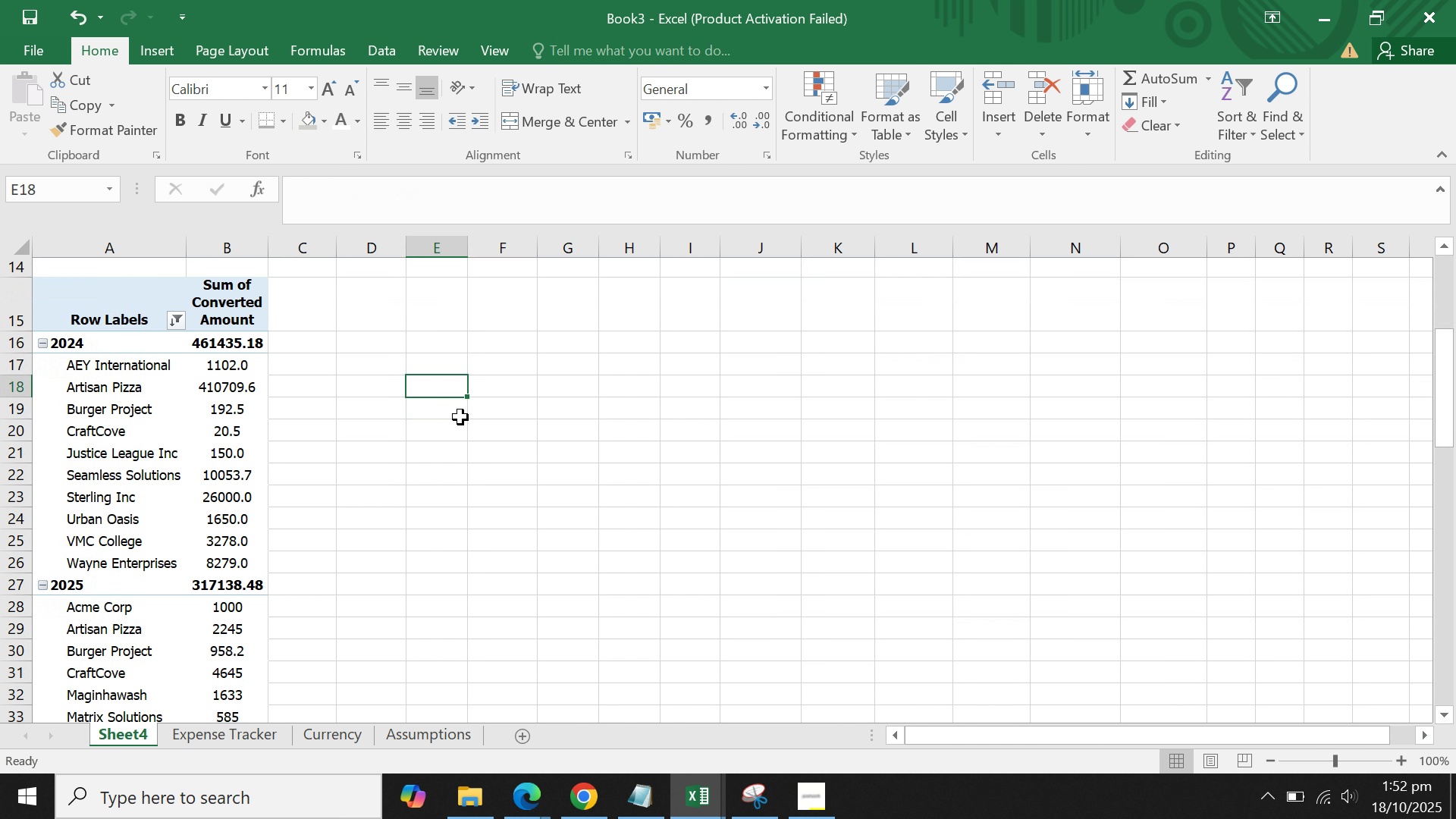 
scroll: coordinate [460, 417], scroll_direction: down, amount: 4.0
 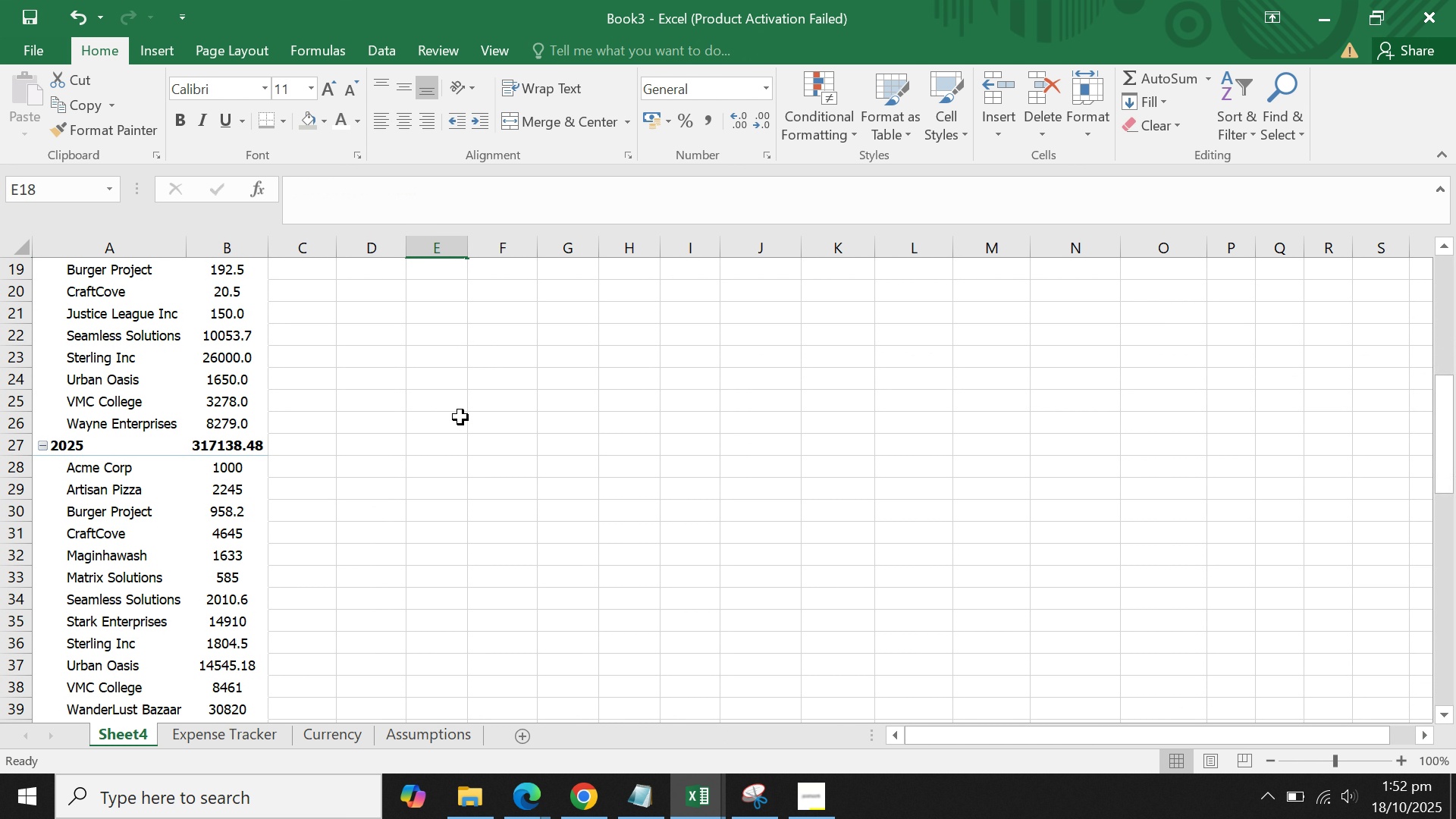 
scroll: coordinate [460, 417], scroll_direction: up, amount: 5.0
 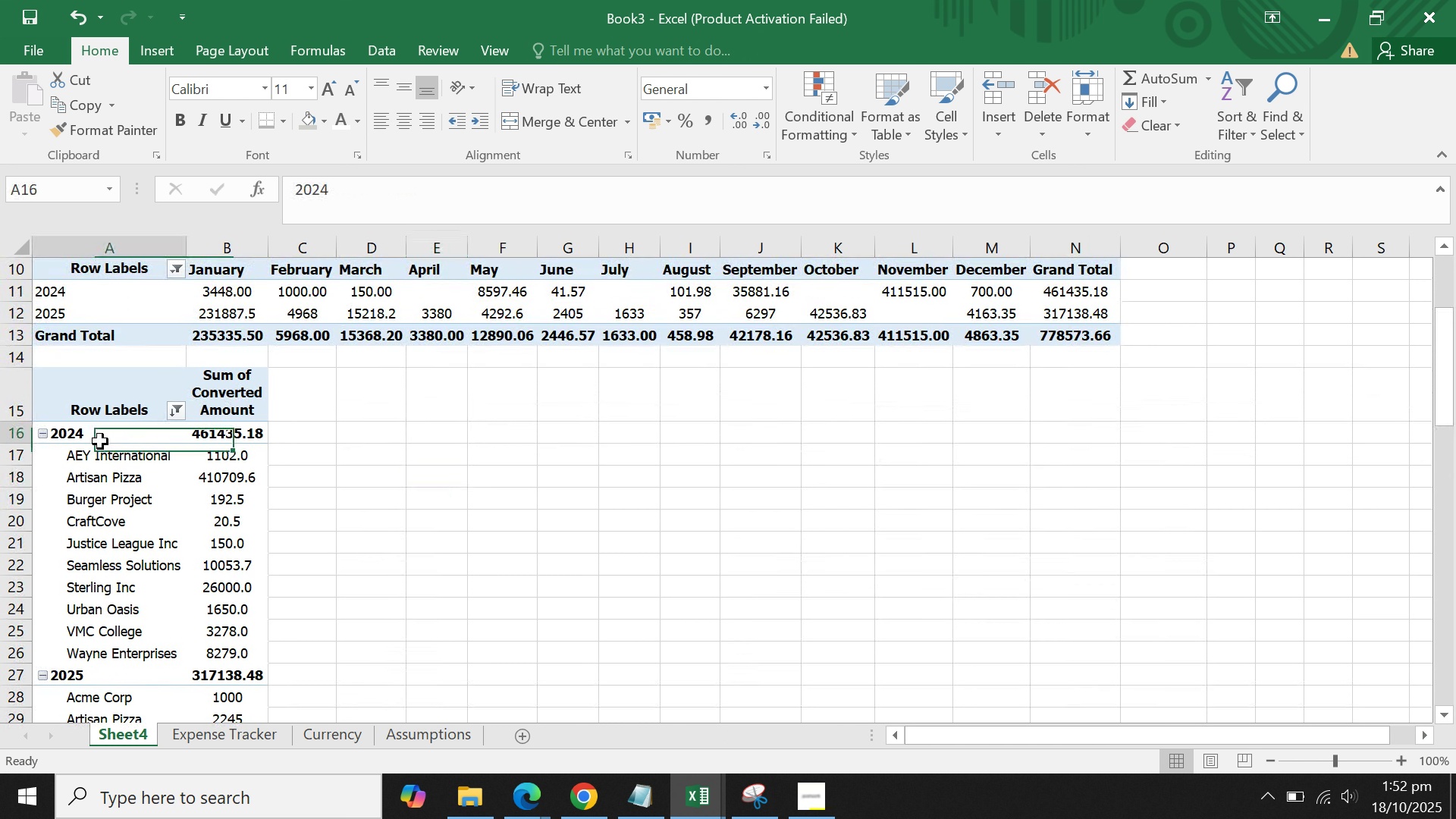 
left_click_drag(start_coordinate=[100, 441], to_coordinate=[224, 668])
 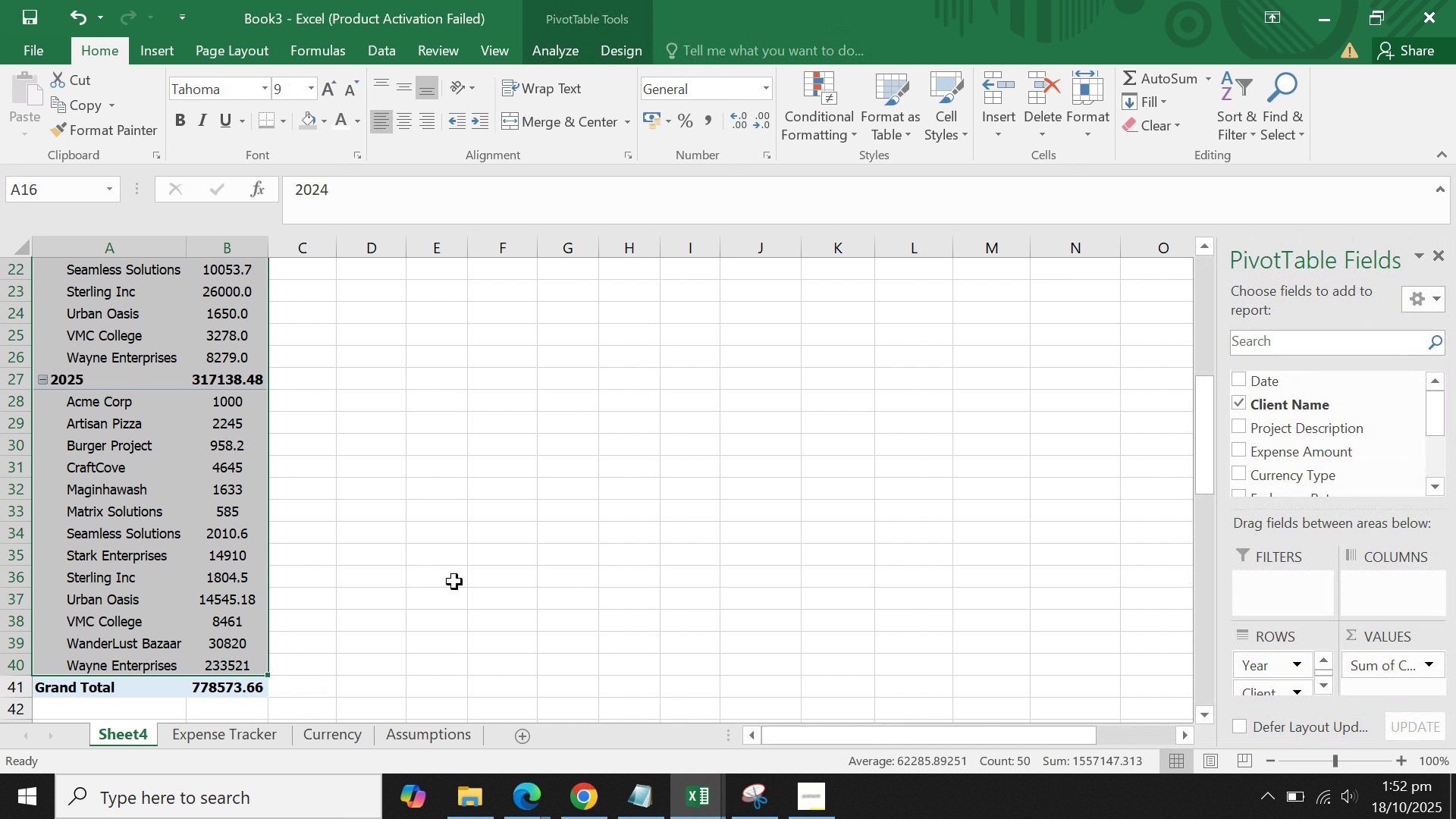 
scroll: coordinate [456, 563], scroll_direction: up, amount: 4.0
 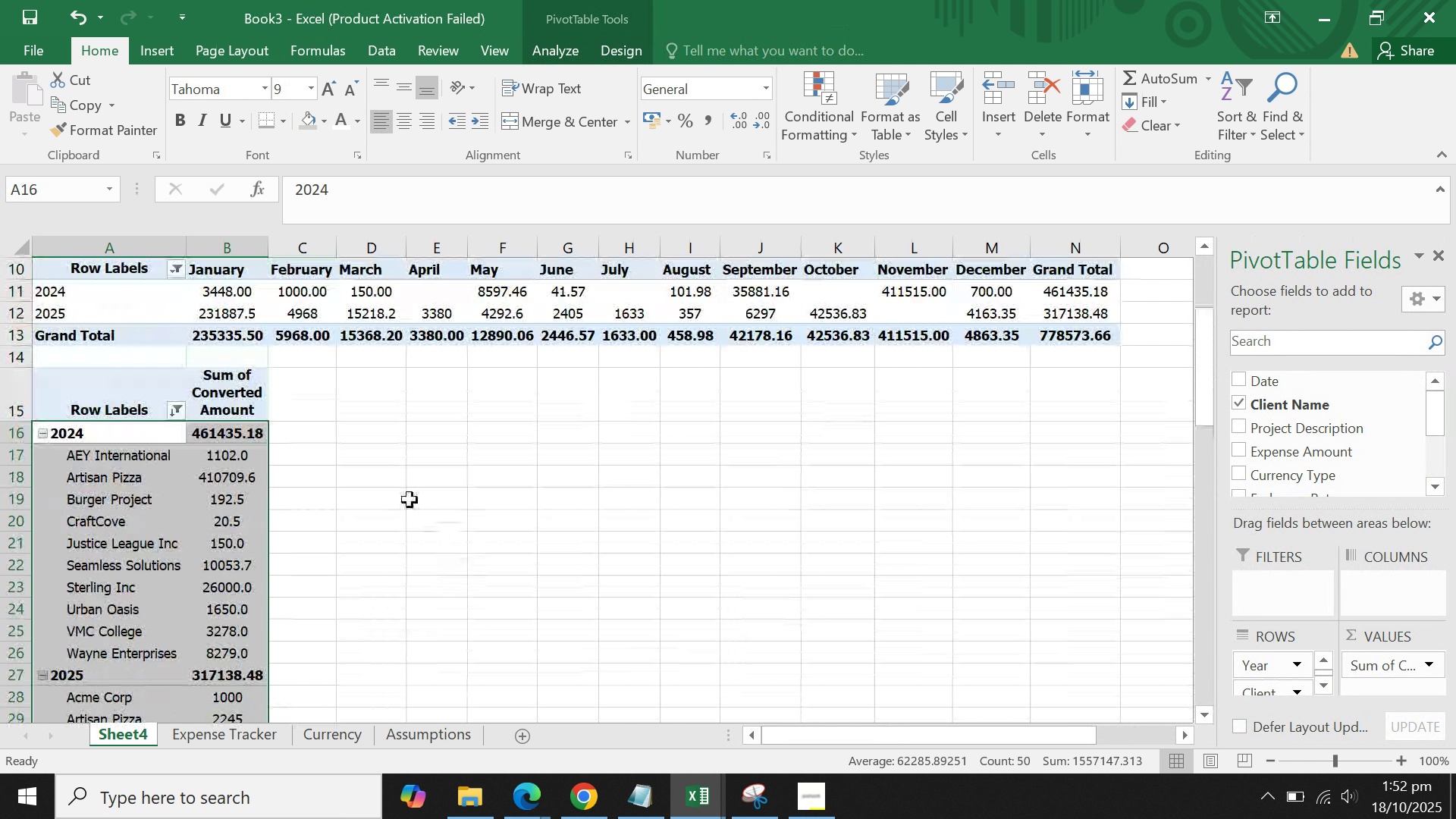 
left_click([410, 500])
 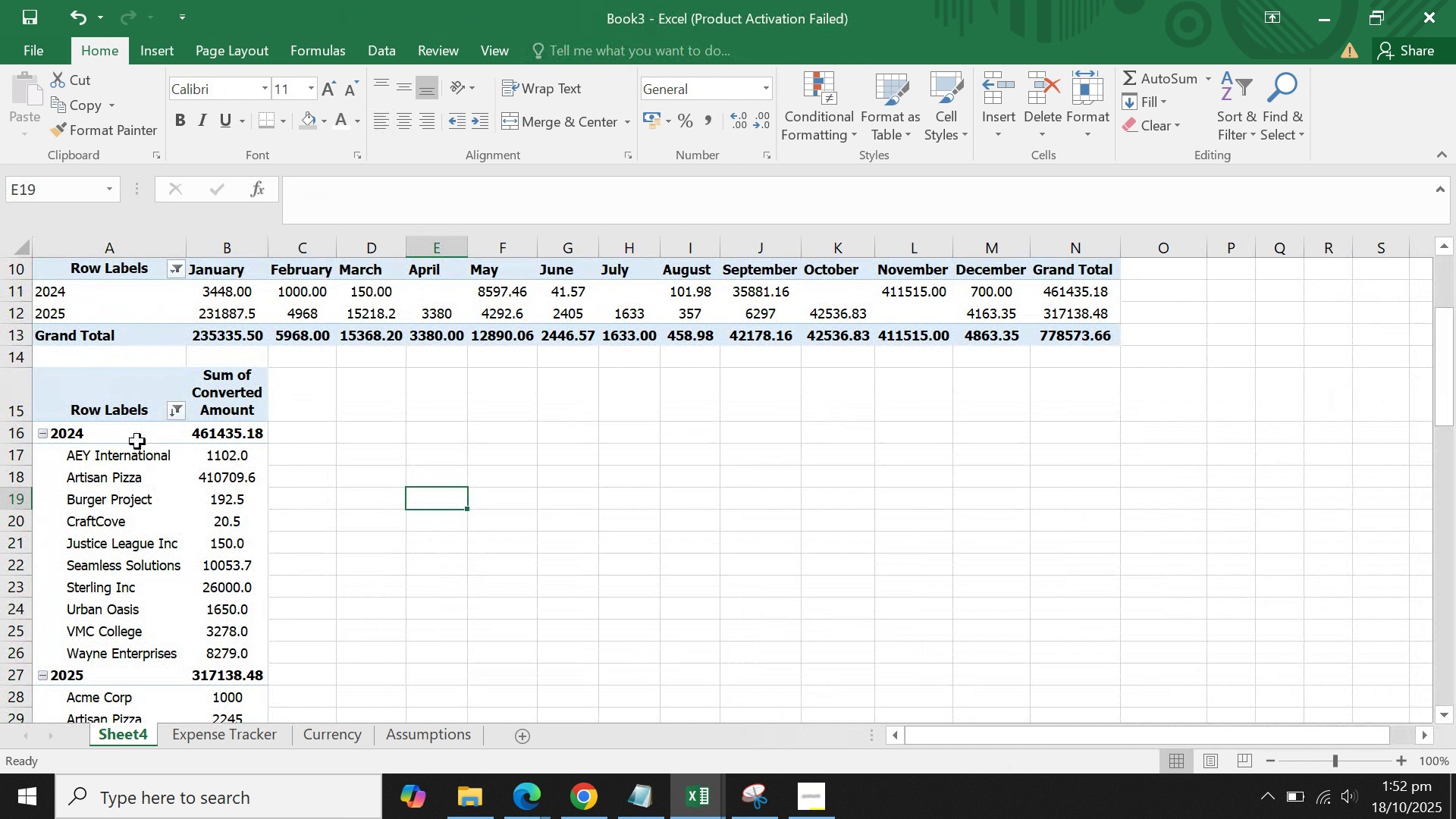 
left_click([137, 441])
 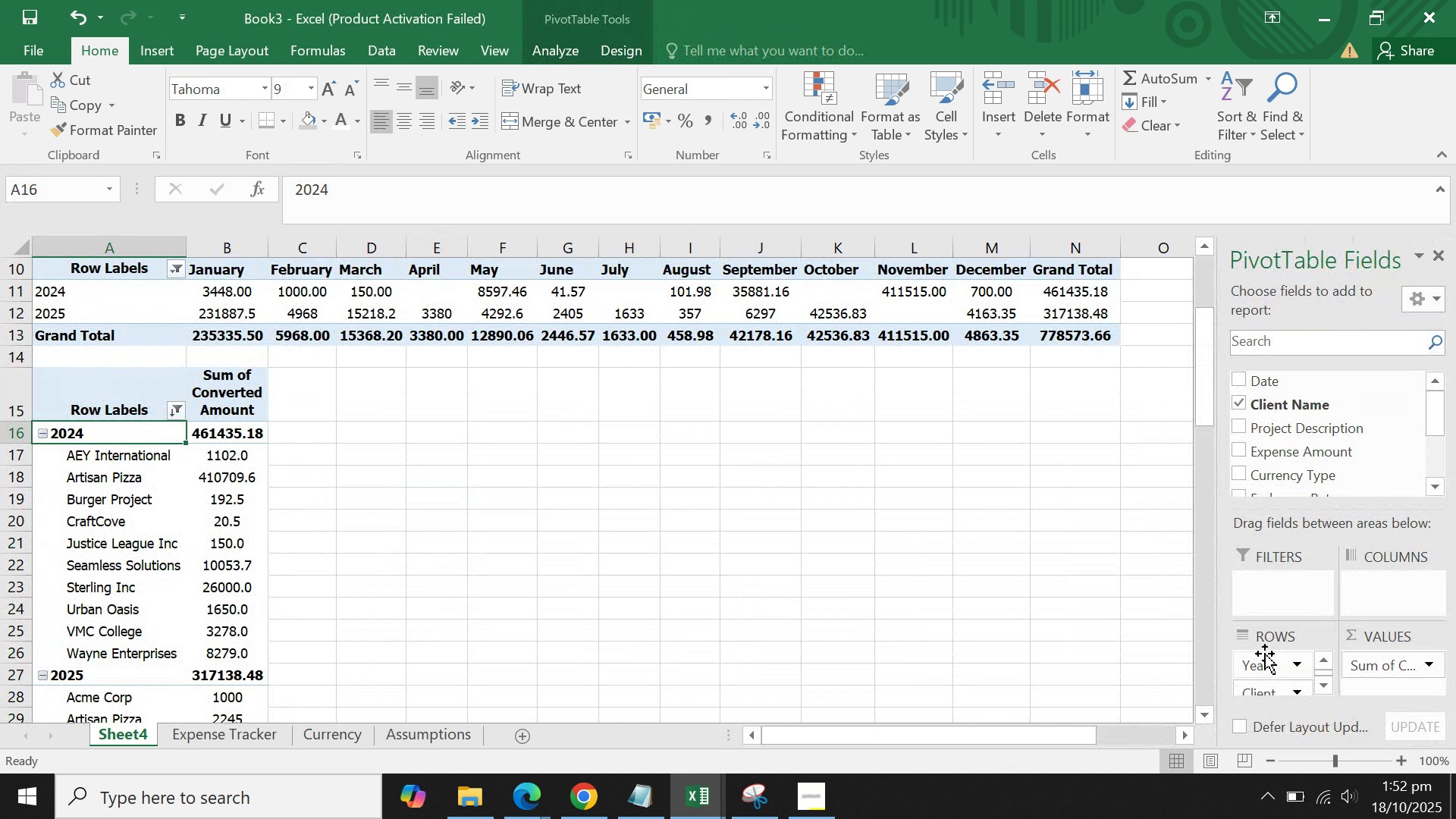 
left_click_drag(start_coordinate=[1260, 672], to_coordinate=[1253, 465])
 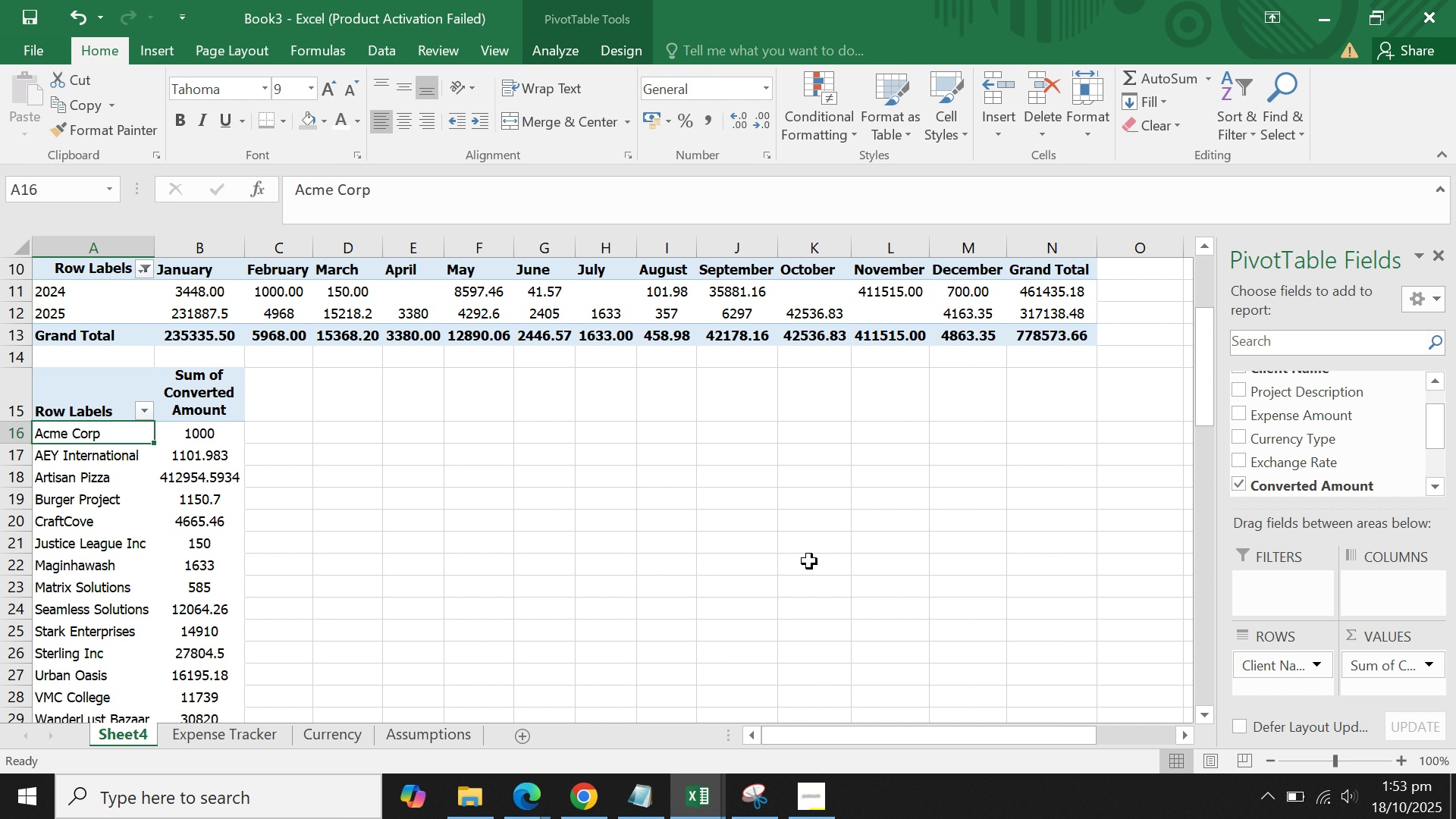 
left_click([213, 480])
 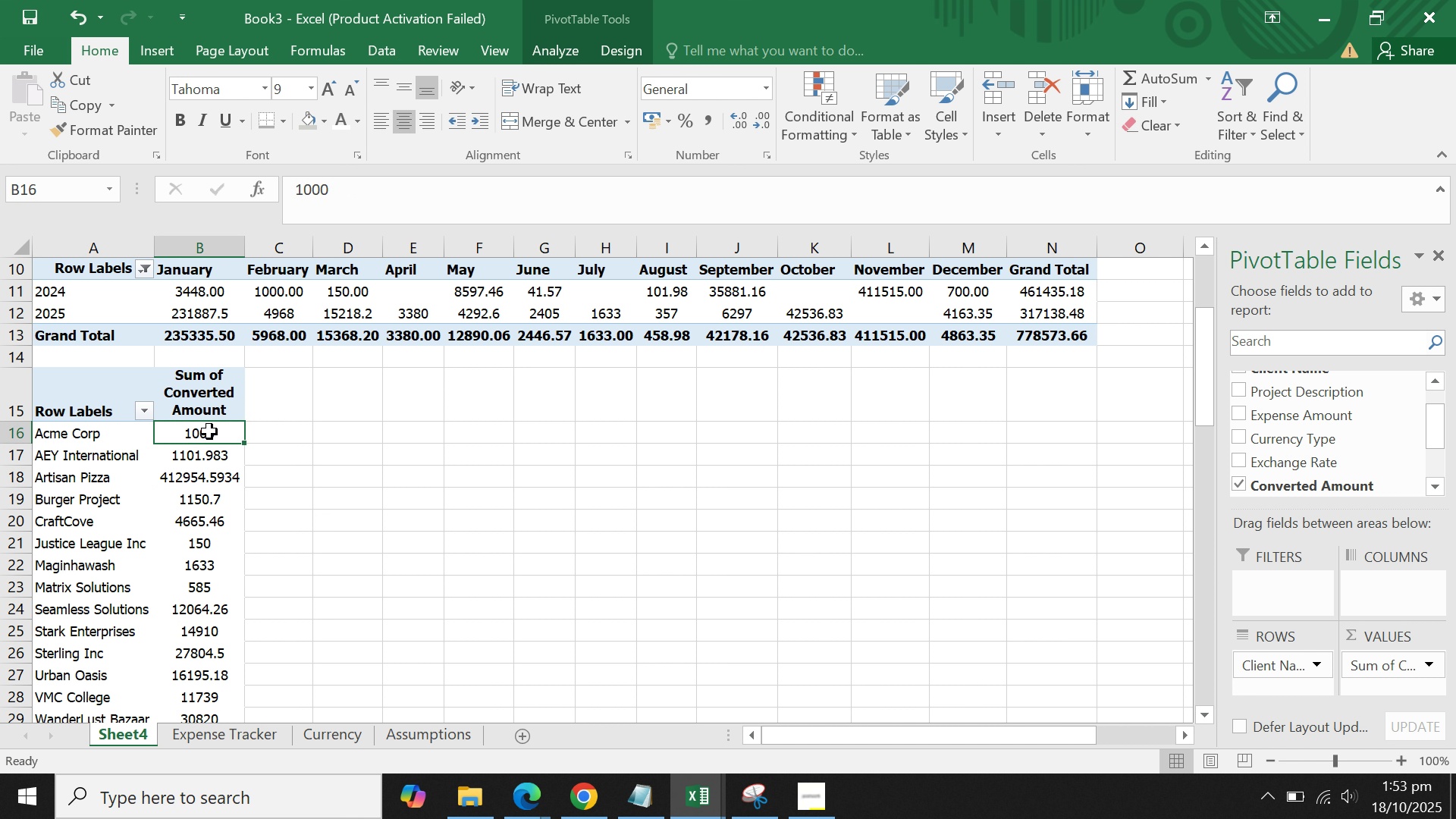 
left_click([209, 431])
 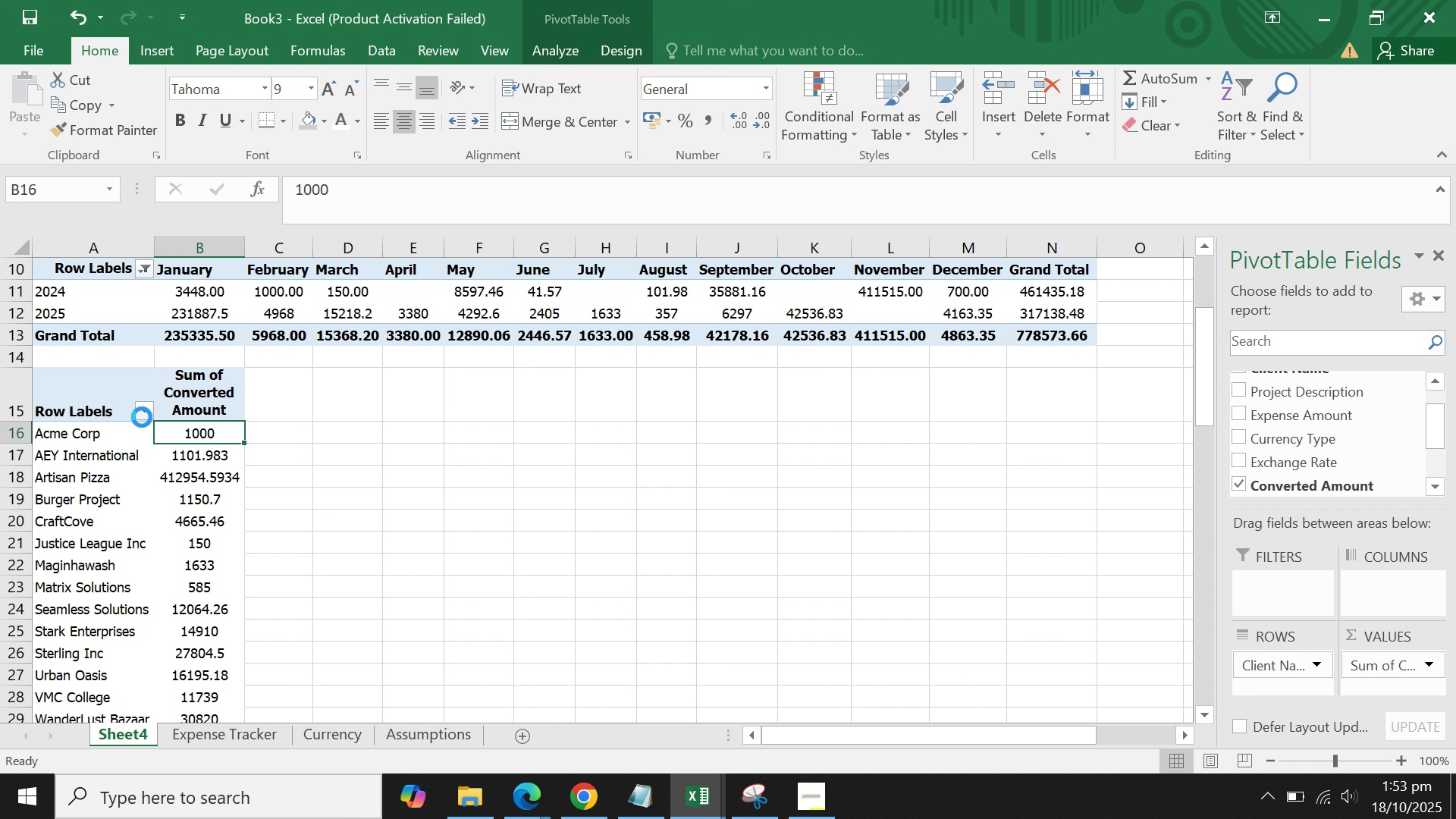 
left_click([142, 417])
 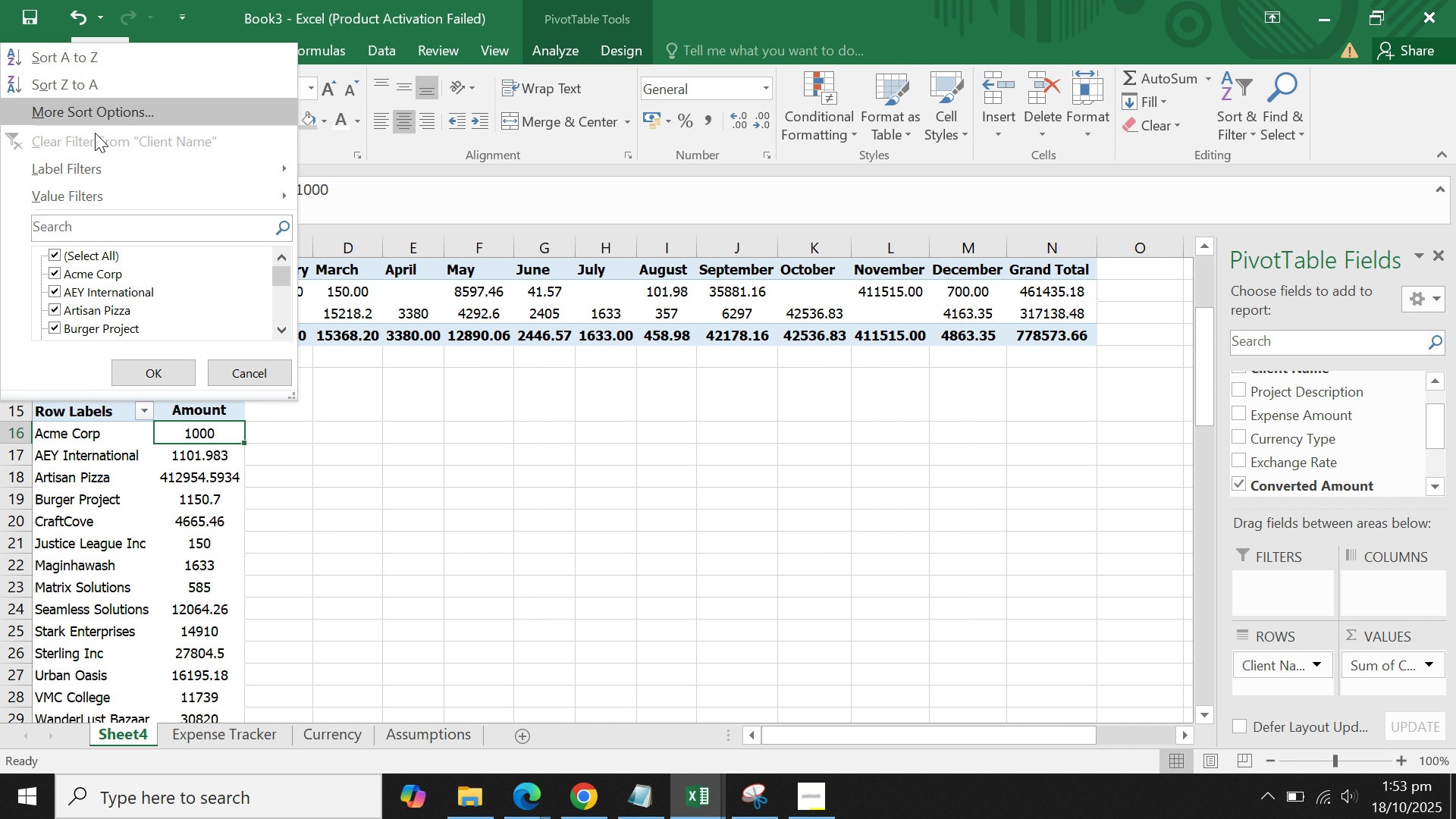 
left_click([104, 115])
 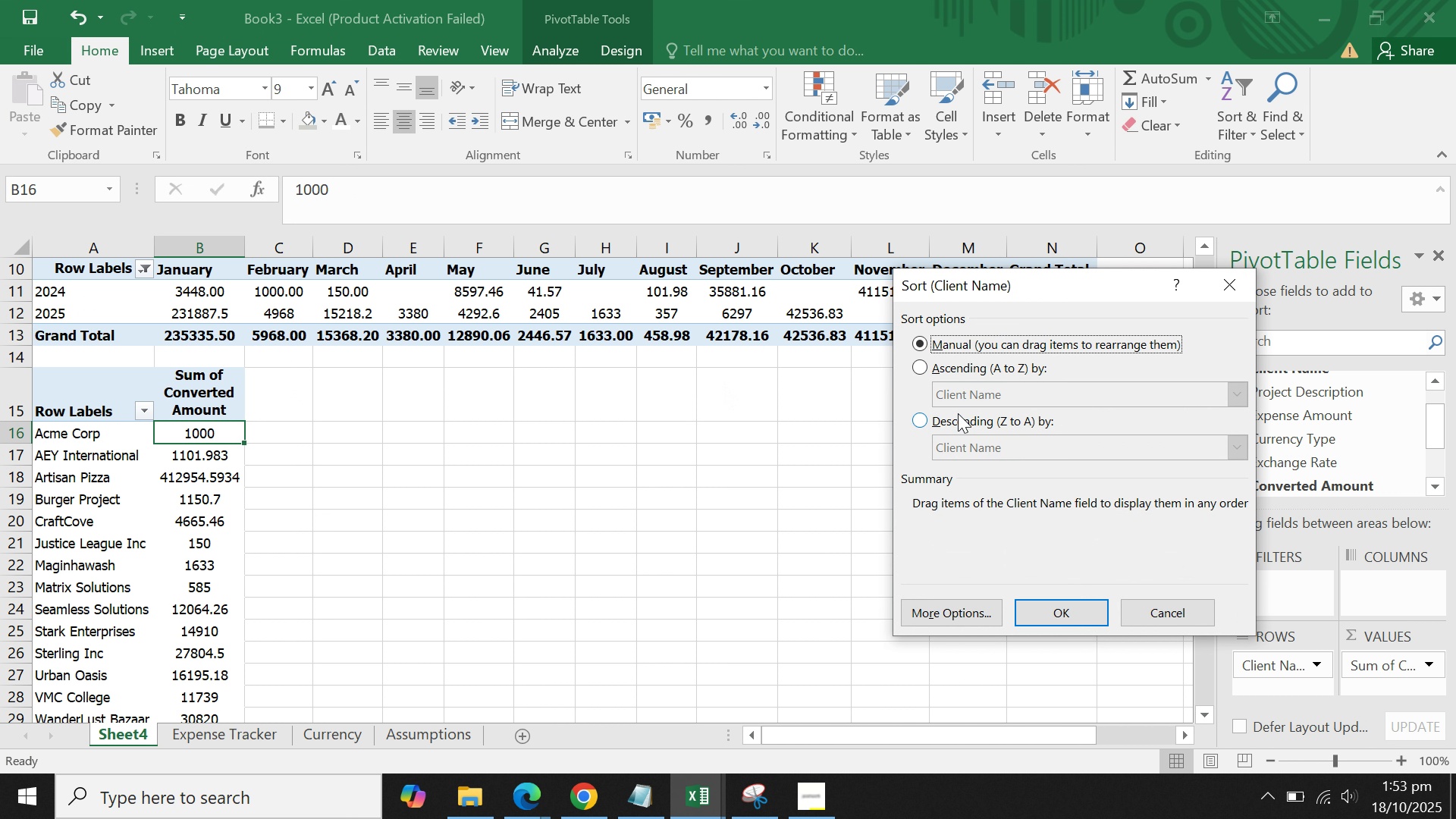 
left_click([958, 419])
 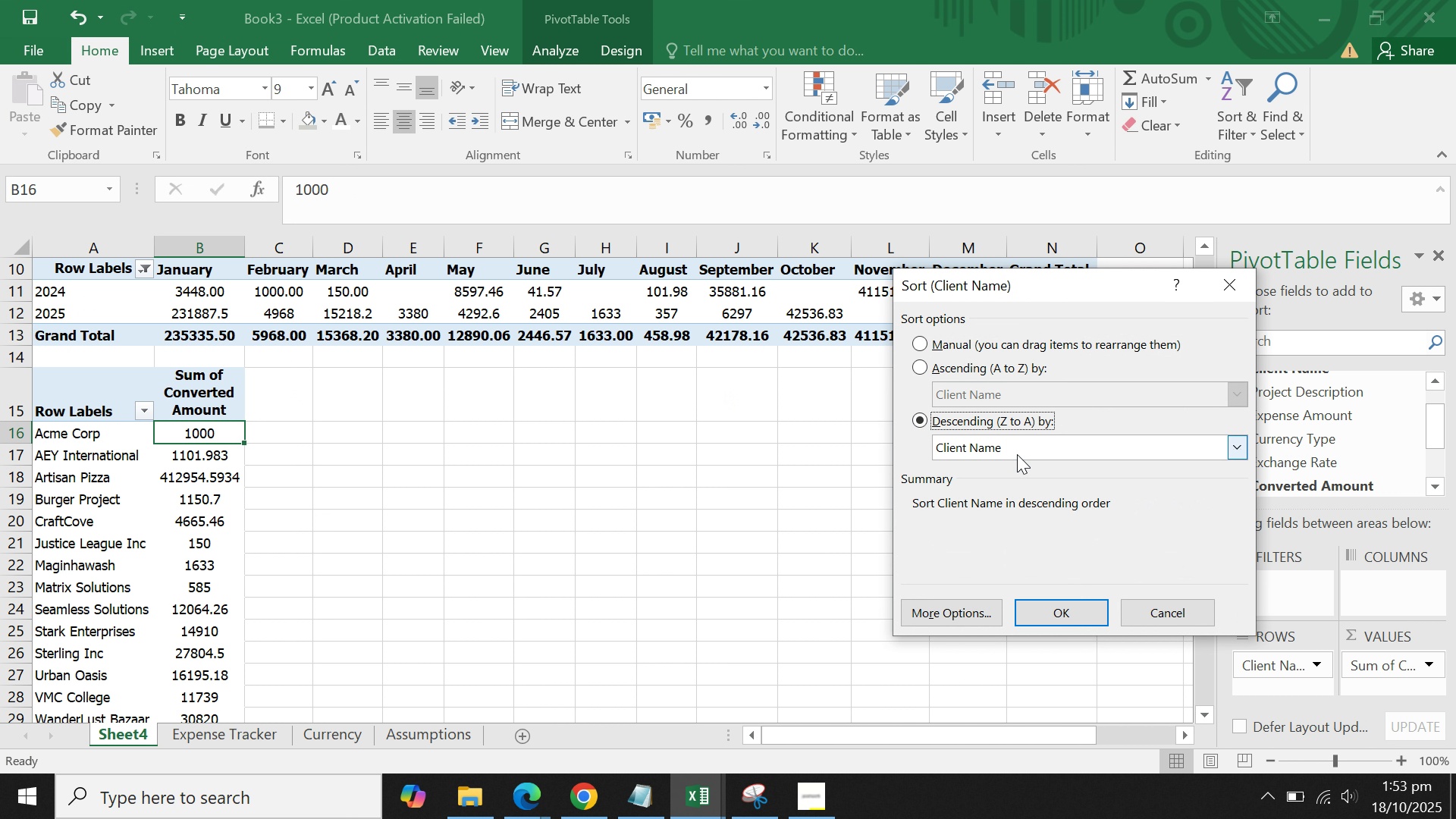 
left_click([1017, 454])
 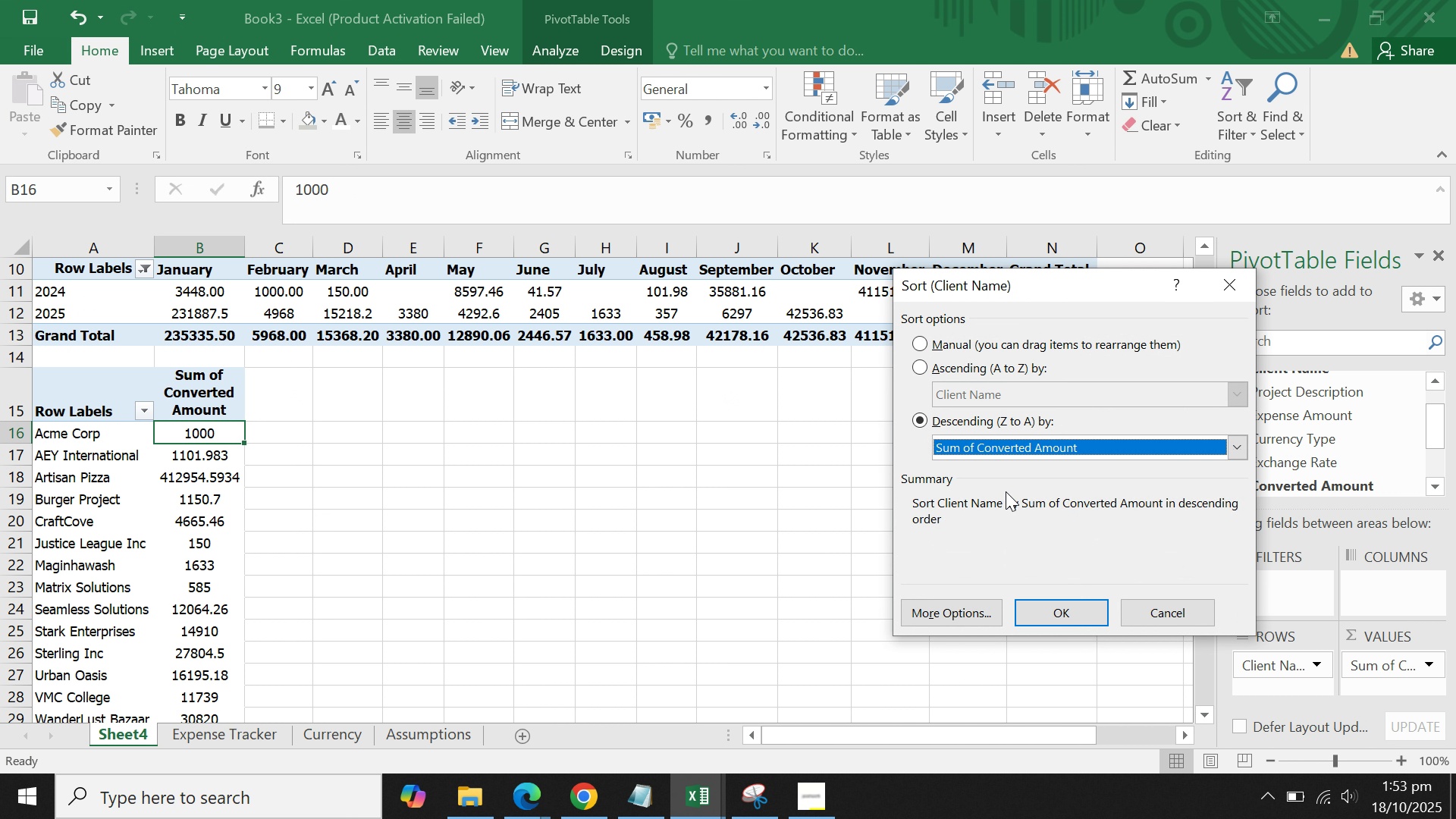 
left_click([1006, 491])
 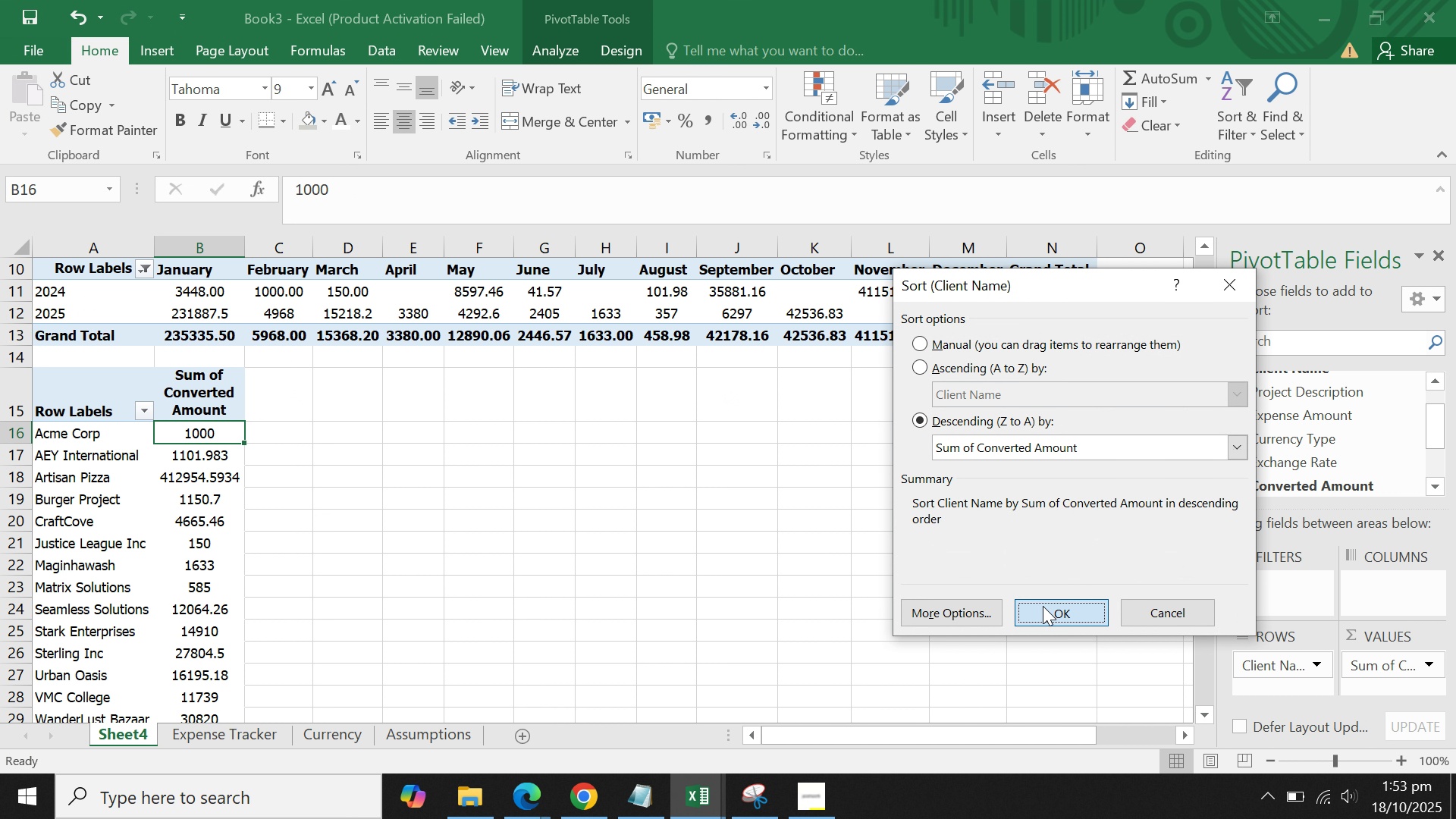 
left_click([1043, 606])
 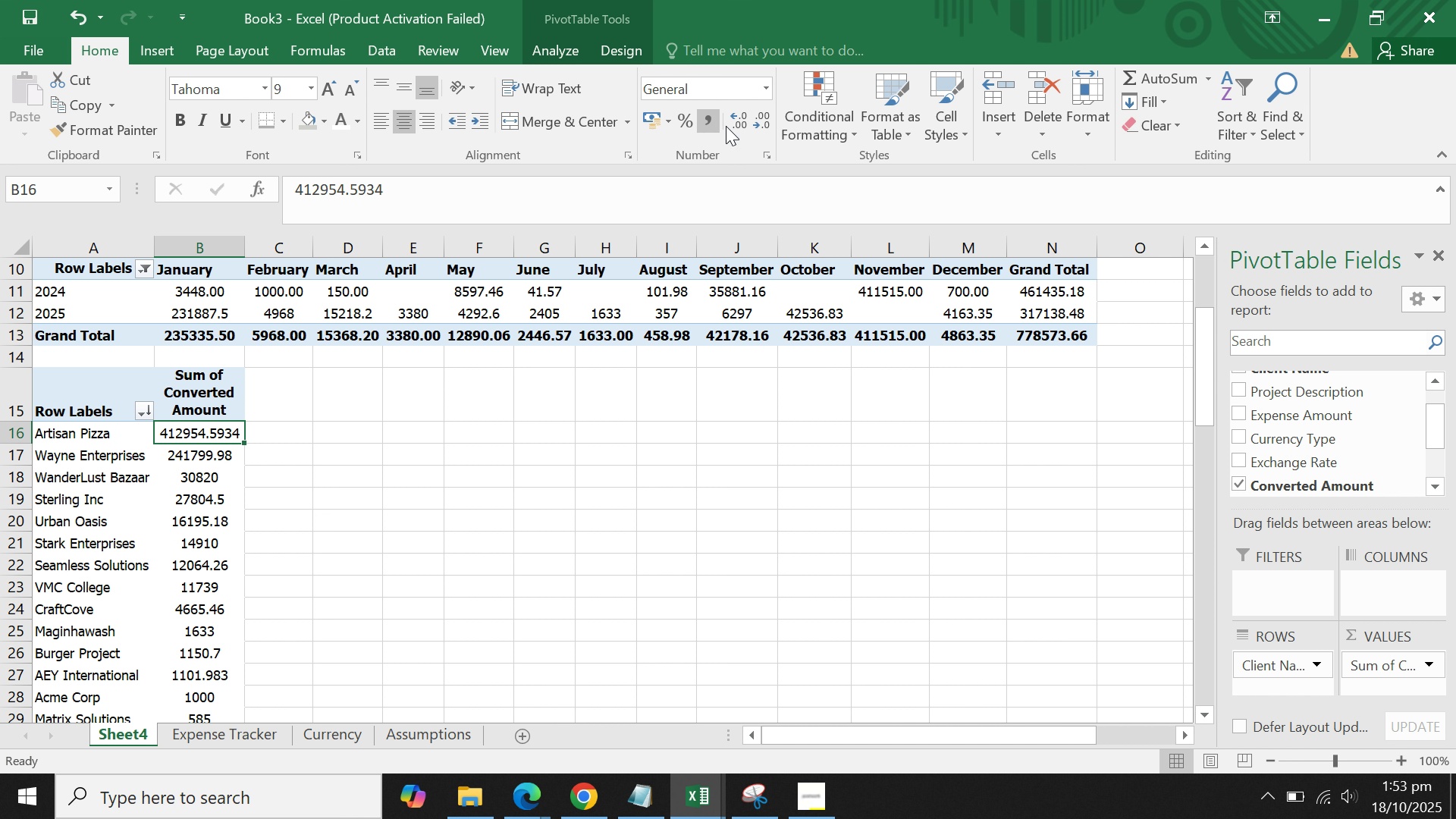 
double_click([757, 117])
 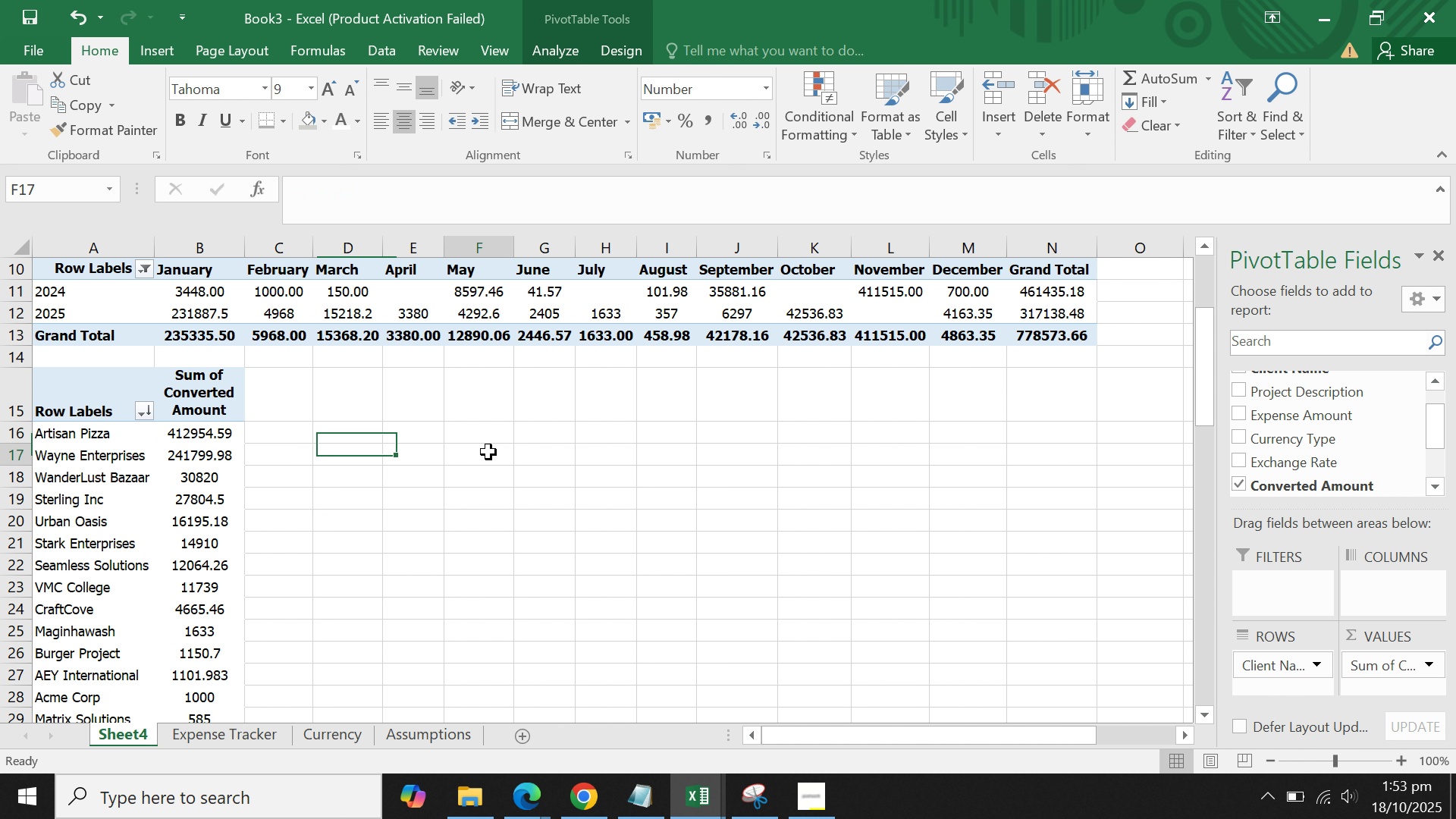 
double_click([366, 472])
 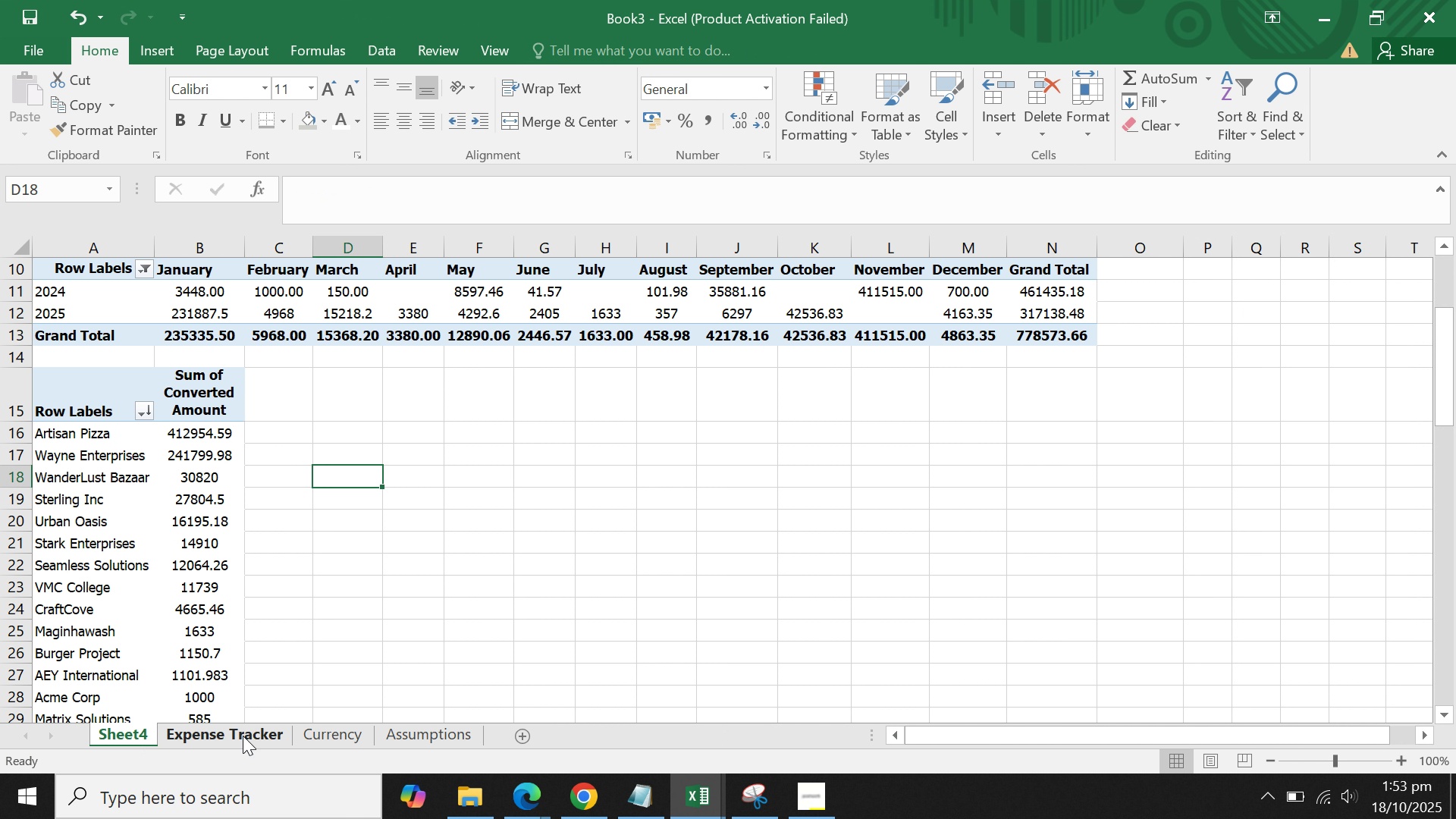 
left_click([424, 733])
 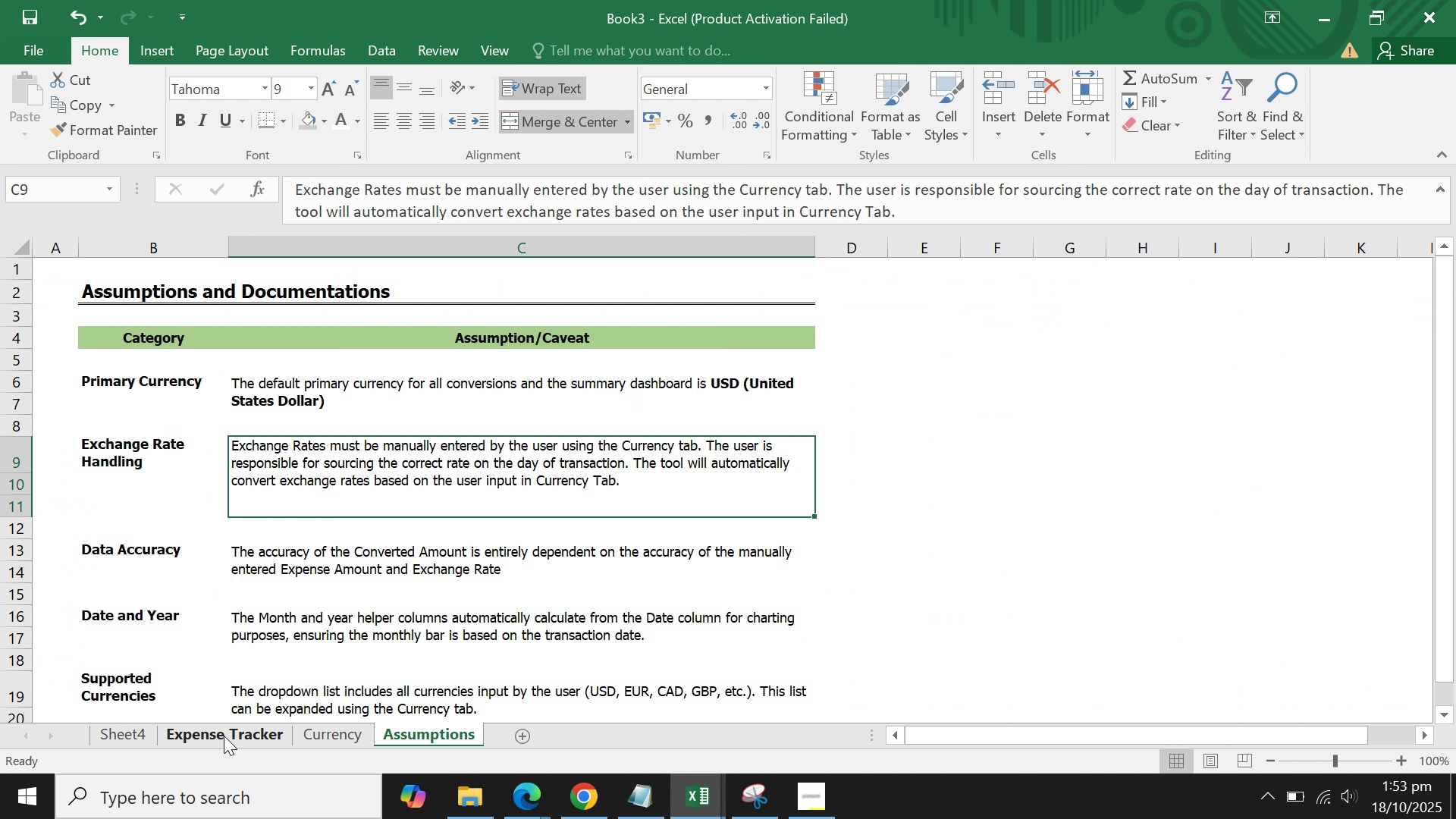 
left_click([224, 736])
 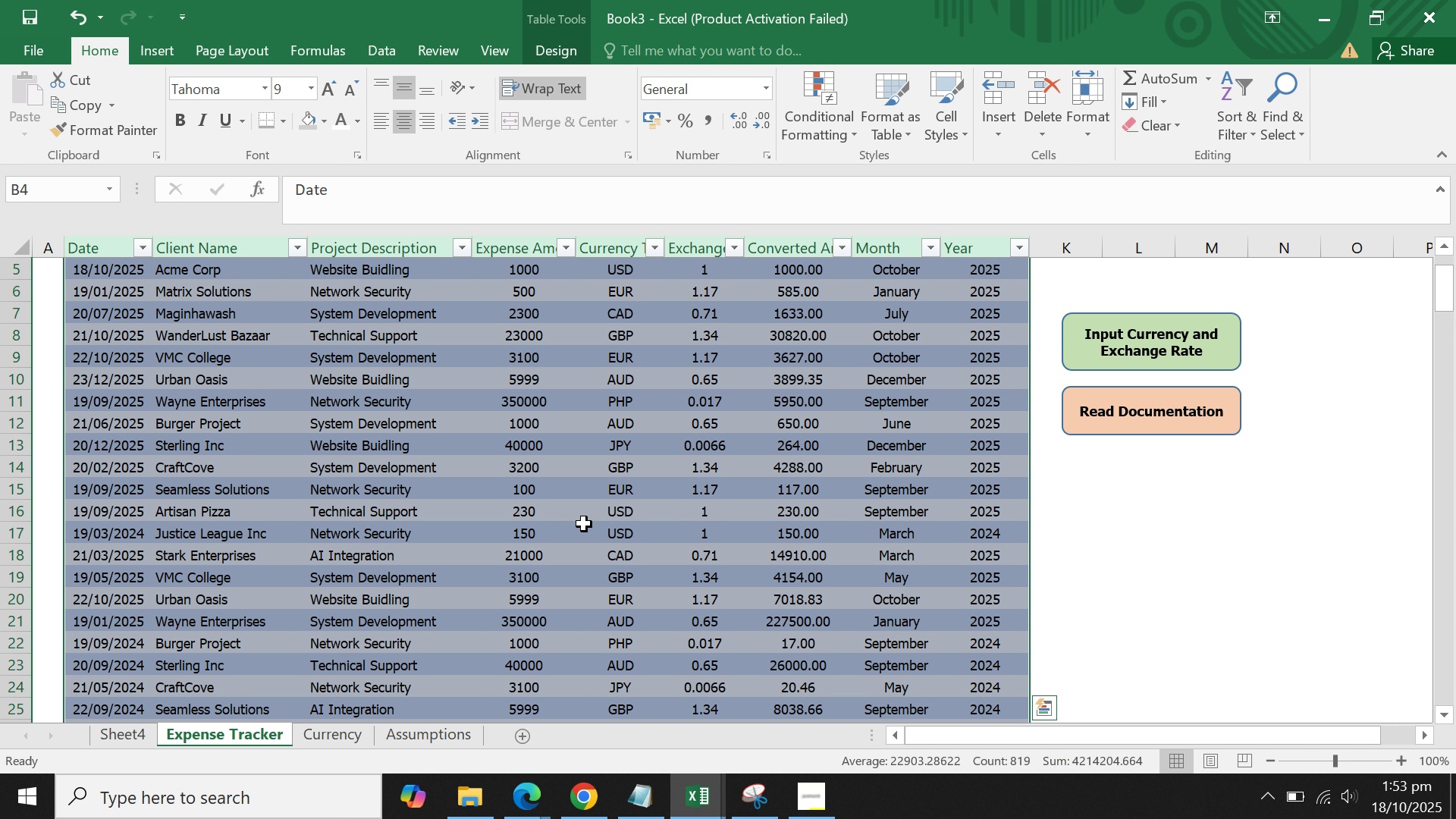 
left_click([583, 524])
 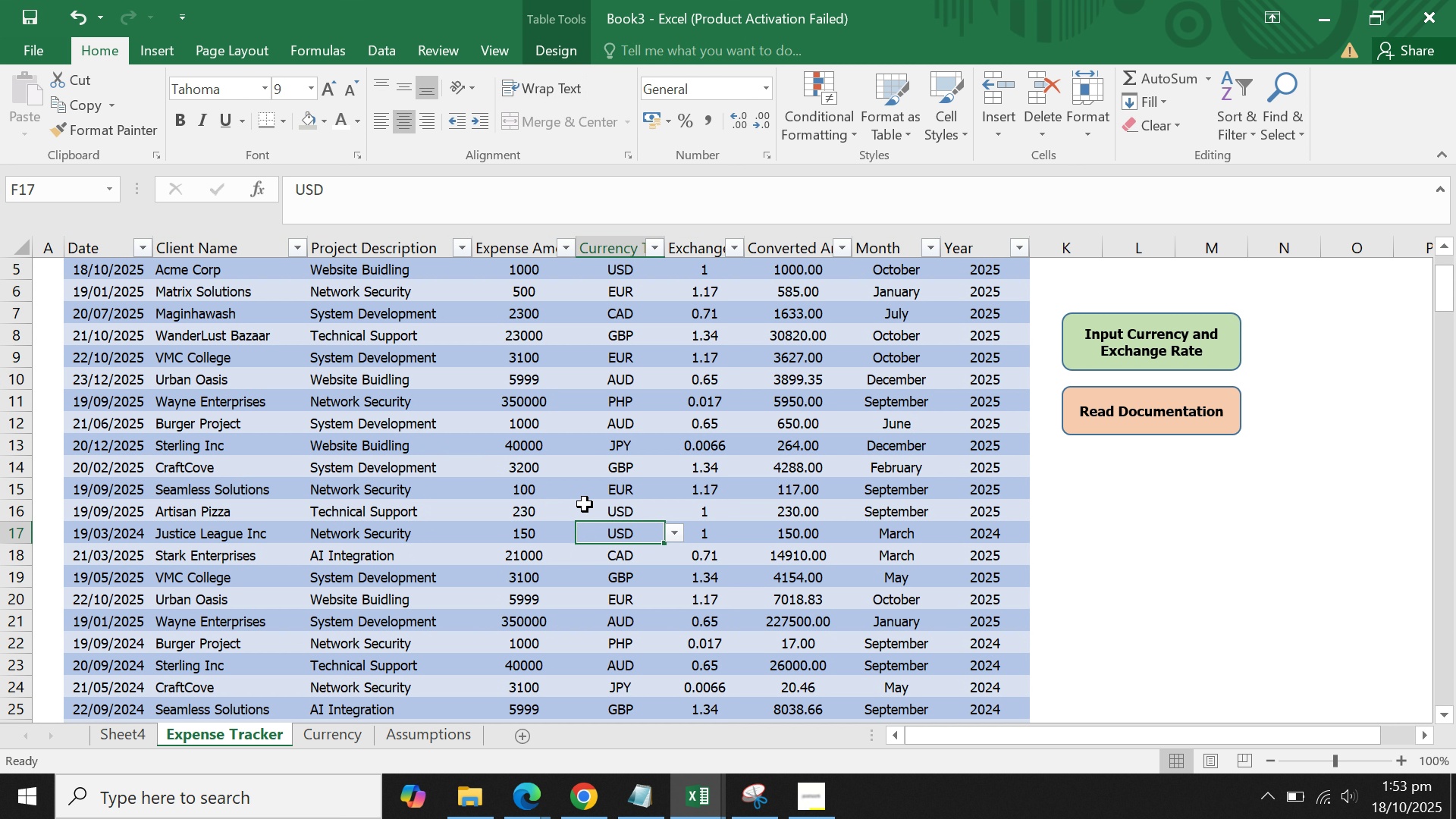 
scroll: coordinate [564, 473], scroll_direction: up, amount: 6.0
 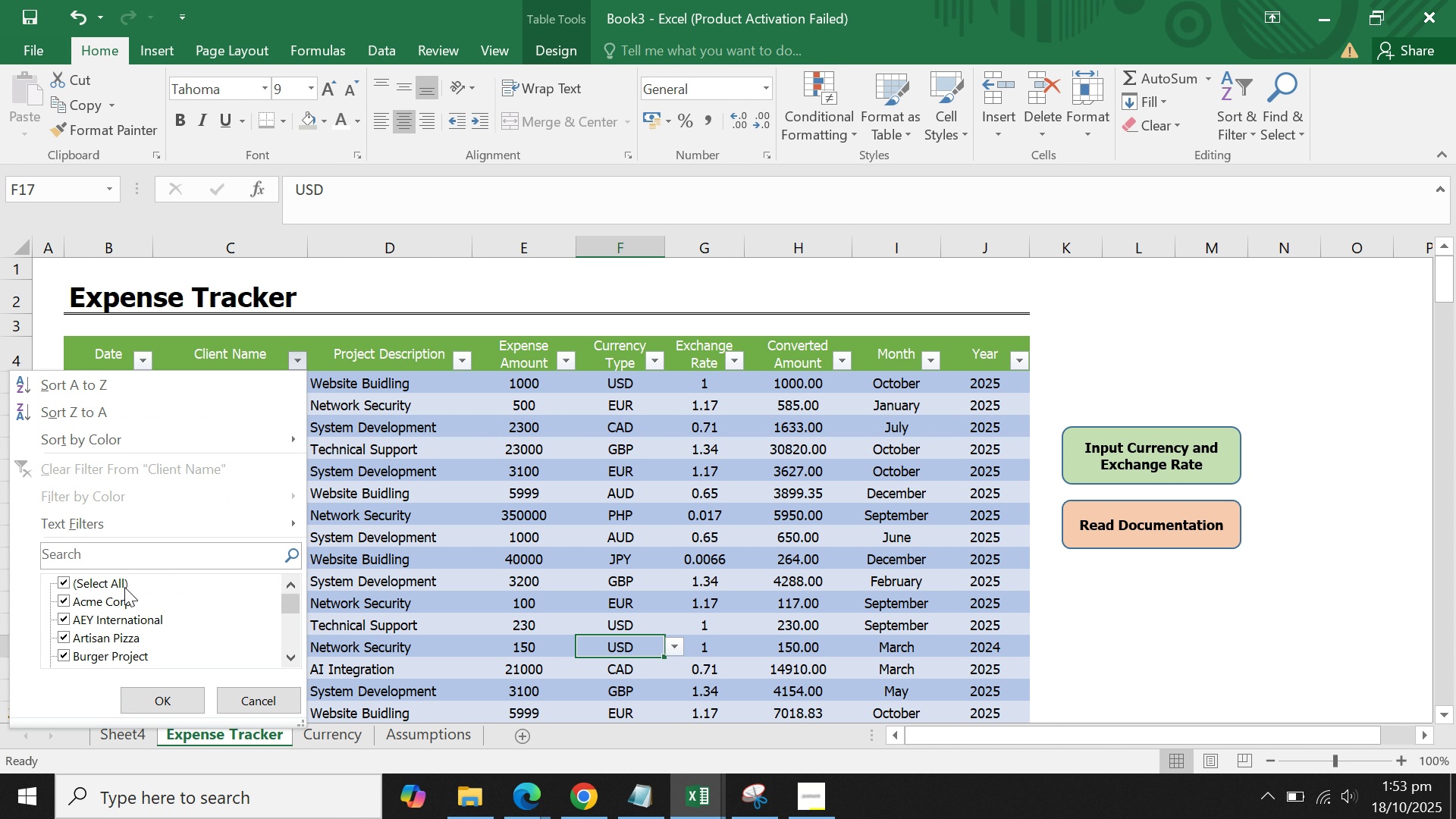 
left_click([108, 577])
 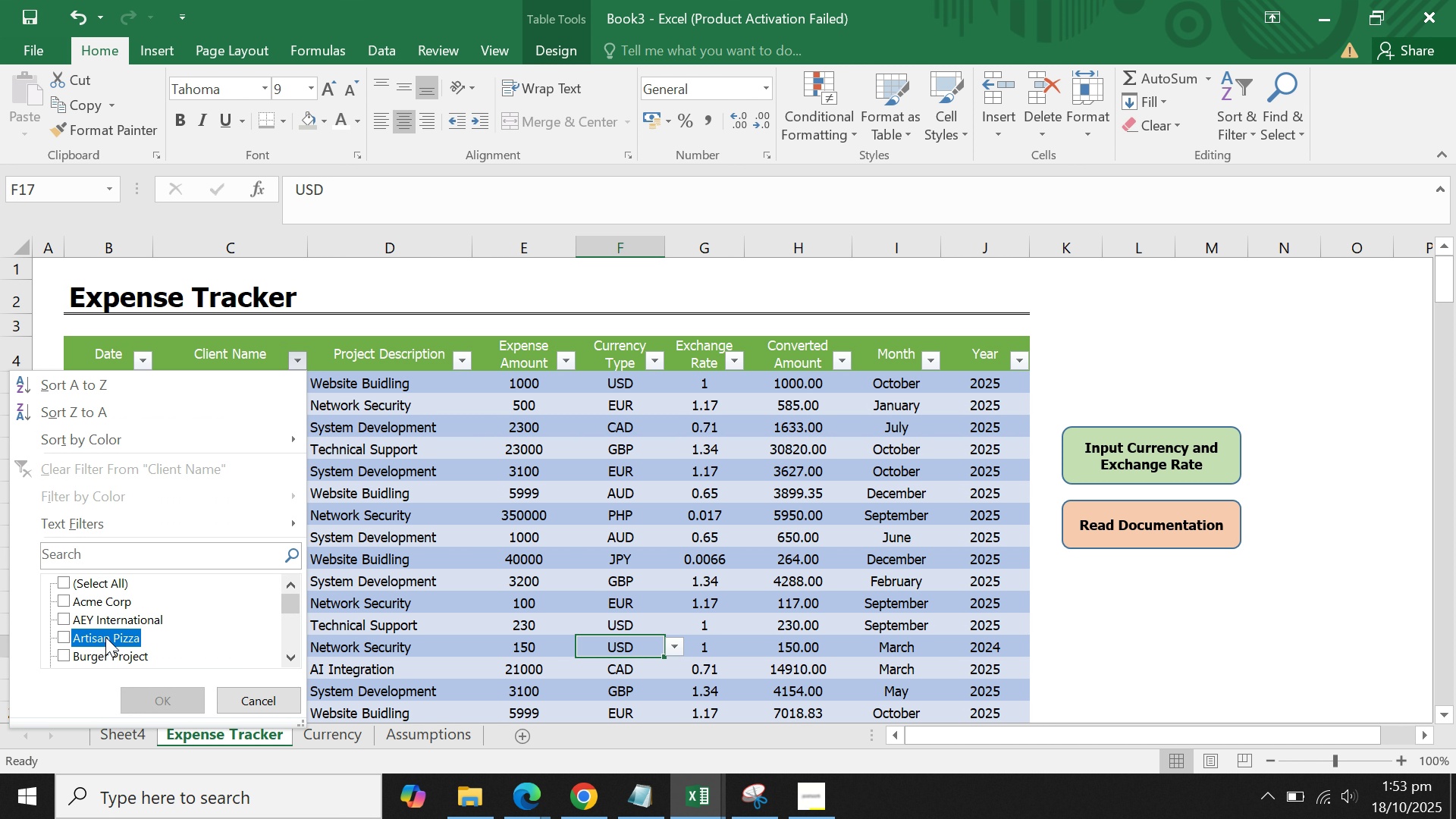 
left_click([105, 637])
 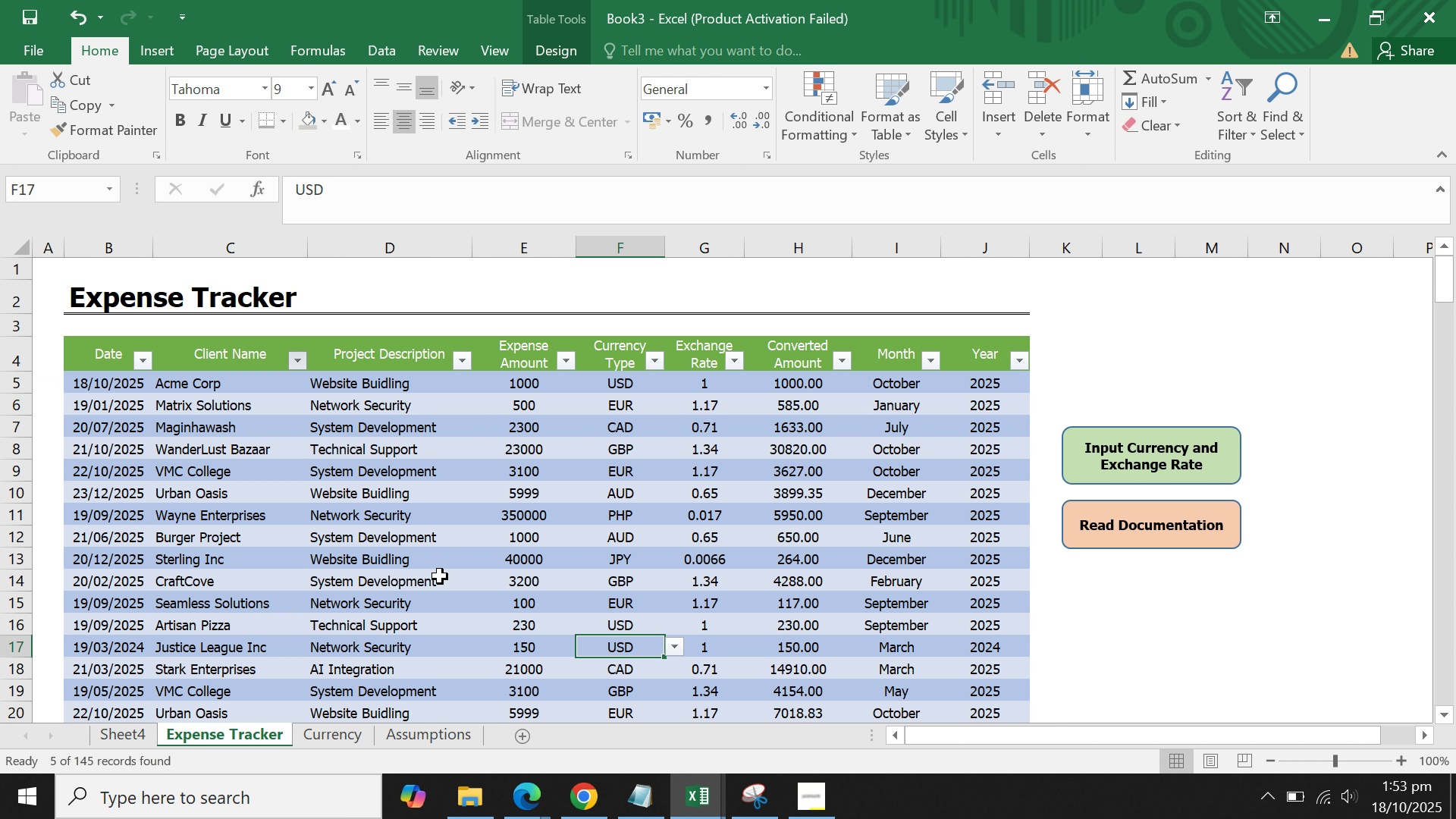 
double_click([446, 569])
 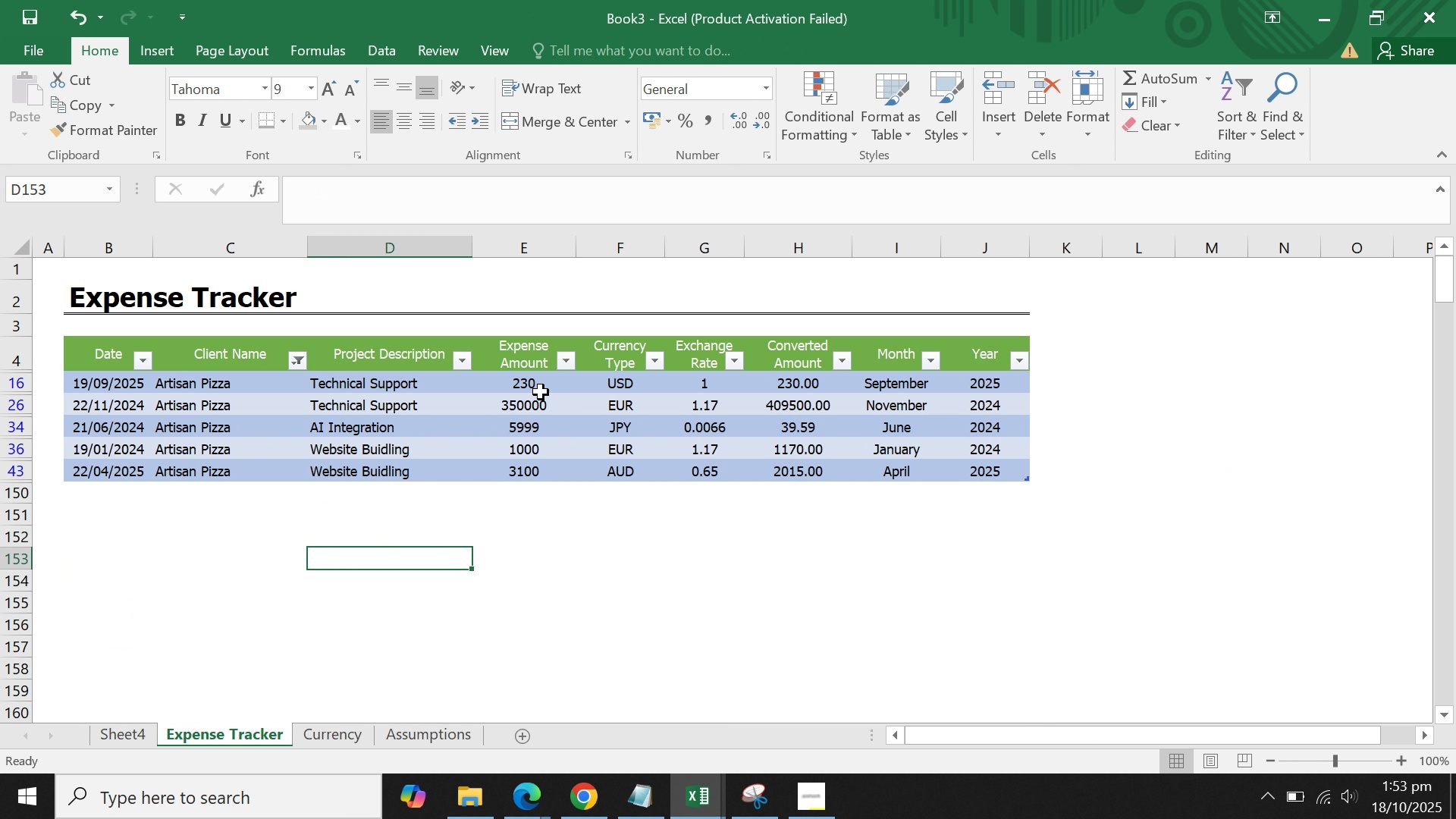 
left_click([541, 392])
 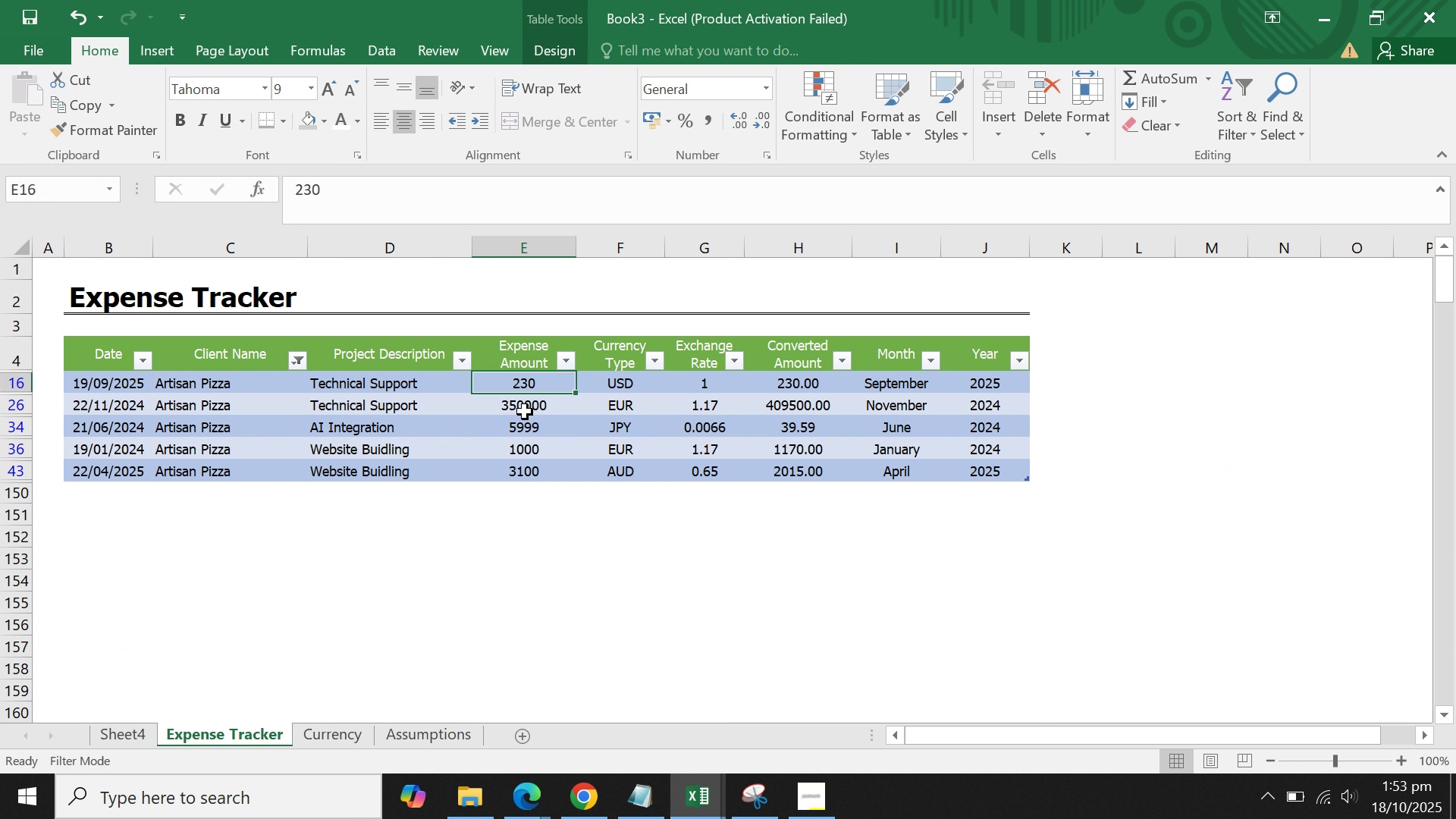 
left_click([525, 412])
 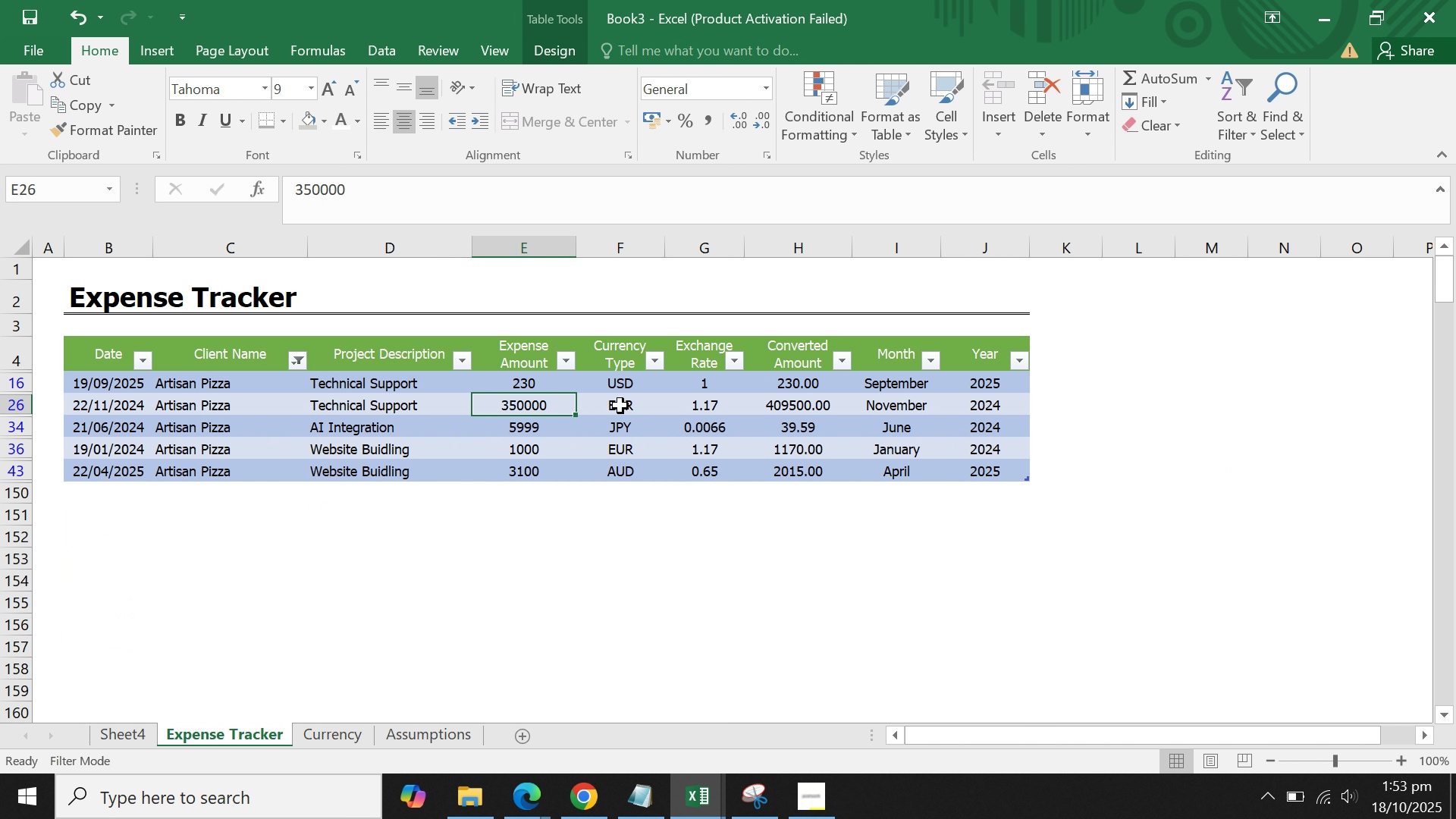 
left_click([620, 406])
 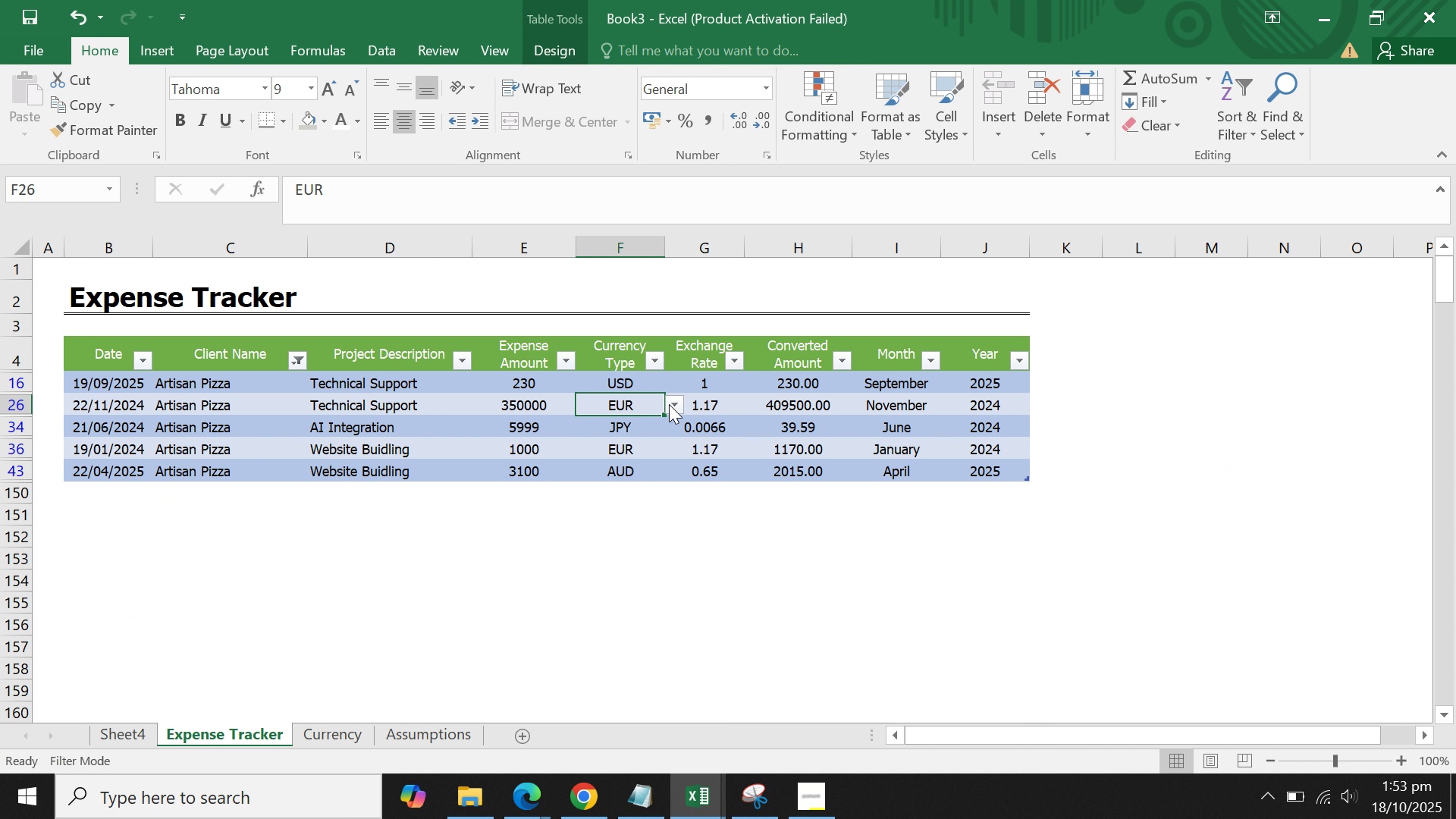 
left_click([670, 405])
 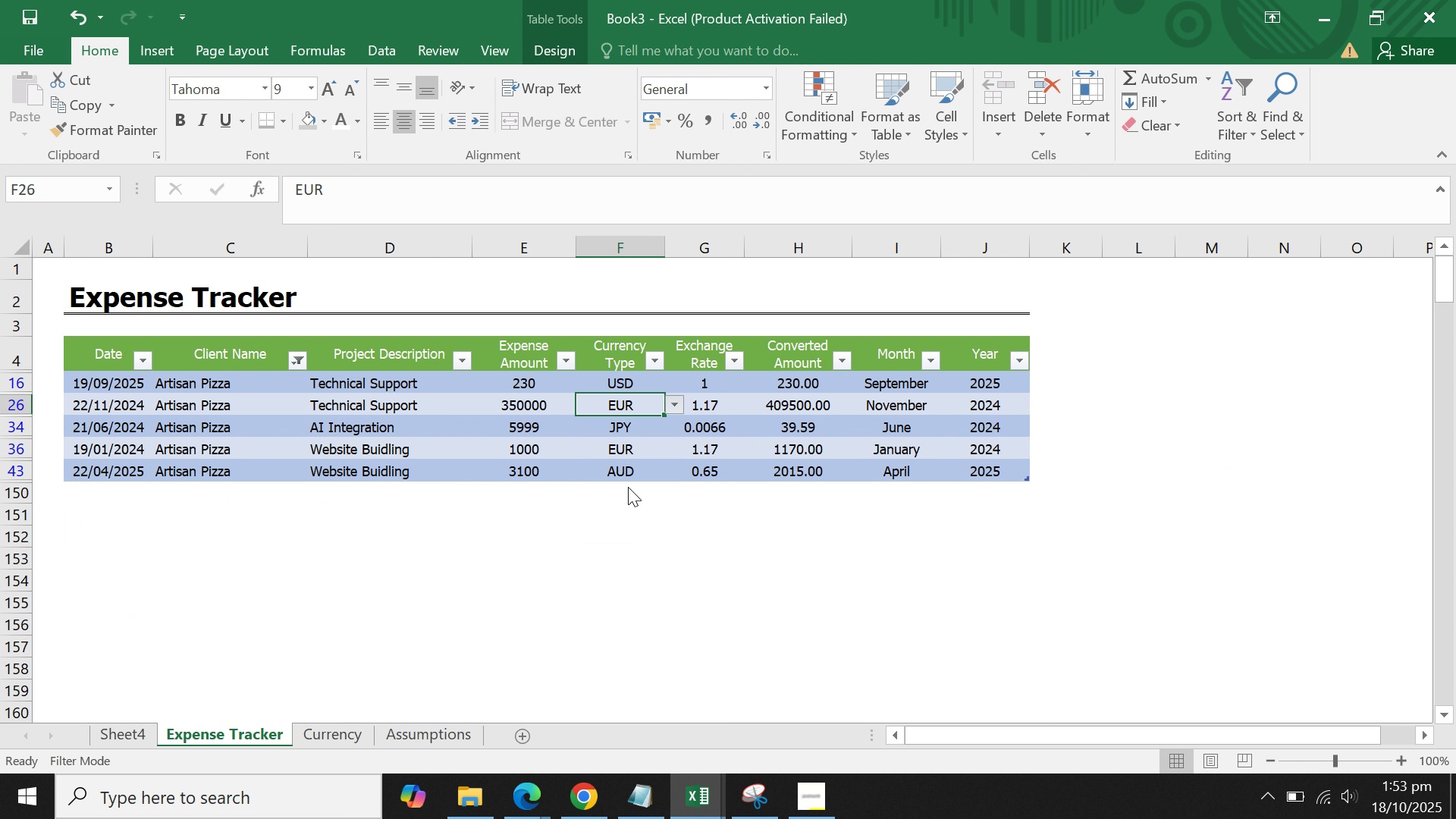 
left_click([628, 487])
 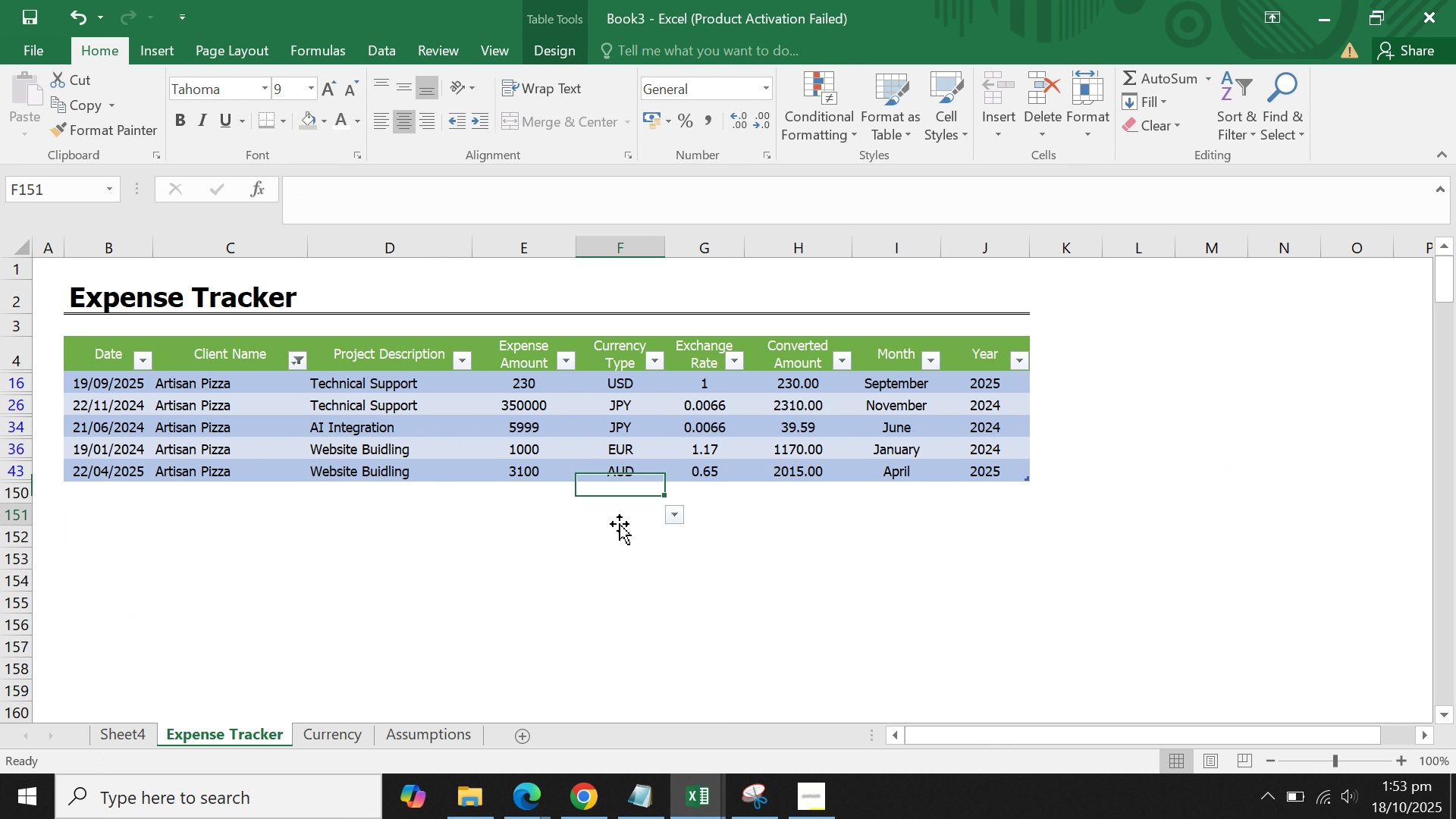 
left_click([620, 524])
 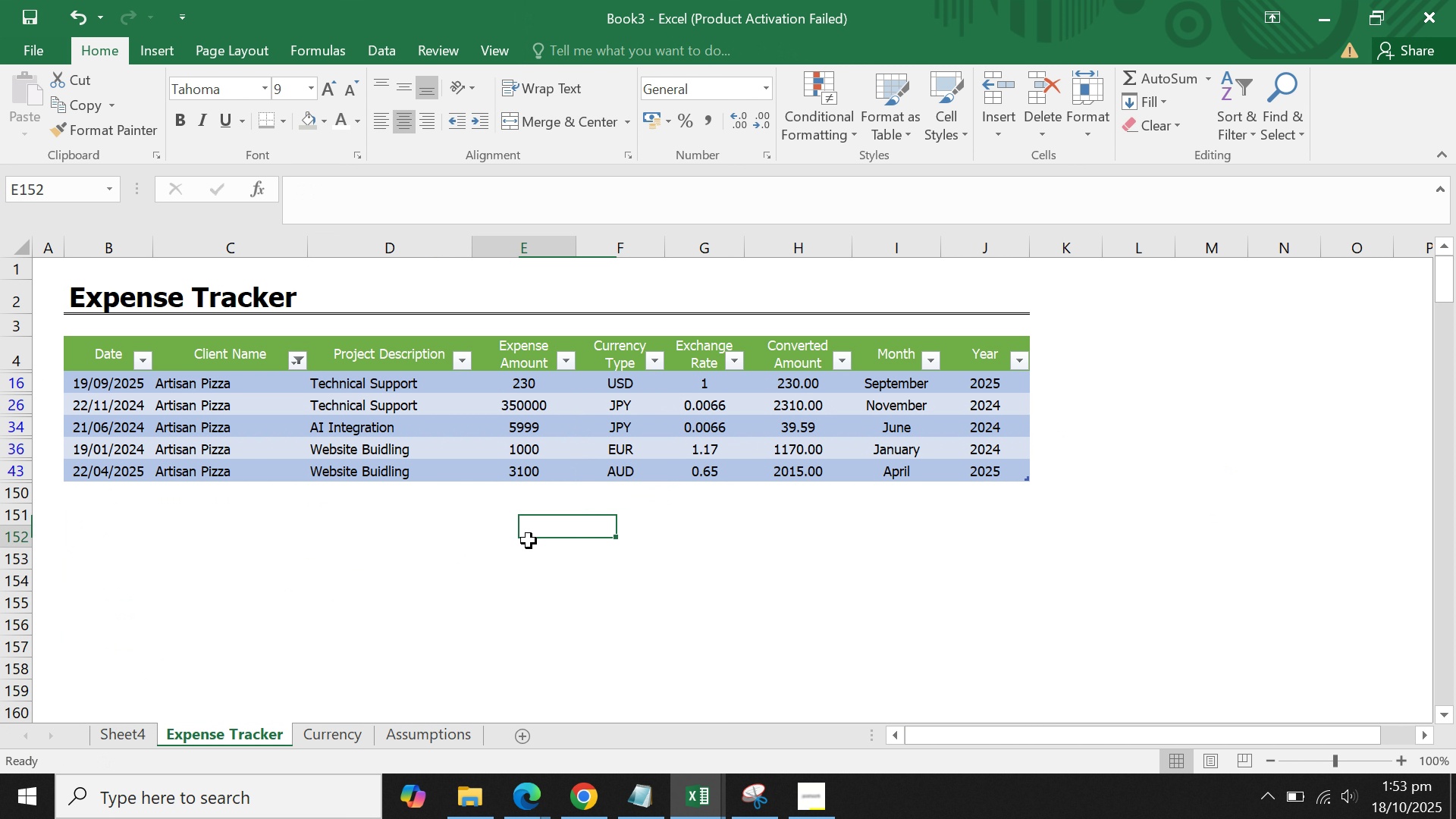 
left_click([529, 541])
 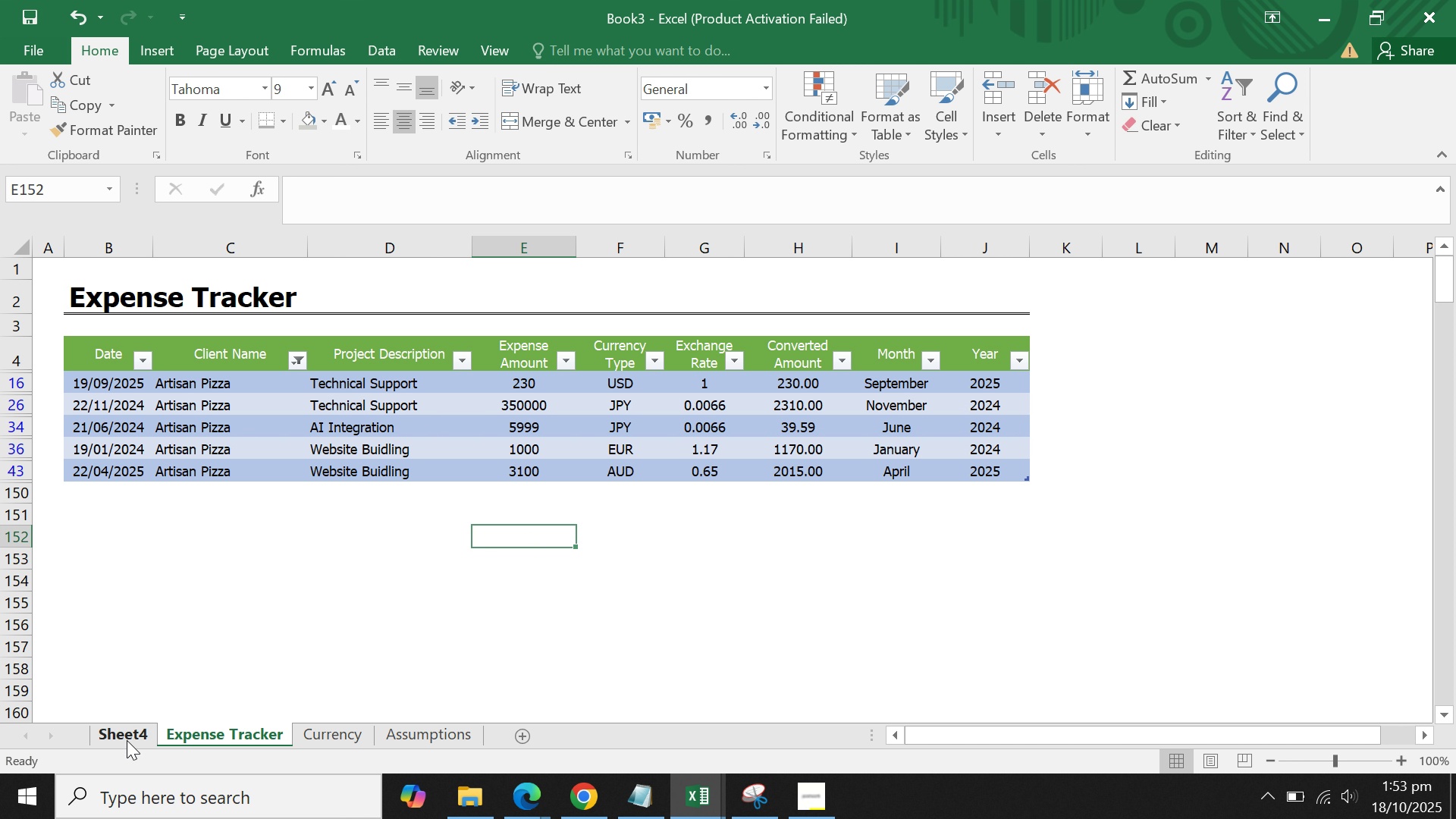 
left_click([127, 740])
 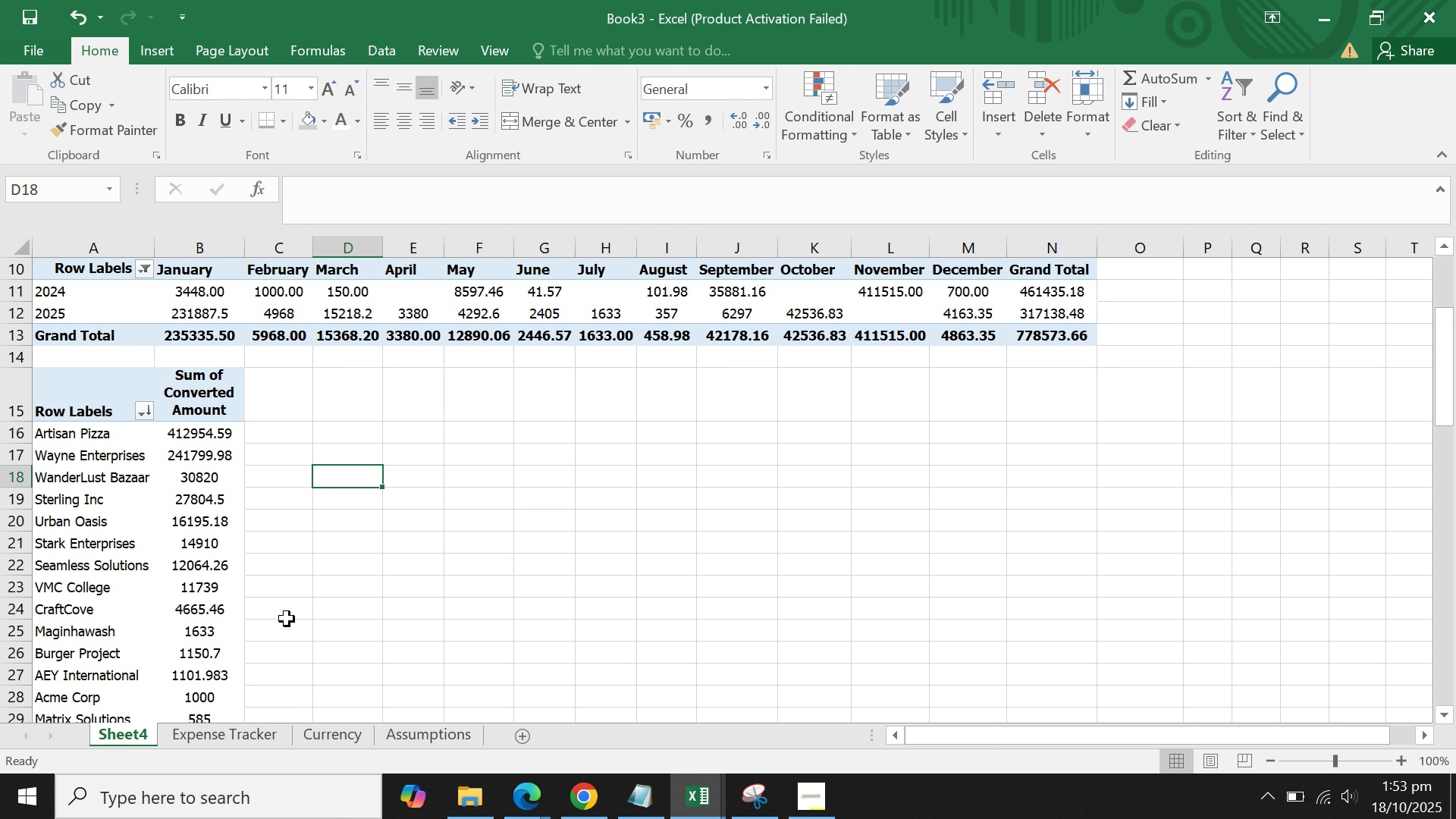 
right_click([165, 582])
 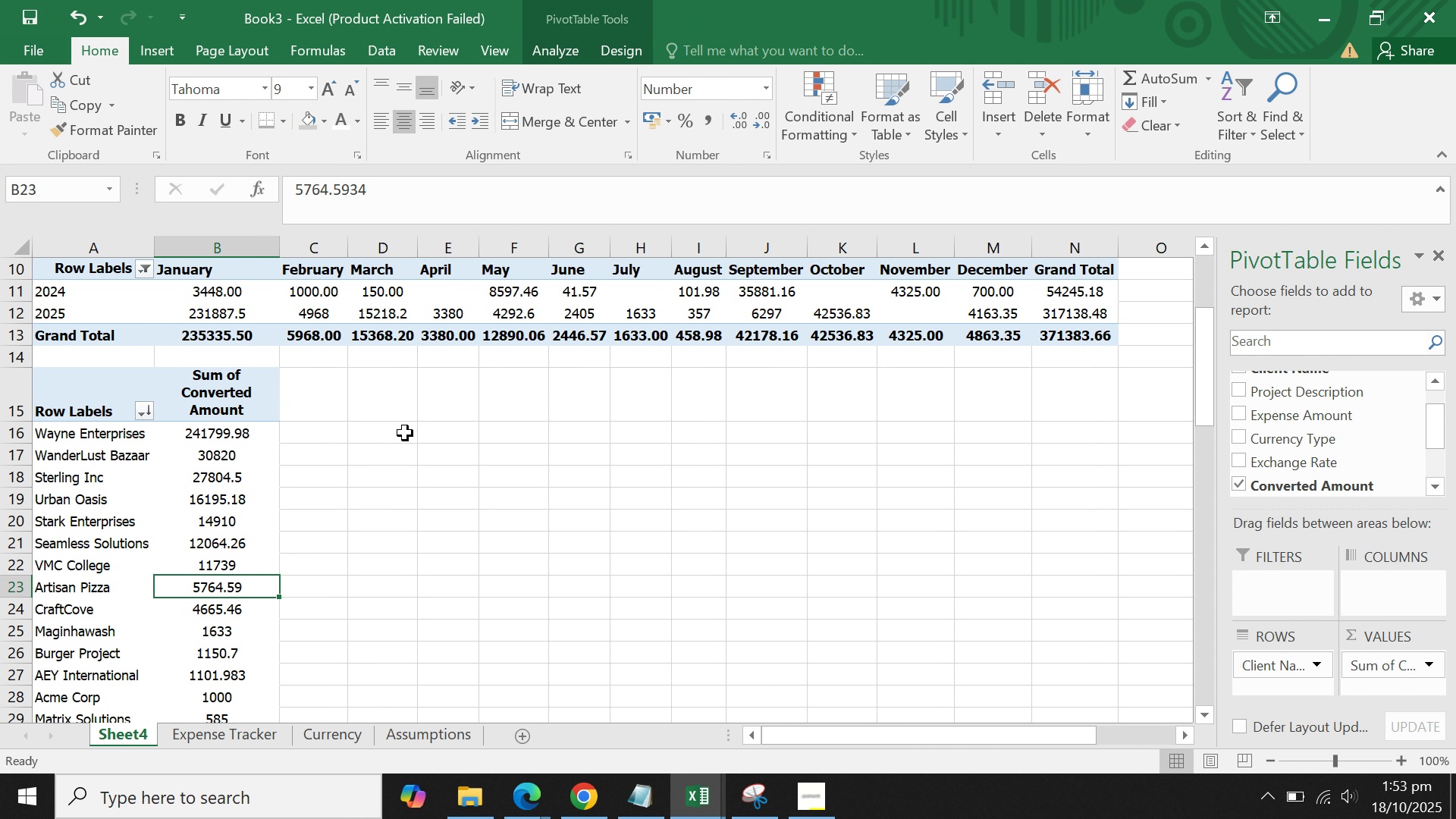 
left_click([393, 434])
 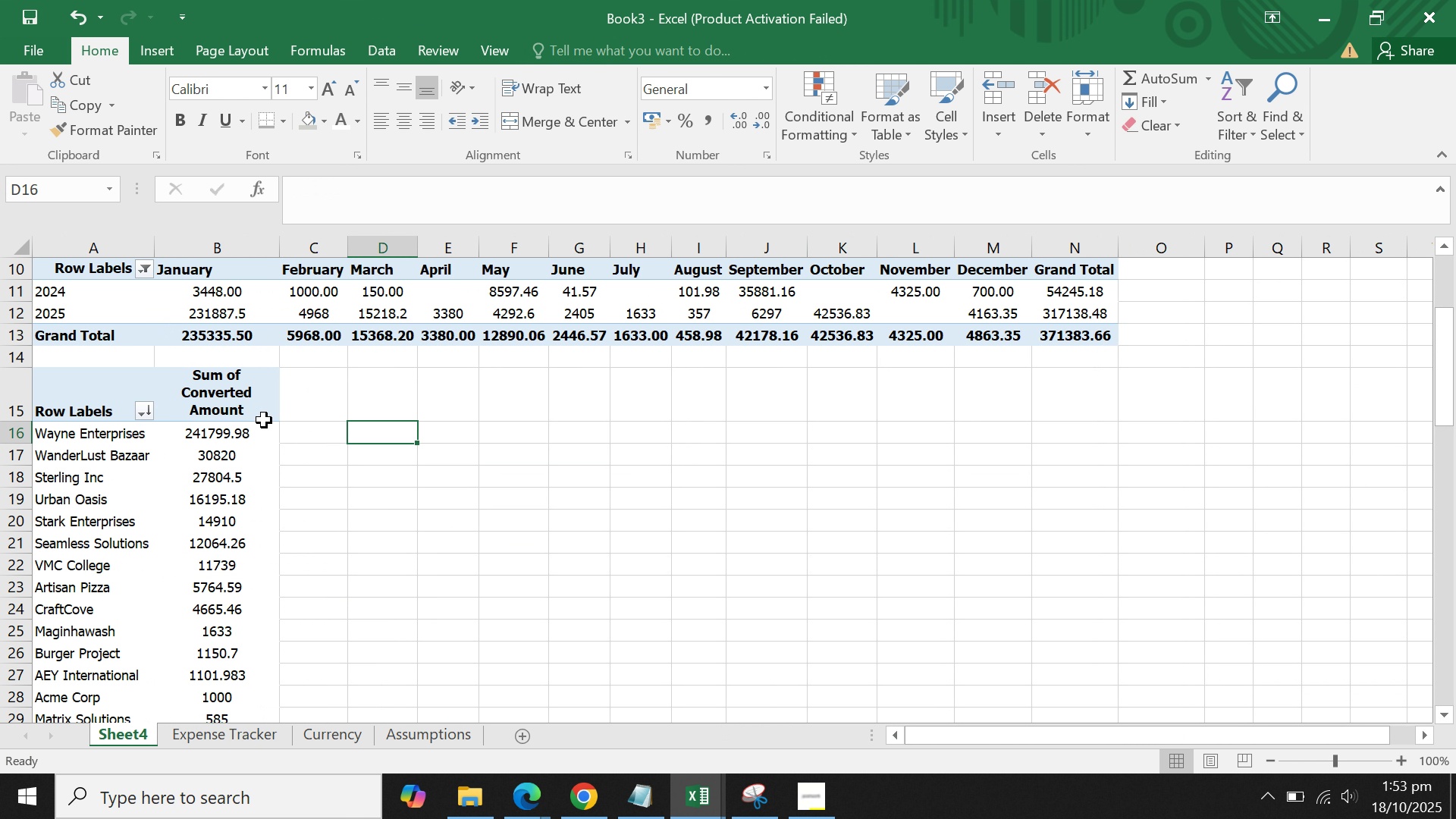 
left_click([237, 434])
 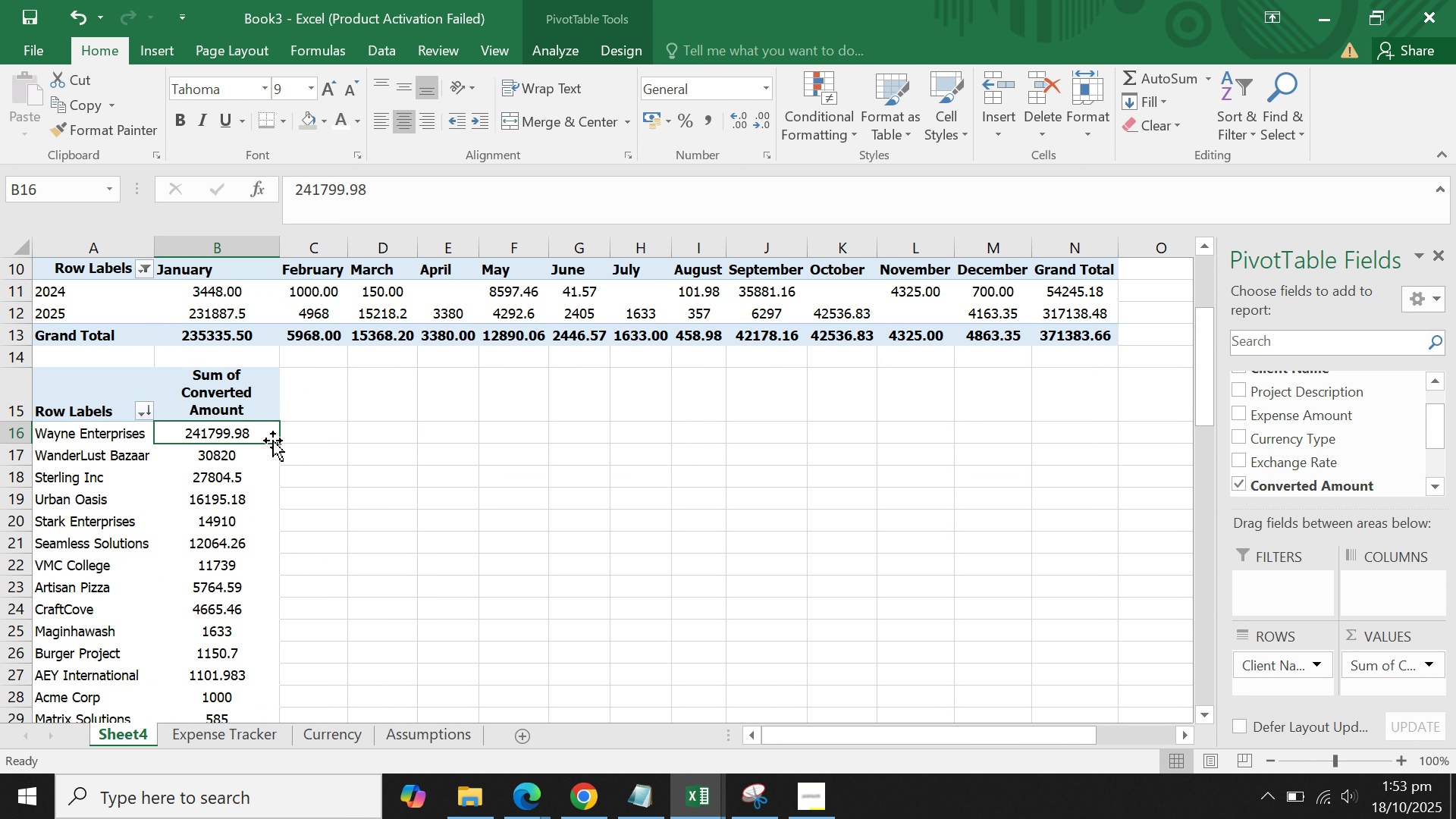 
scroll: coordinate [274, 445], scroll_direction: down, amount: 2.0
 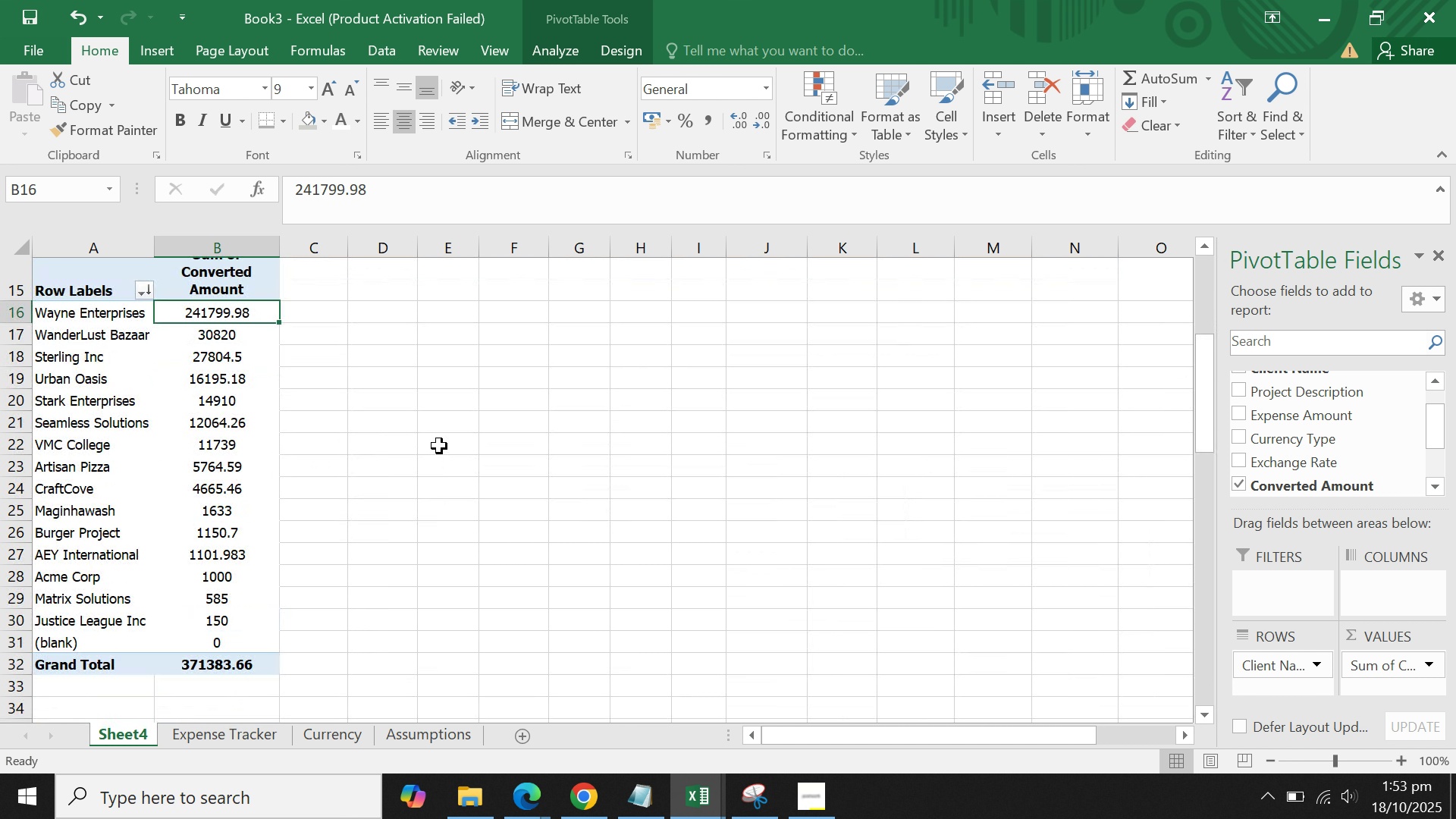 
scroll: coordinate [334, 414], scroll_direction: up, amount: 5.0
 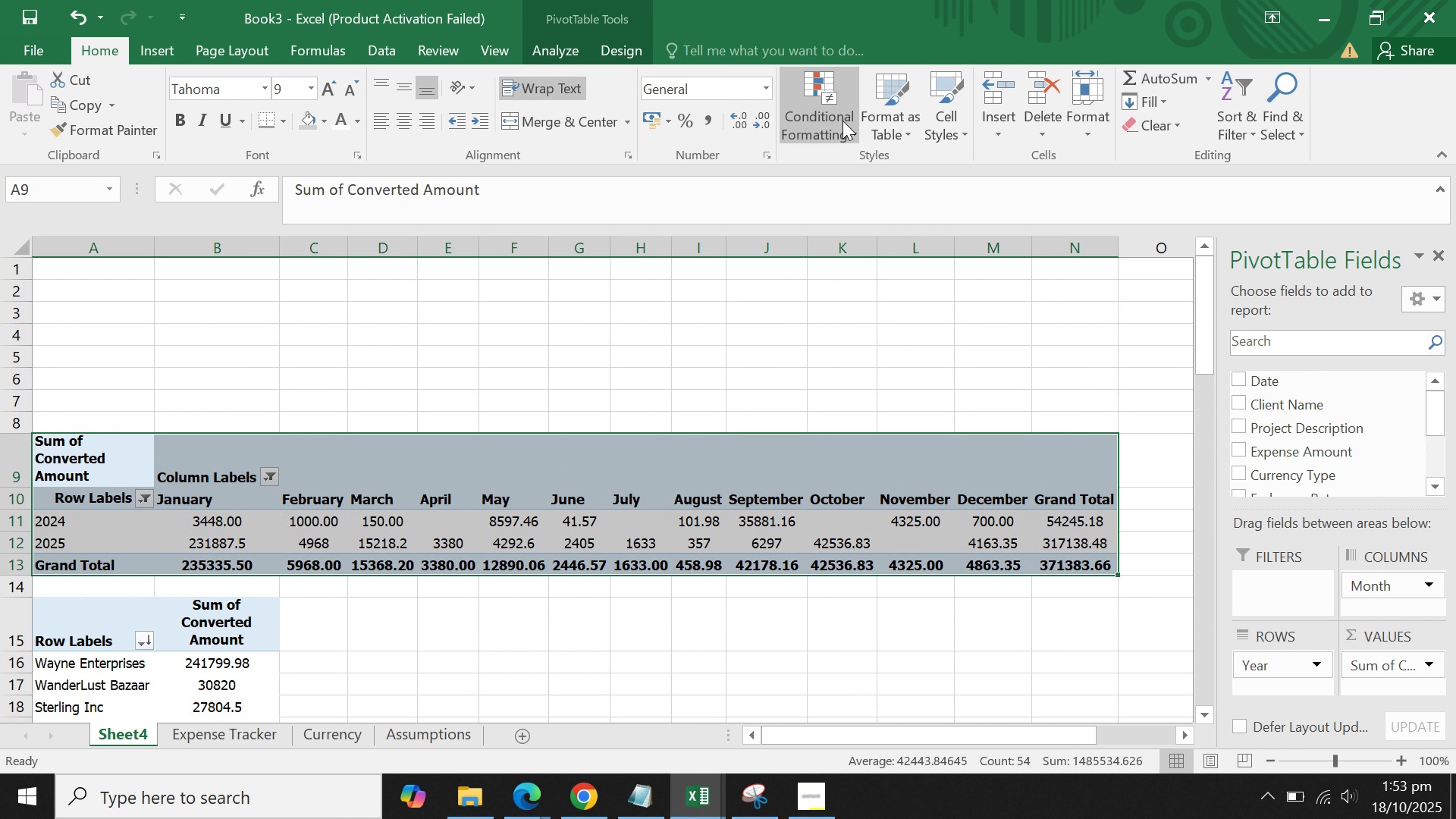 
left_click([880, 122])
 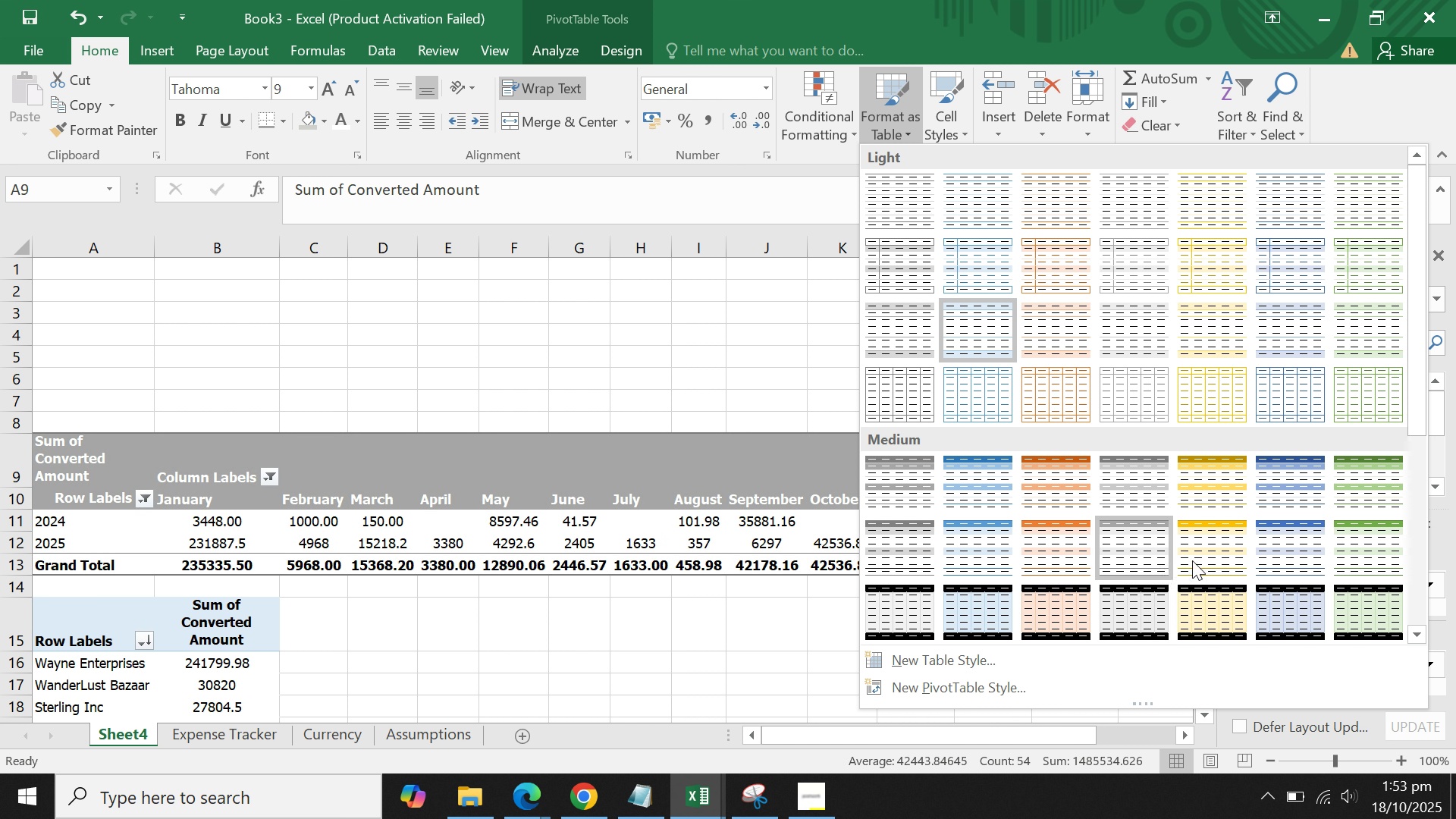 
scroll: coordinate [1286, 500], scroll_direction: up, amount: 4.0
 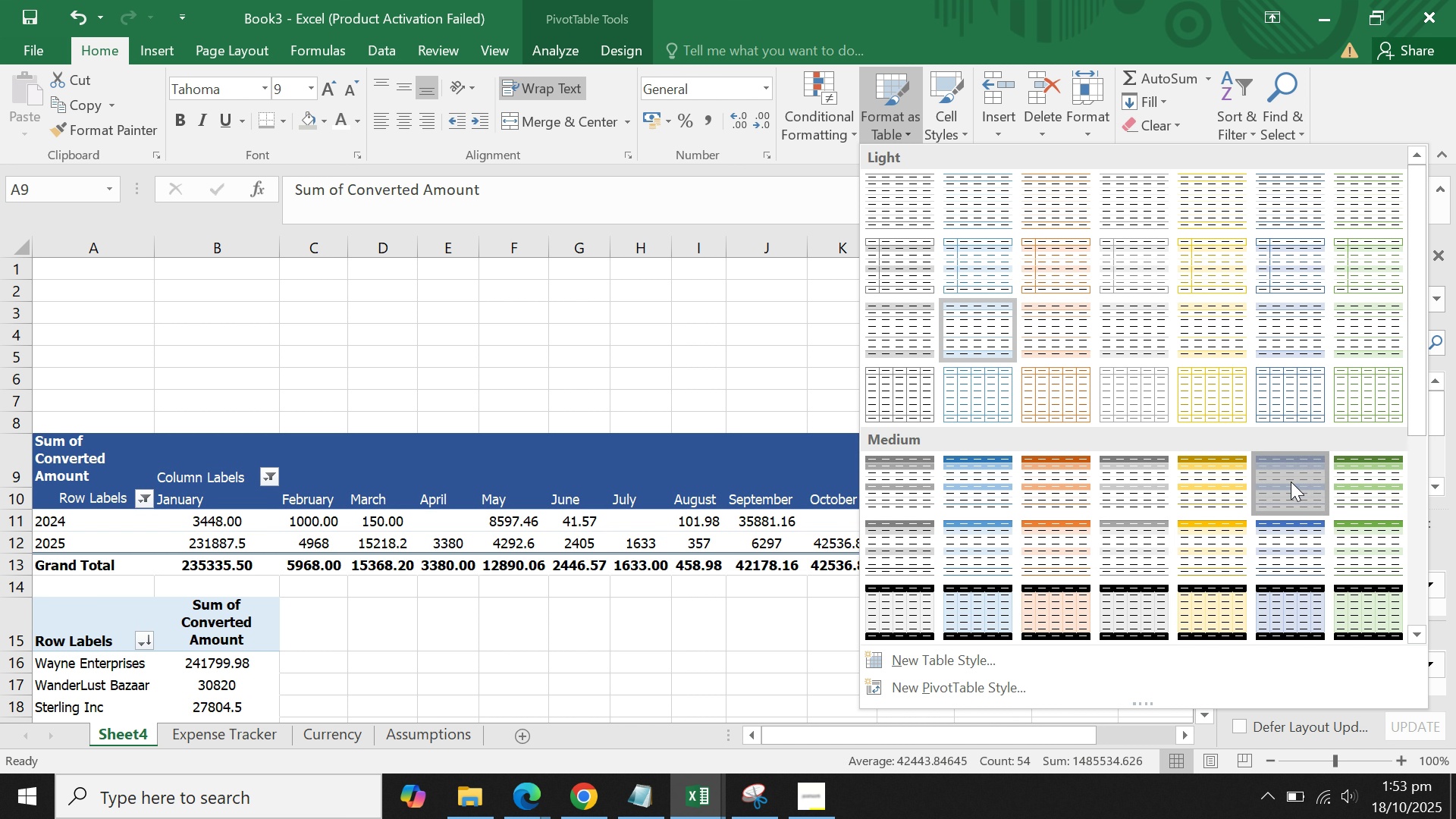 
left_click([1291, 482])
 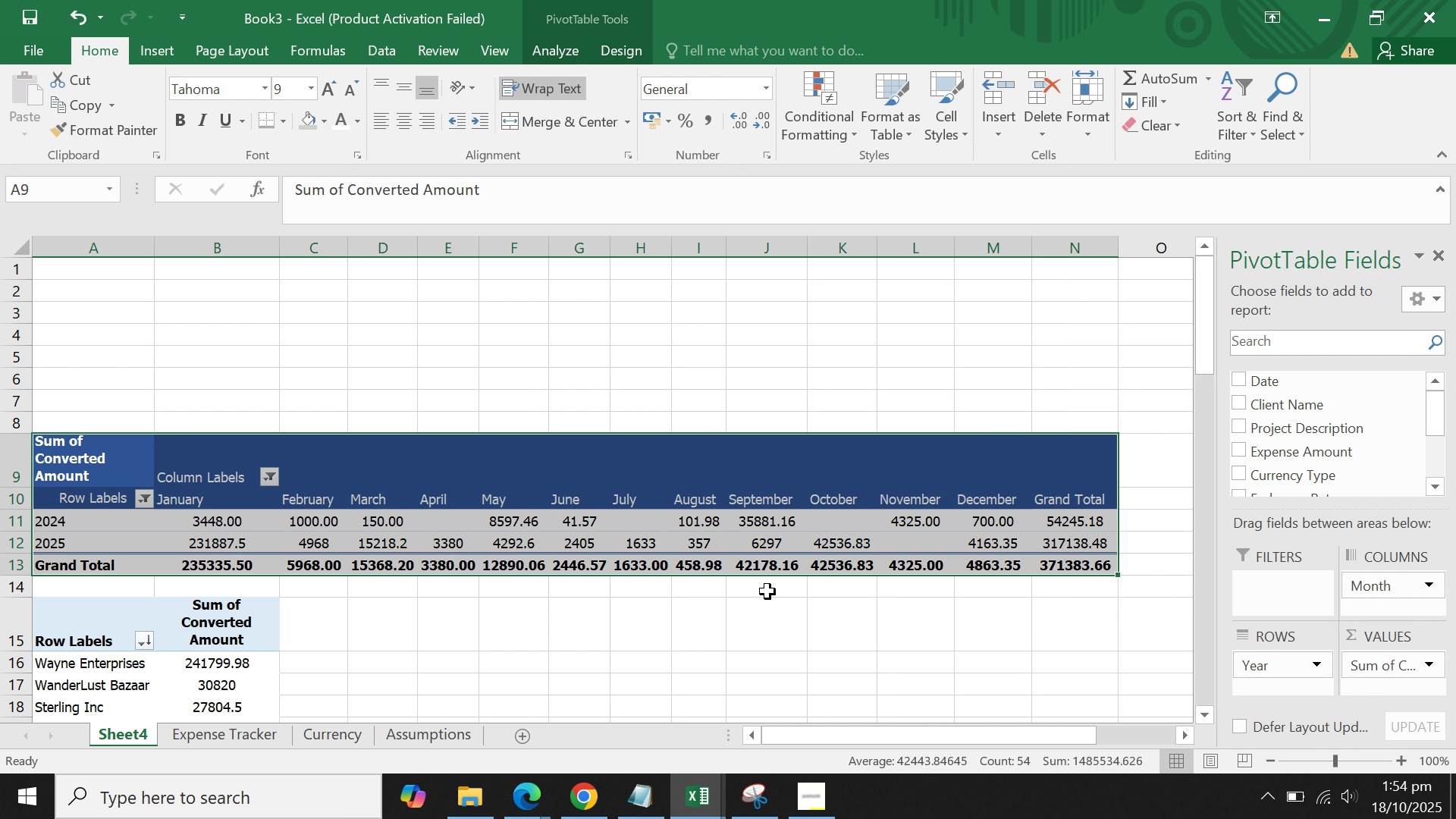 
left_click([792, 643])
 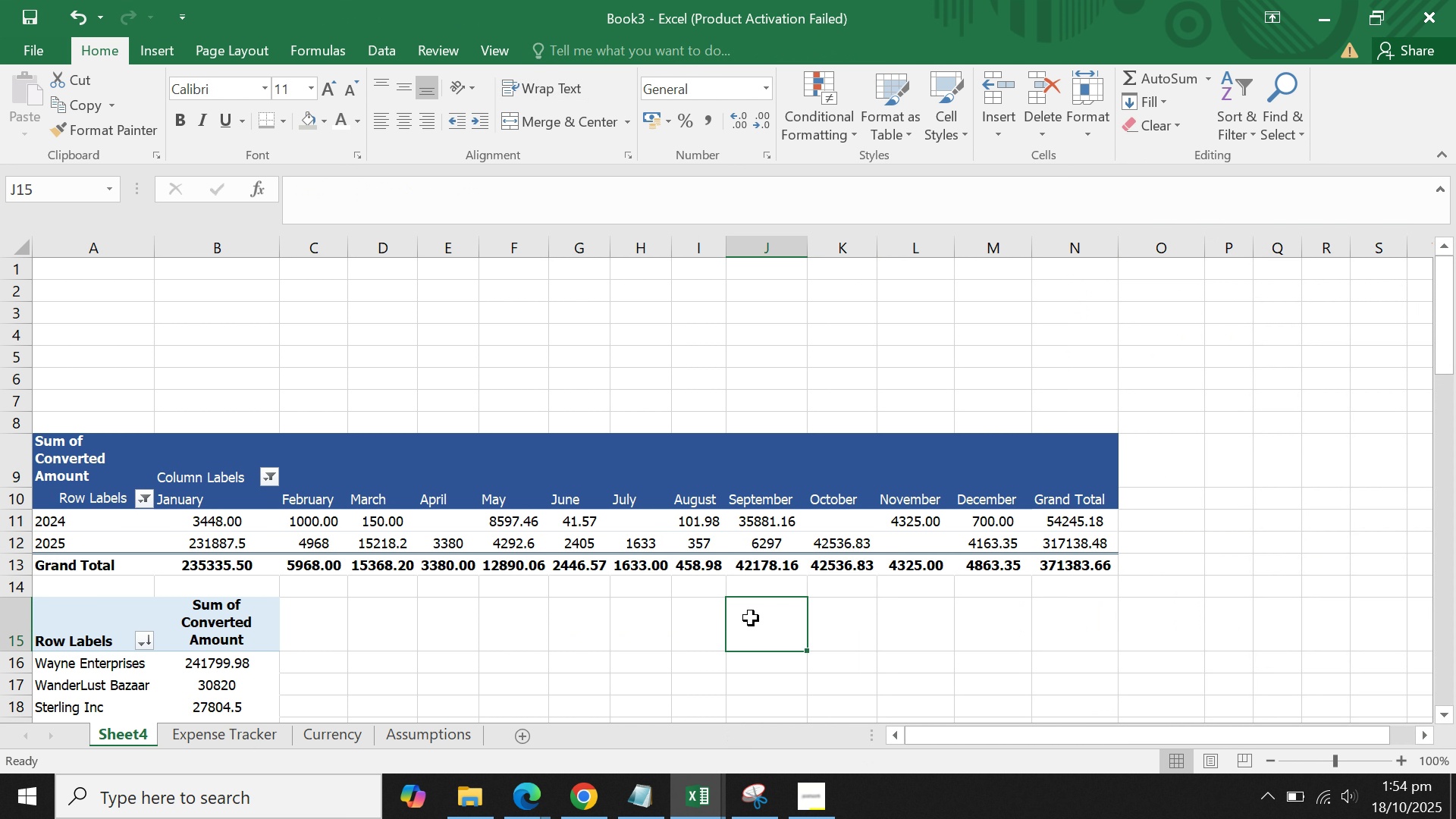 
scroll: coordinate [751, 618], scroll_direction: down, amount: 2.0
 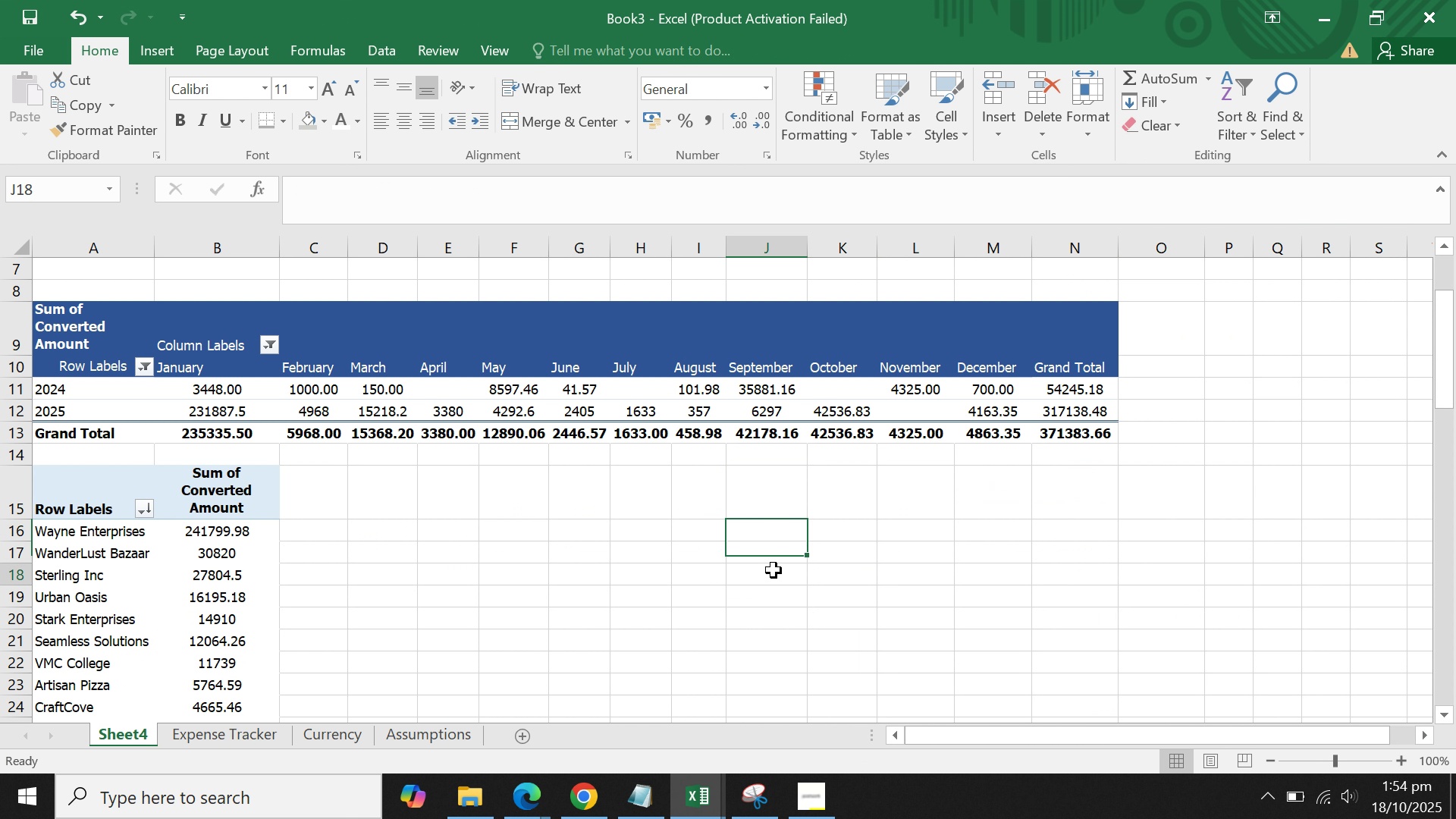 
left_click([774, 570])
 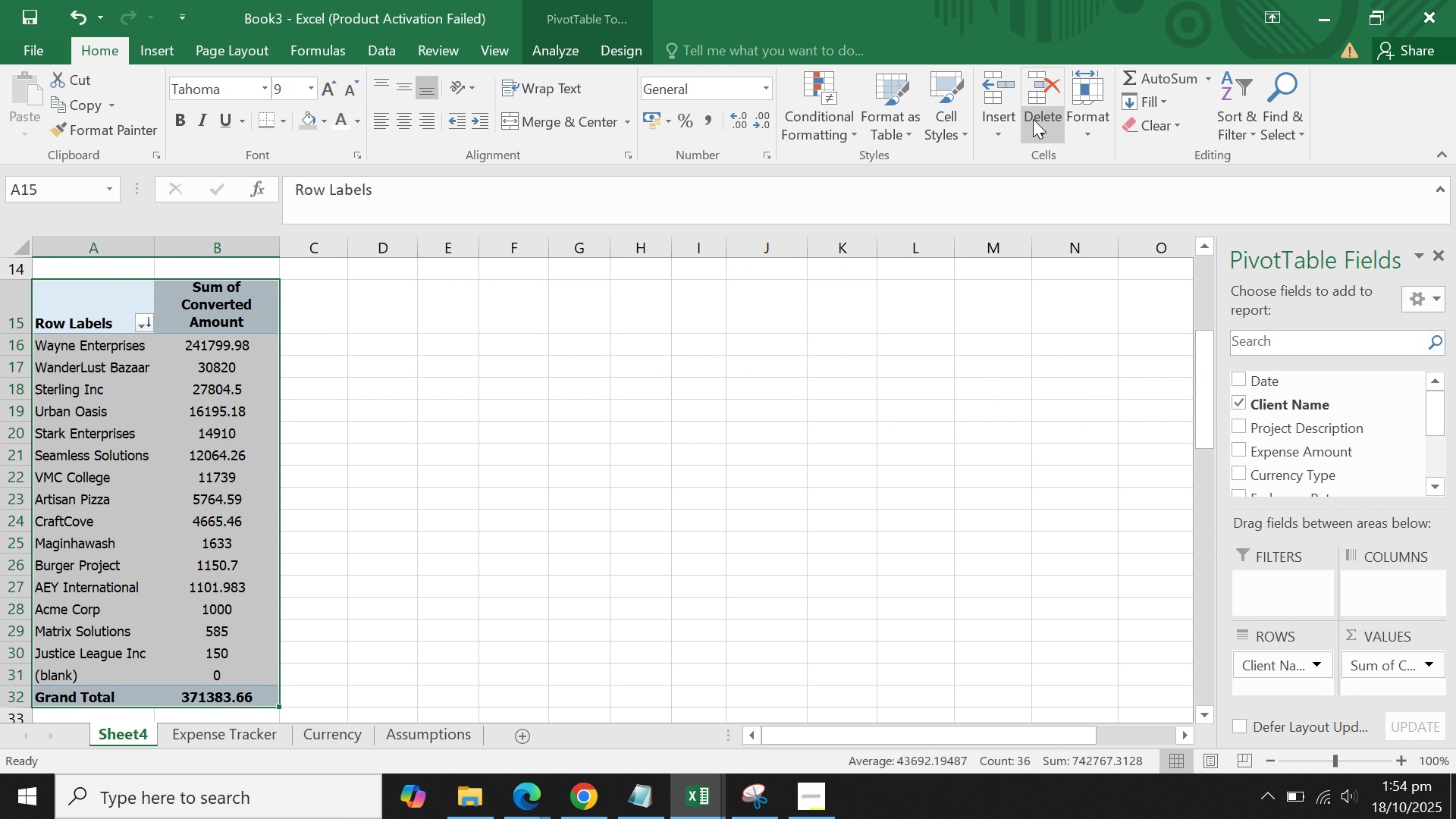 
wait(5.38)
 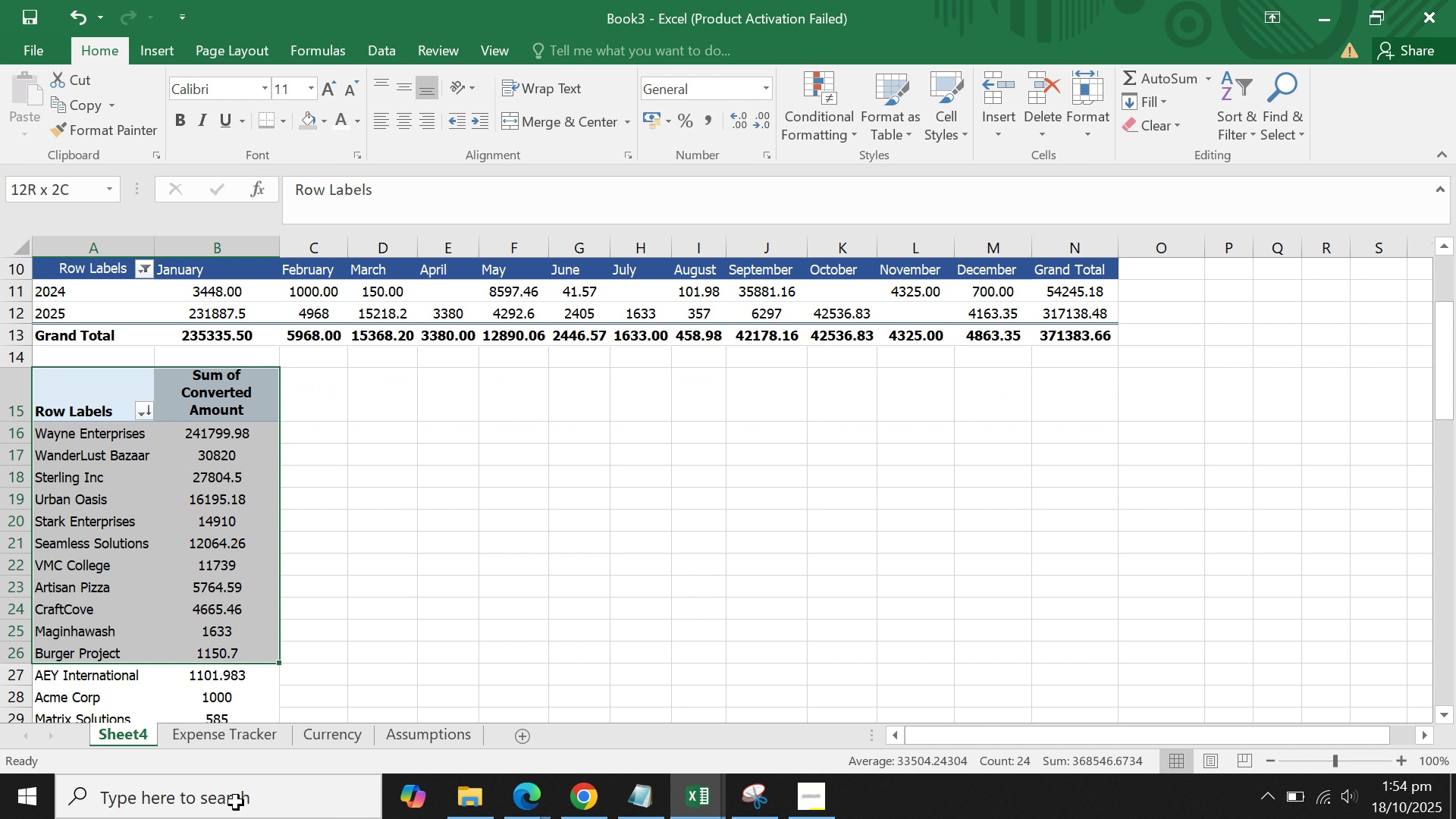 
left_click([892, 136])
 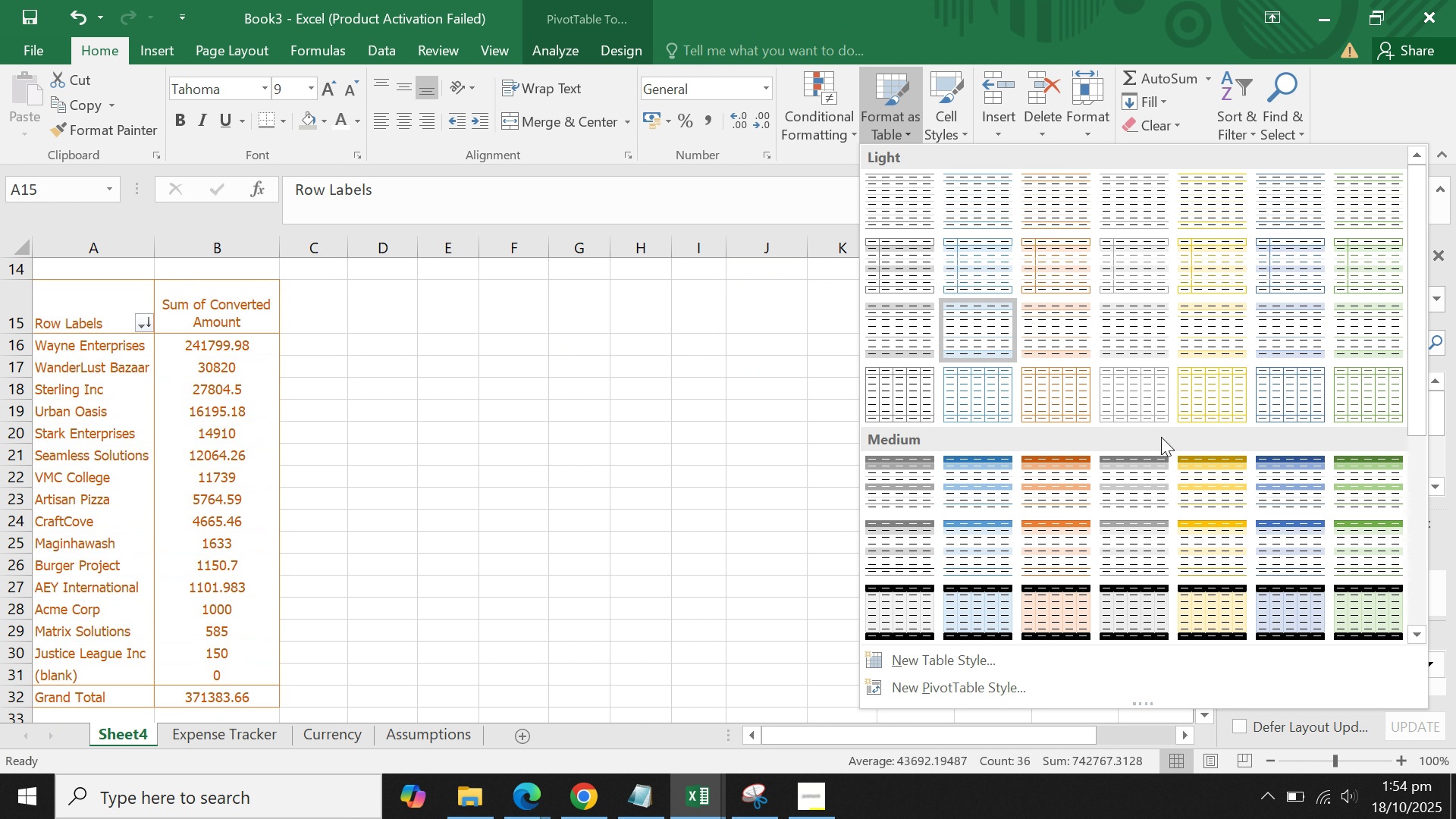 
scroll: coordinate [1144, 377], scroll_direction: up, amount: 4.0
 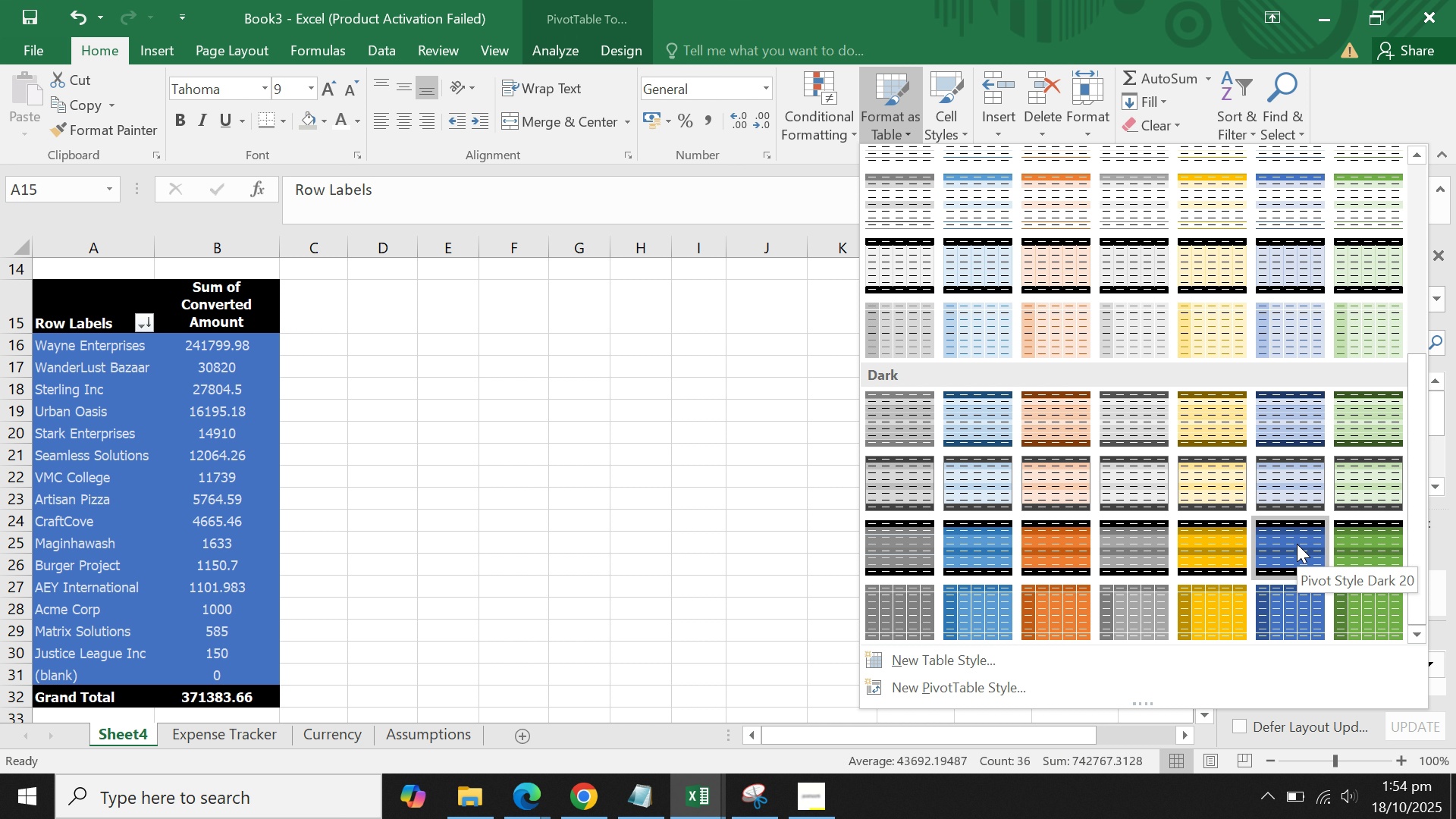 
wait(5.44)
 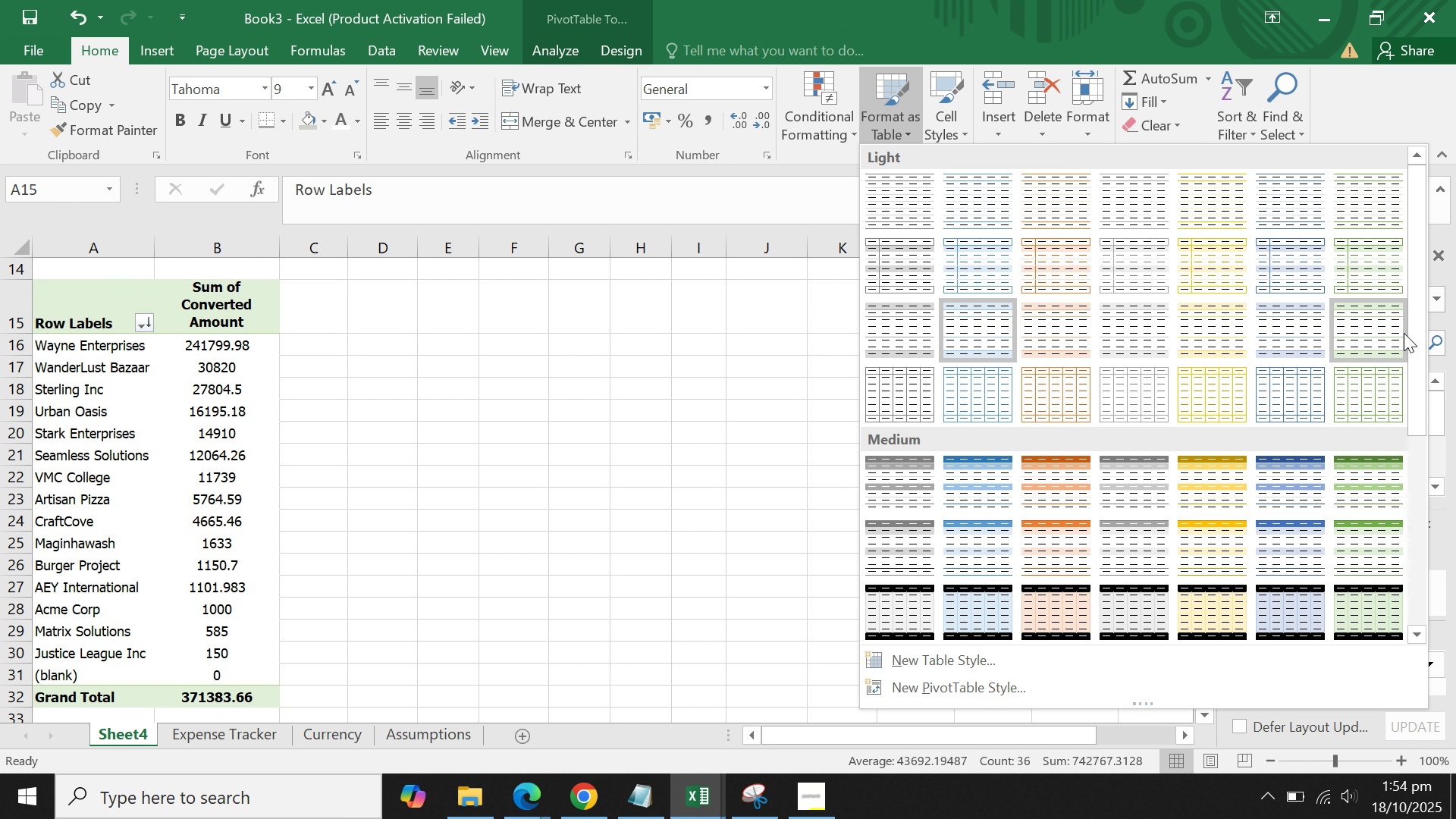 
left_click([1297, 544])
 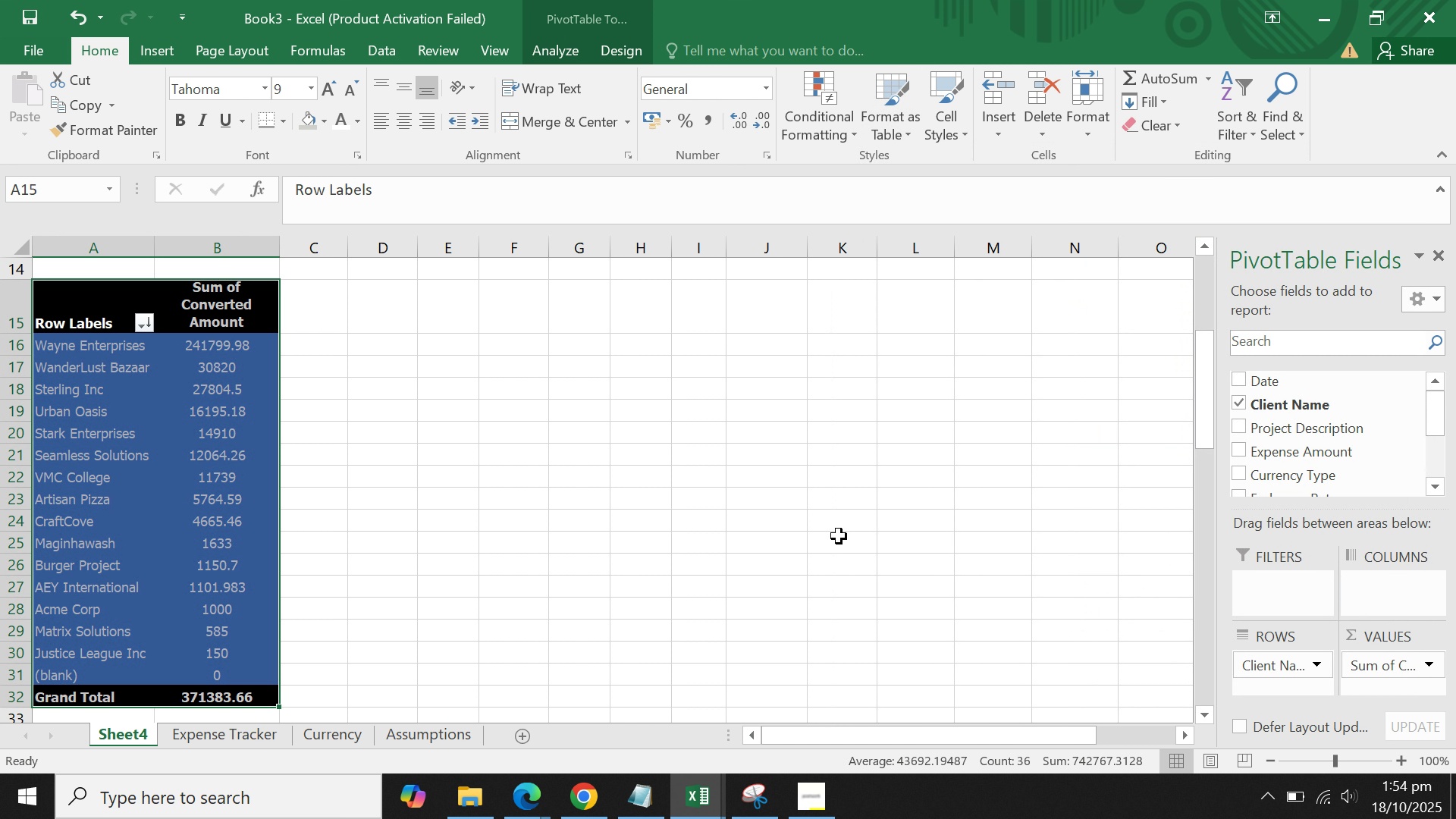 
left_click([268, 394])
 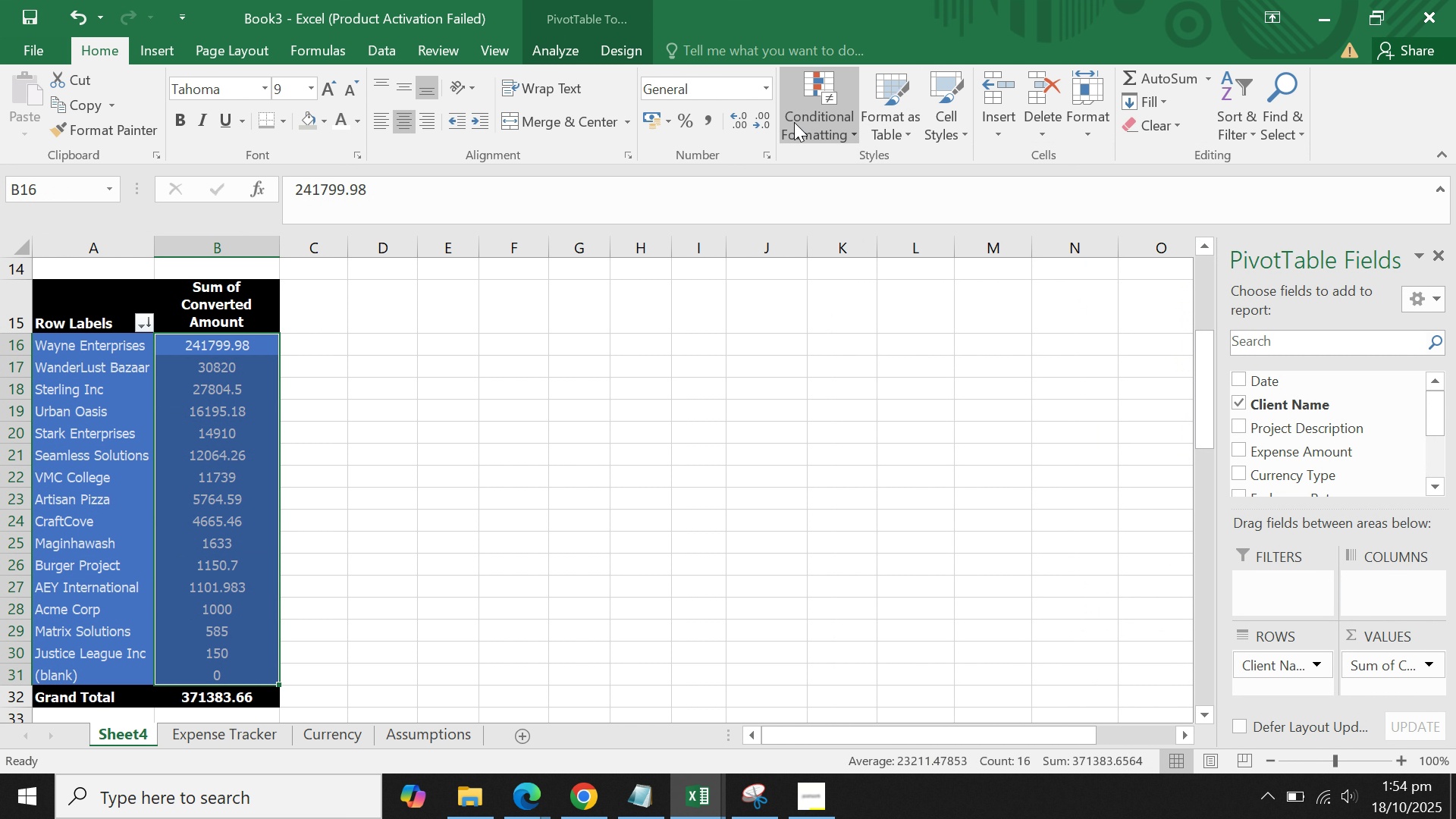 
left_click([764, 124])
 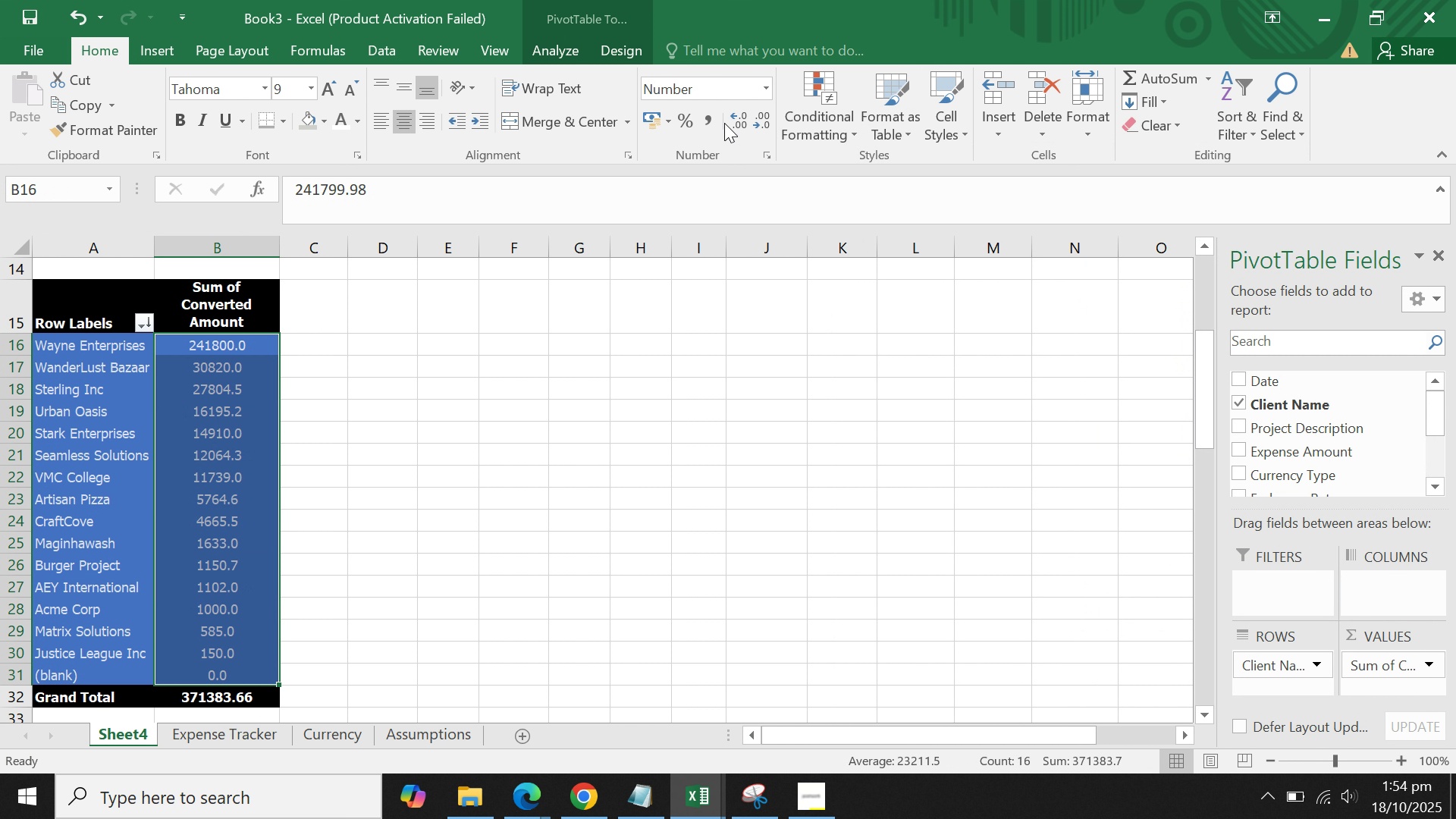 
left_click([733, 119])
 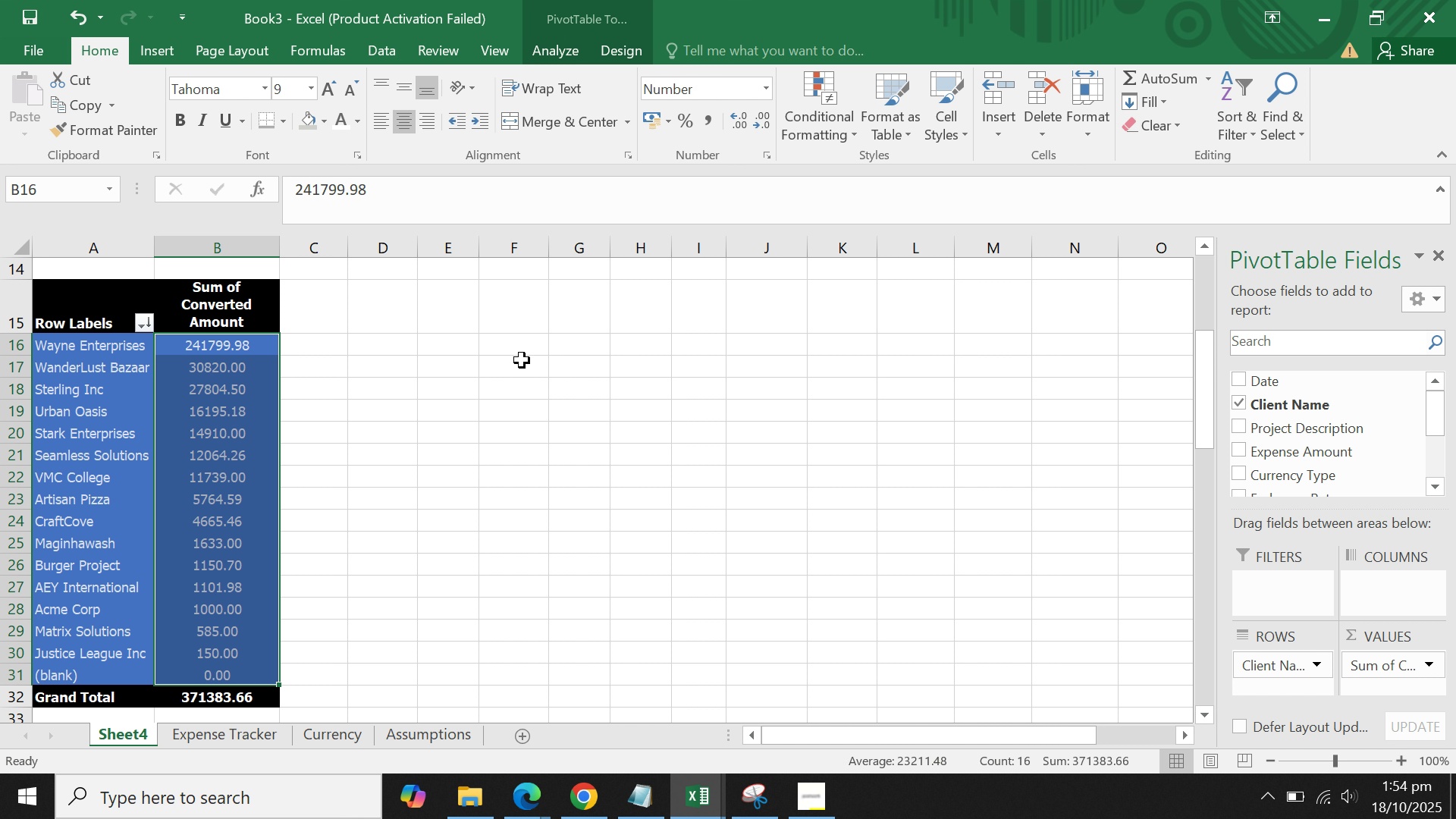 
scroll: coordinate [522, 360], scroll_direction: up, amount: 2.0
 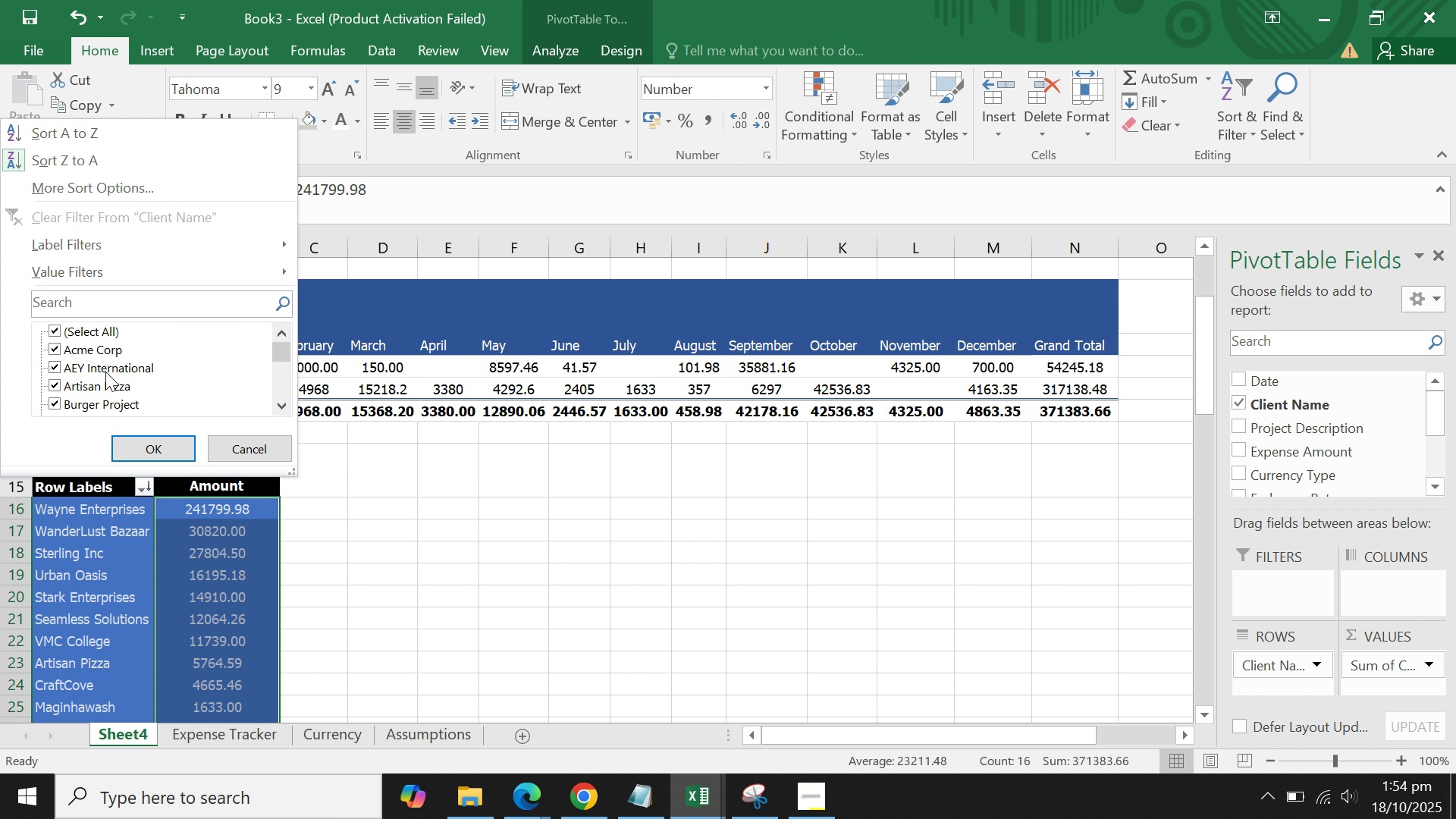 
scroll: coordinate [176, 337], scroll_direction: down, amount: 7.0
 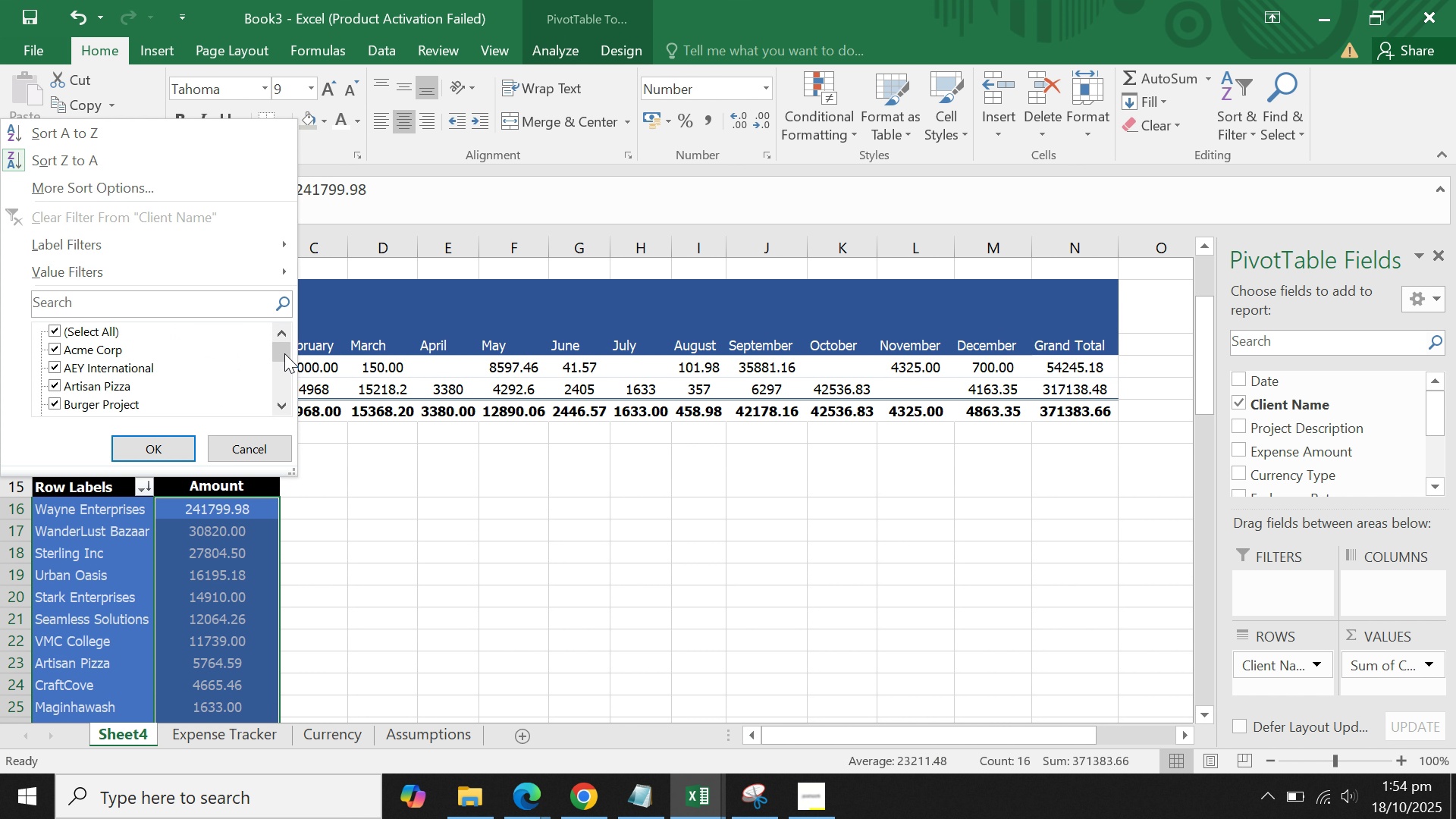 
left_click_drag(start_coordinate=[284, 350], to_coordinate=[297, 439])
 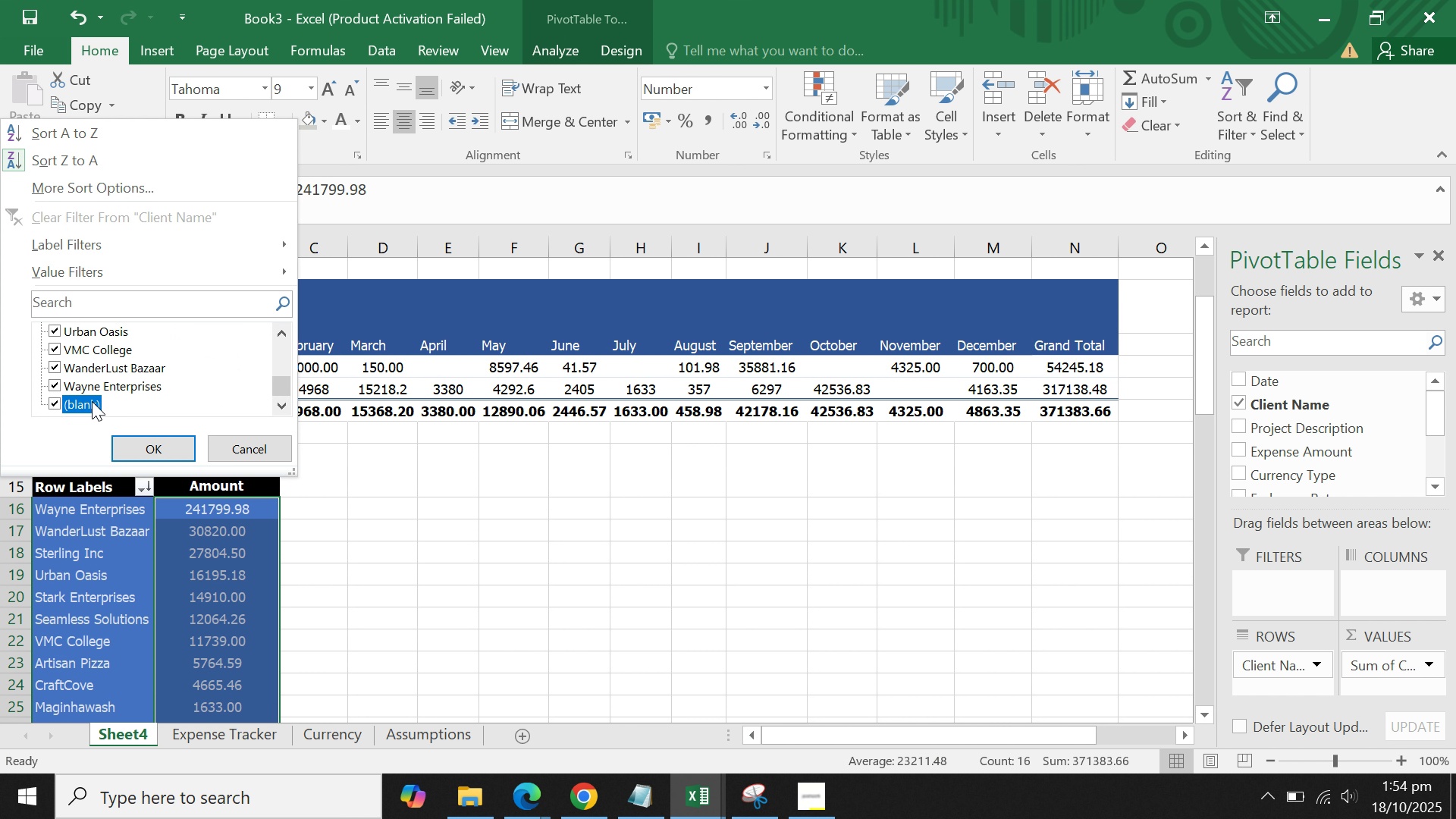 
left_click([92, 401])
 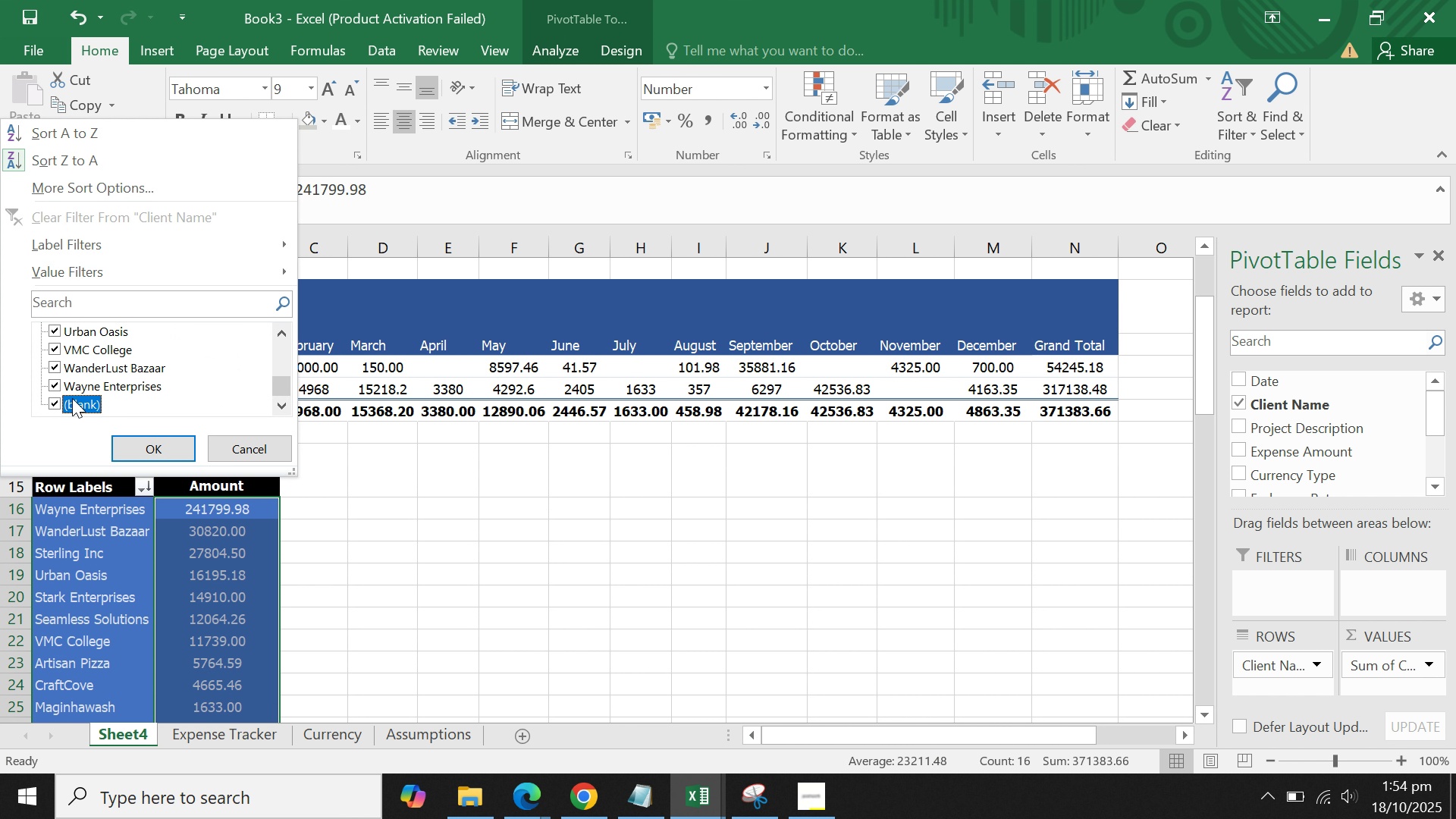 
left_click([72, 397])
 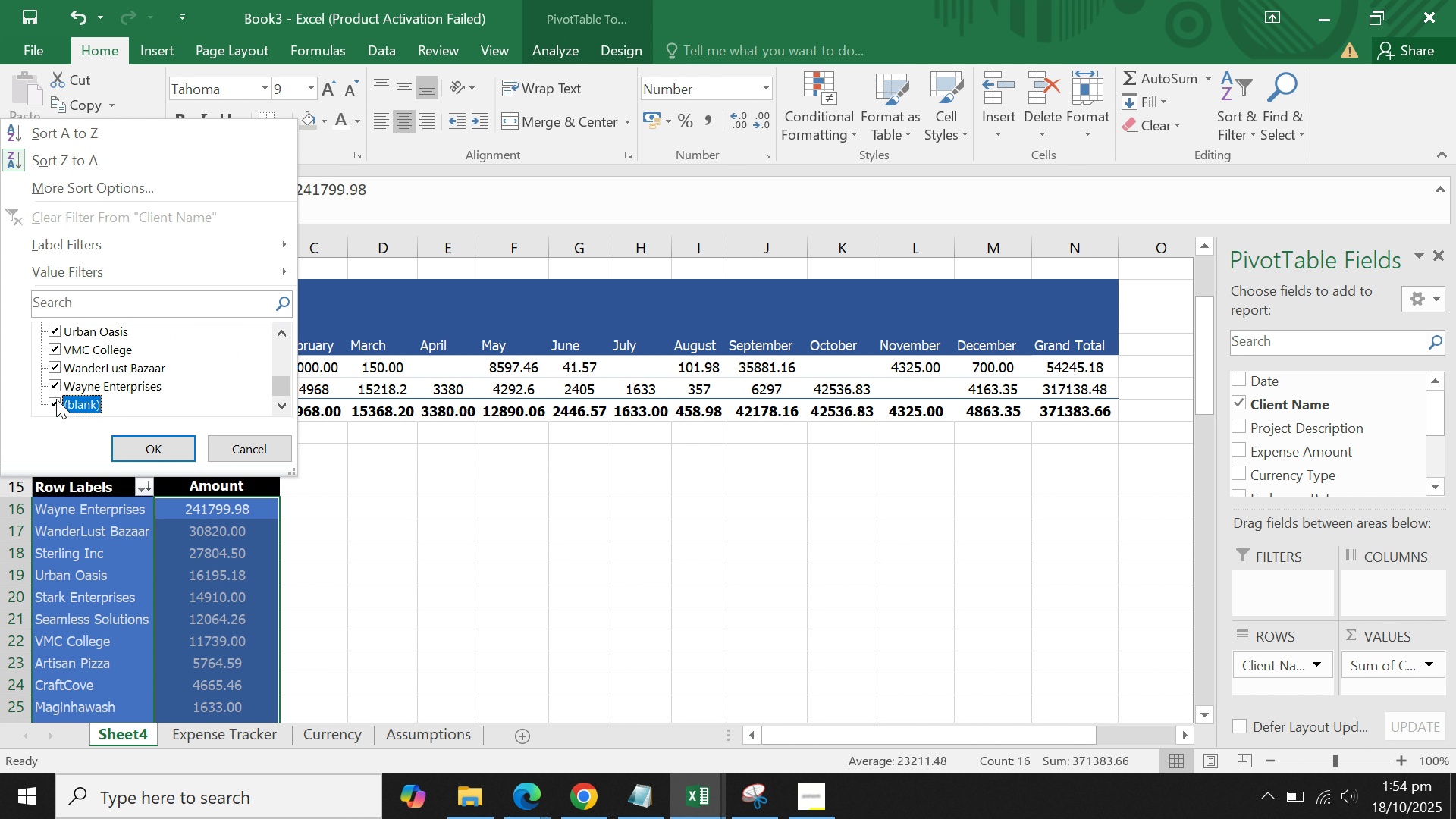 
left_click([56, 399])
 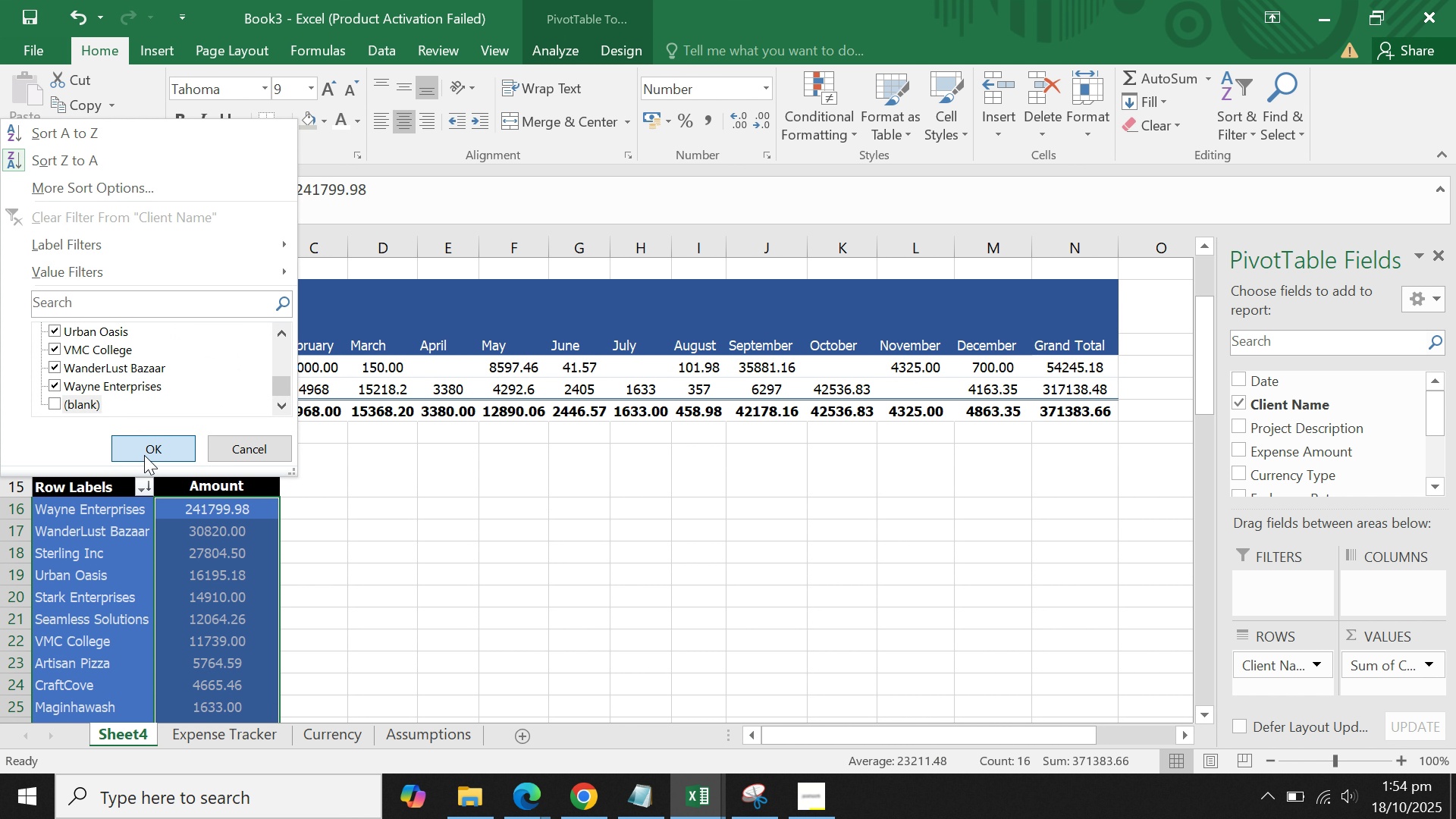 
left_click([144, 455])
 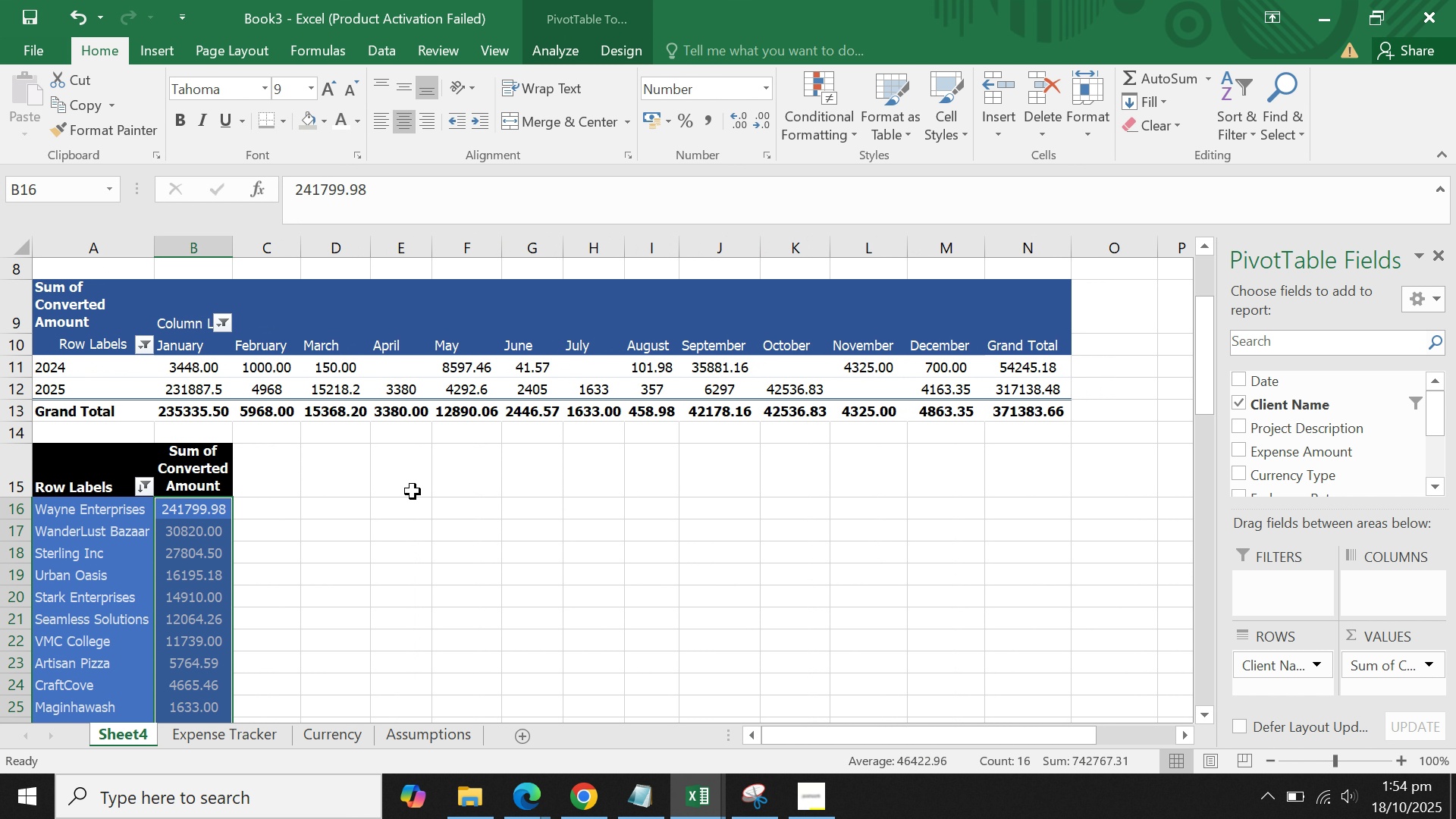 
left_click([413, 491])
 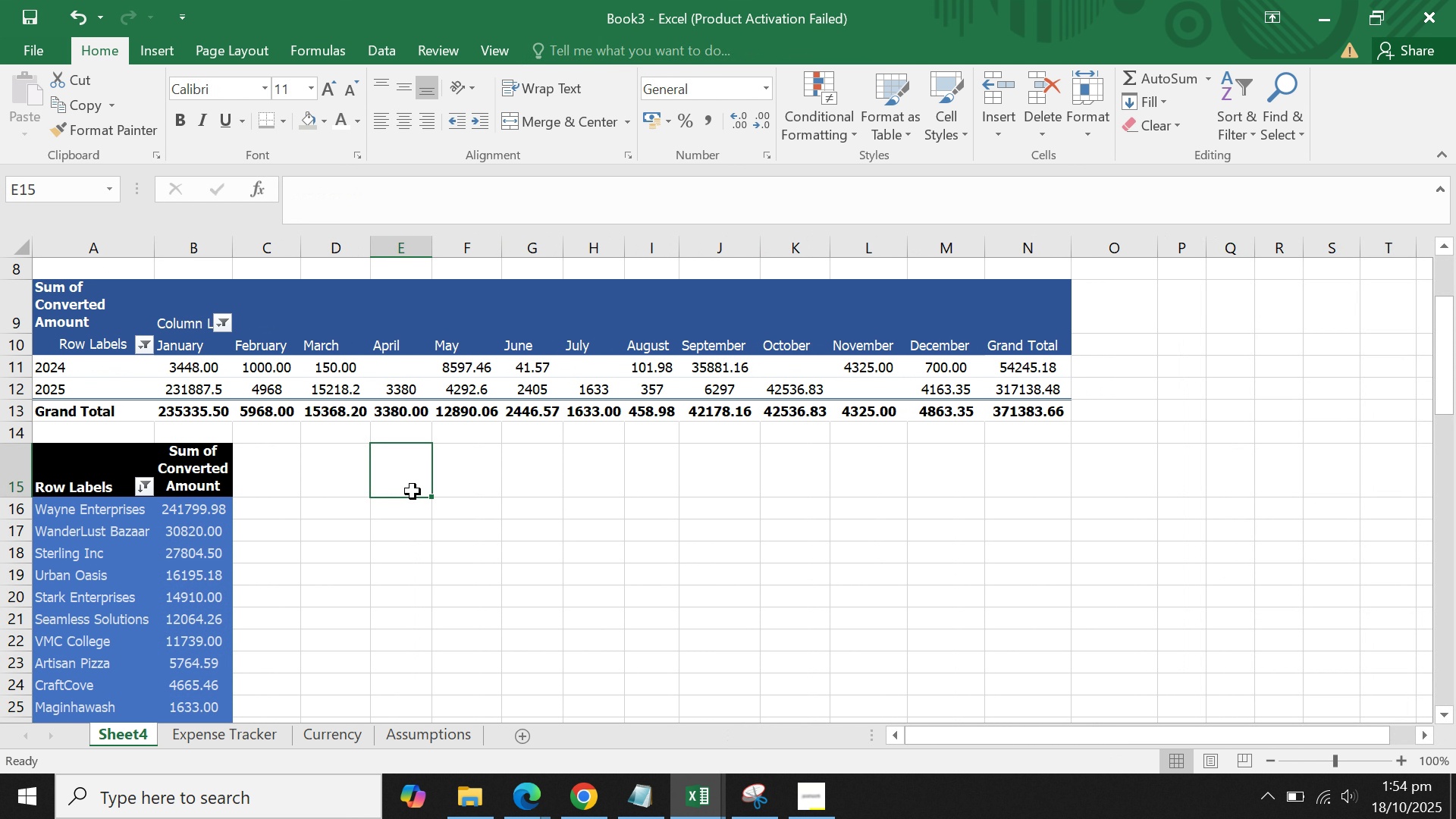 
scroll: coordinate [413, 491], scroll_direction: down, amount: 2.0
 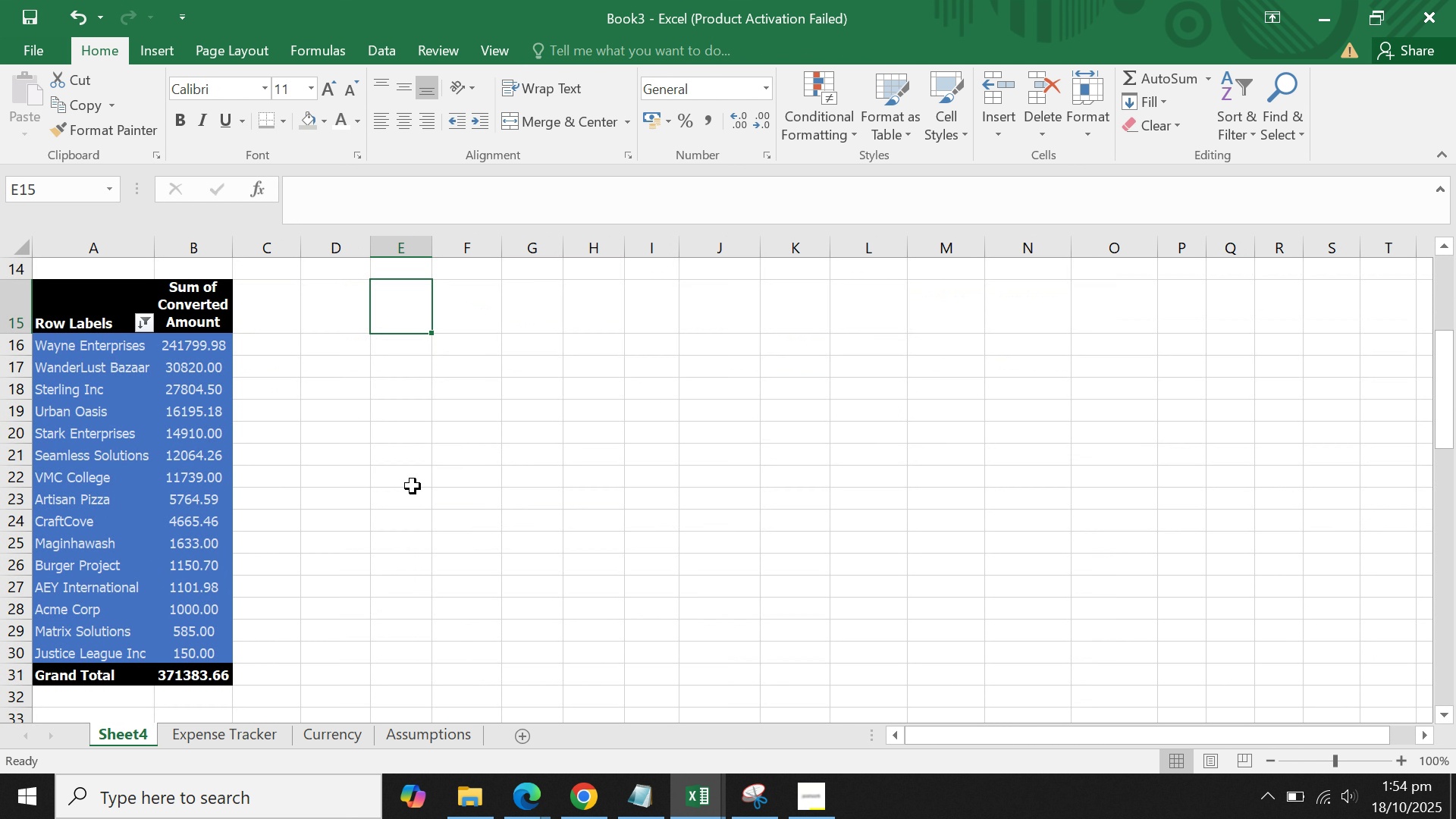 
scroll: coordinate [413, 486], scroll_direction: up, amount: 3.0
 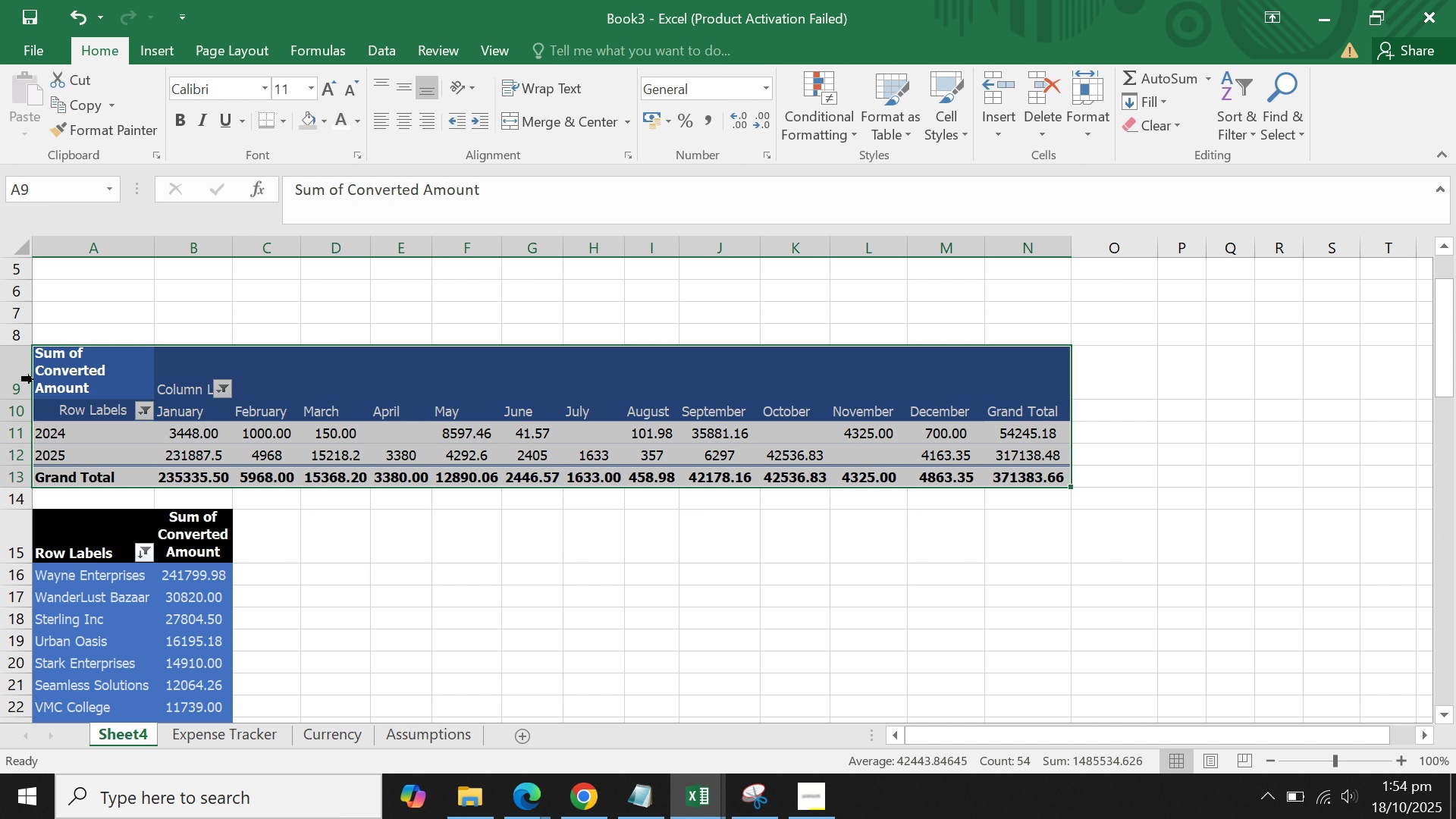 
left_click([33, 379])
 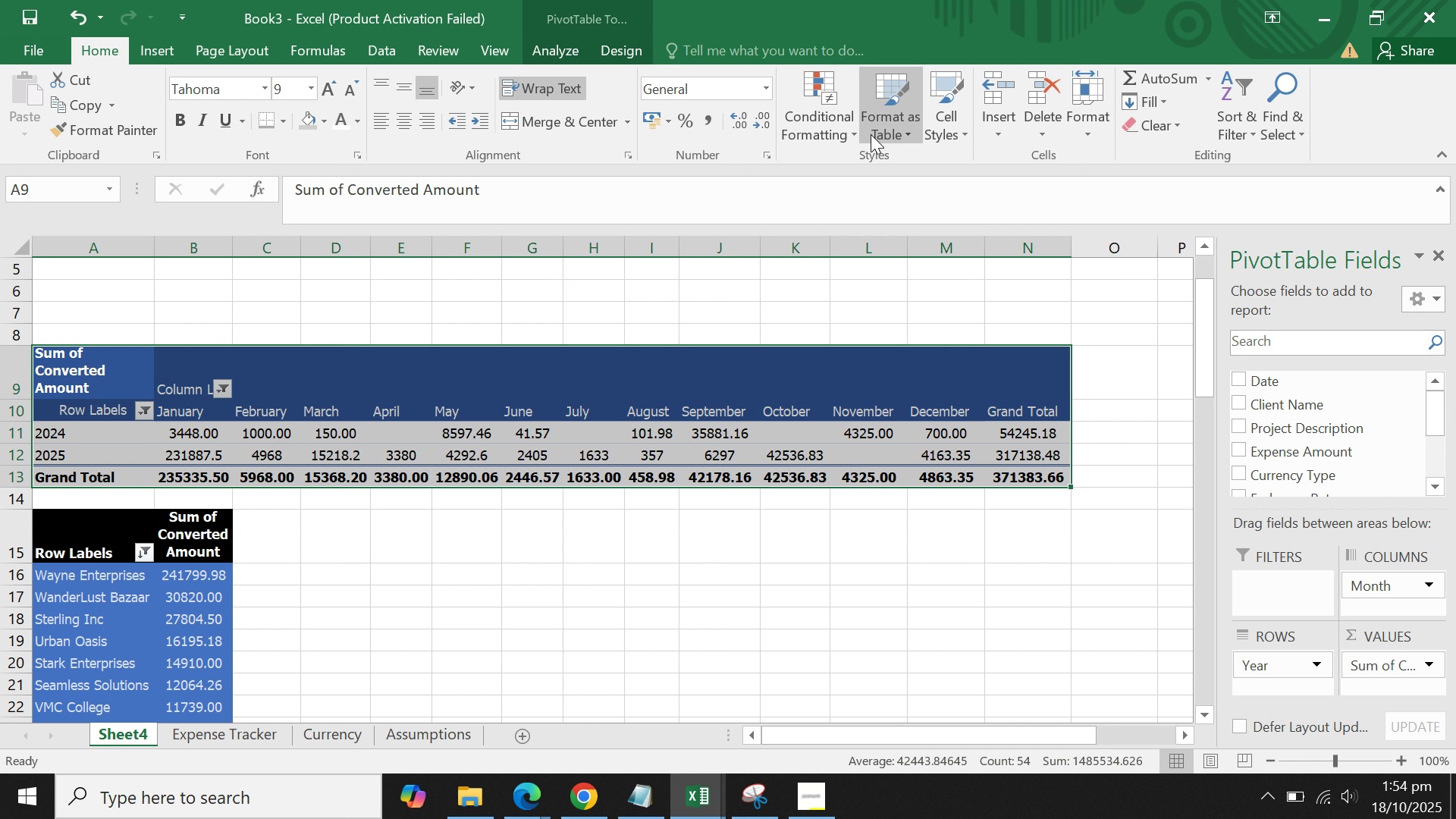 
left_click([885, 128])
 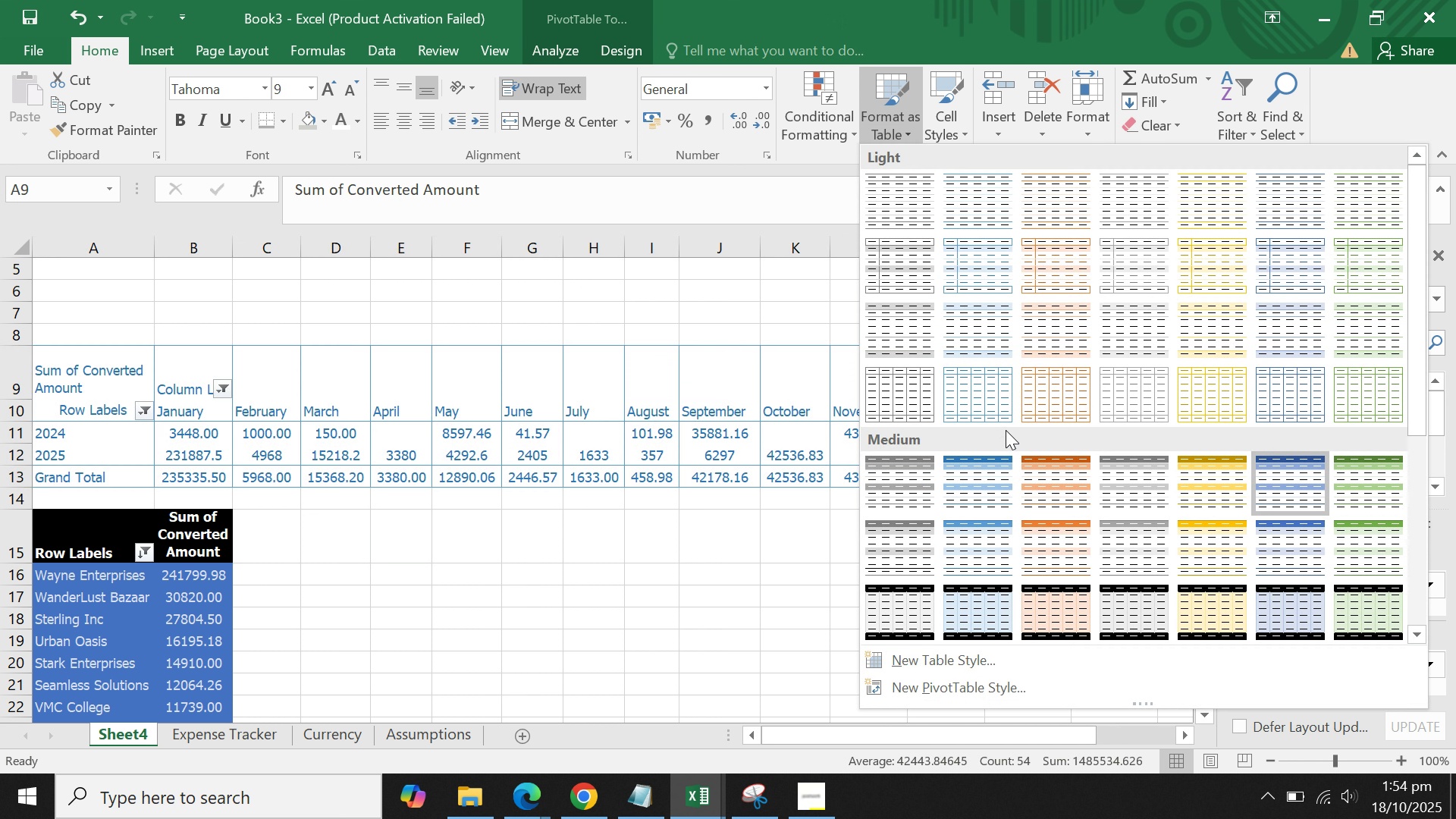 
scroll: coordinate [1181, 510], scroll_direction: down, amount: 8.0
 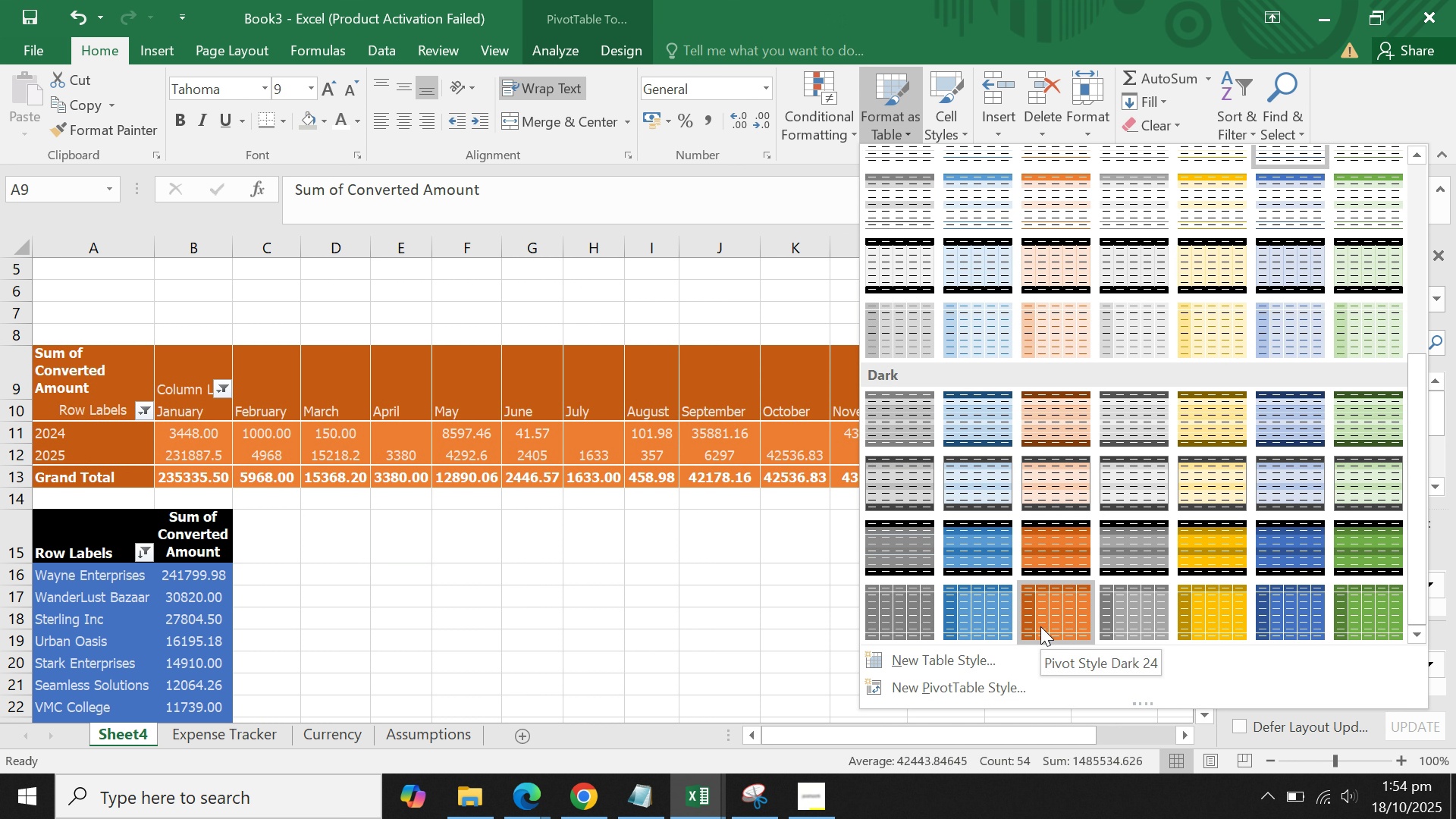 
wait(5.38)
 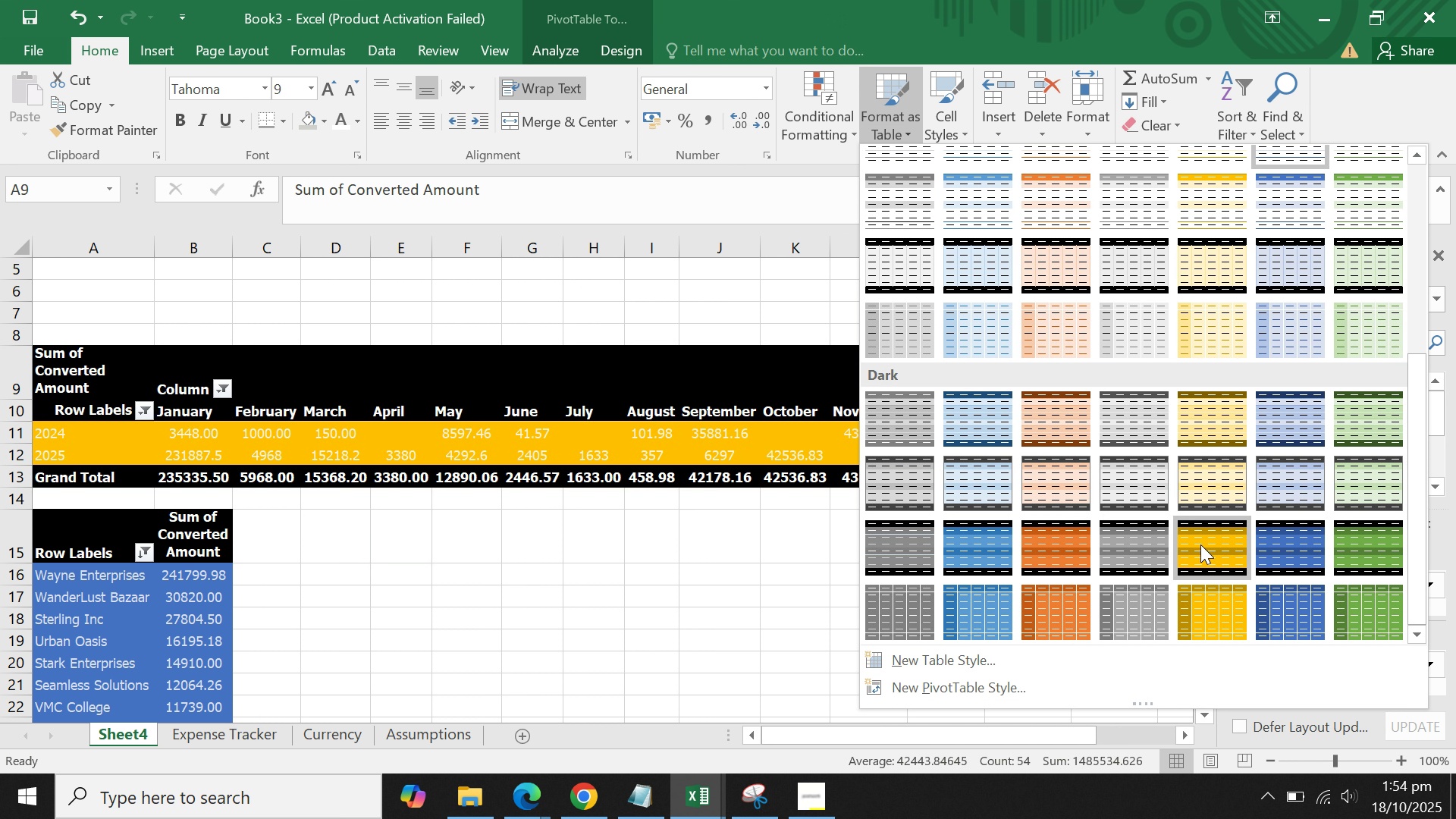 
left_click([1040, 626])
 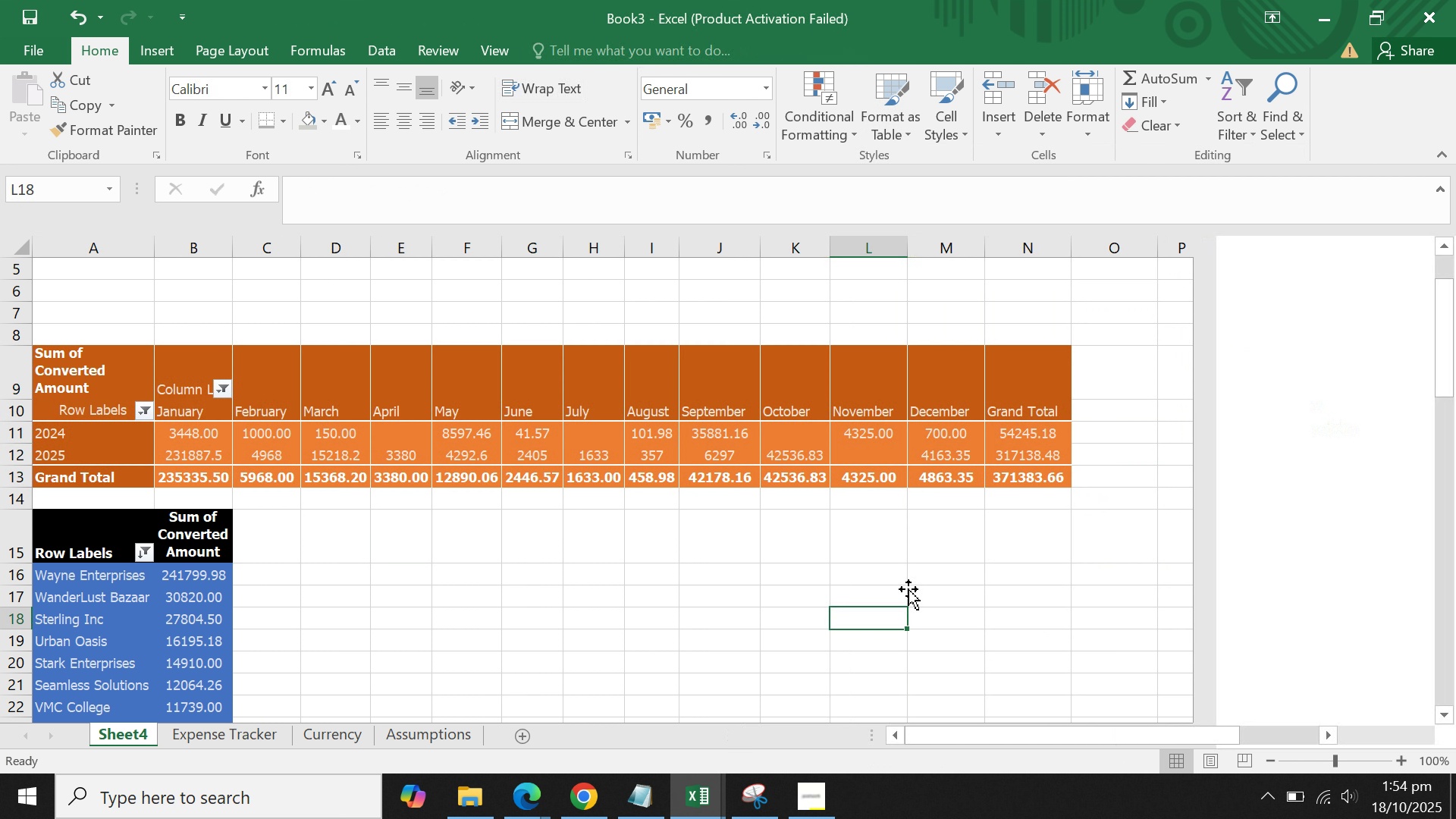 
double_click([918, 585])
 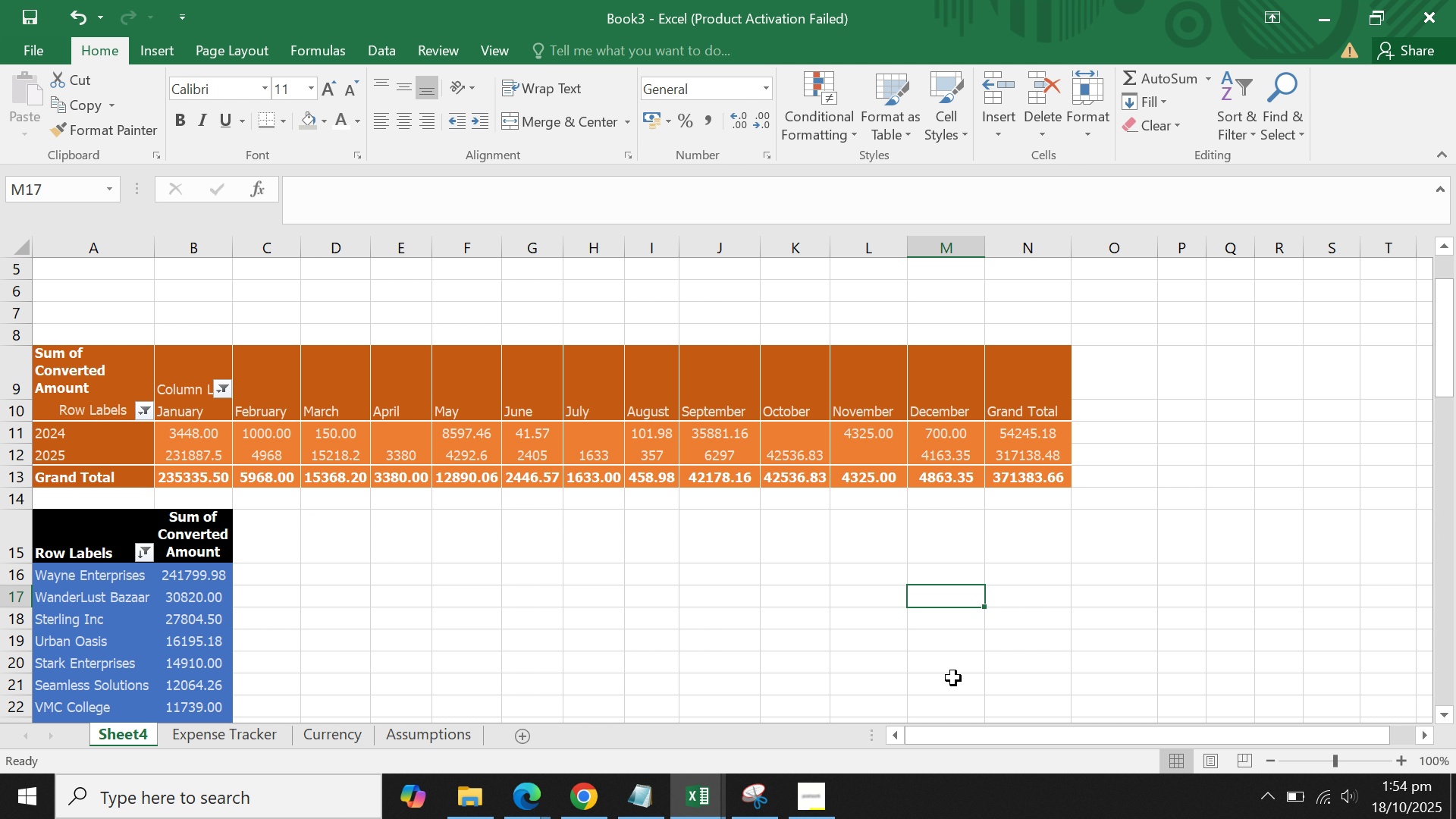 
wait(9.28)
 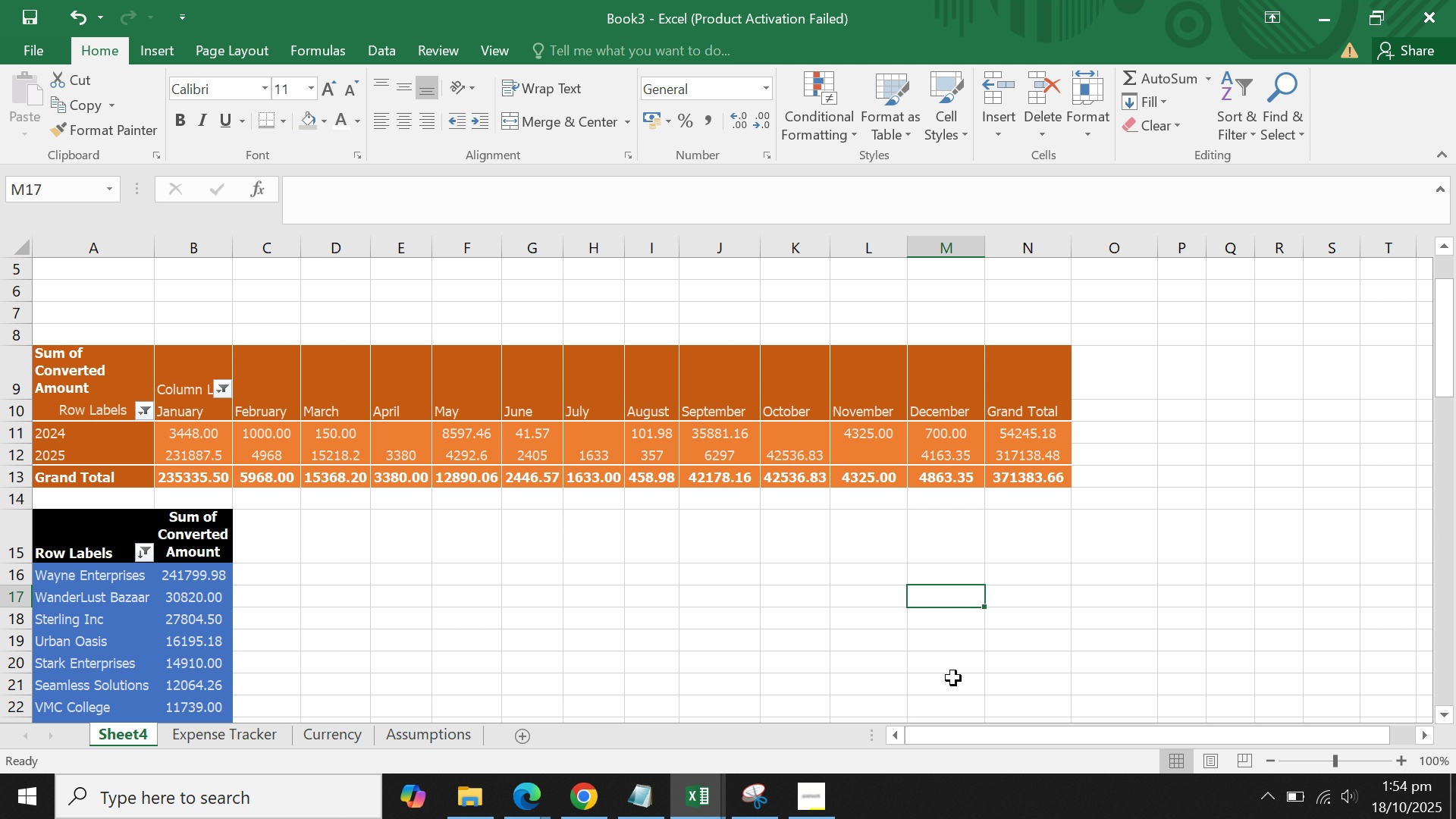 
left_click([709, 607])
 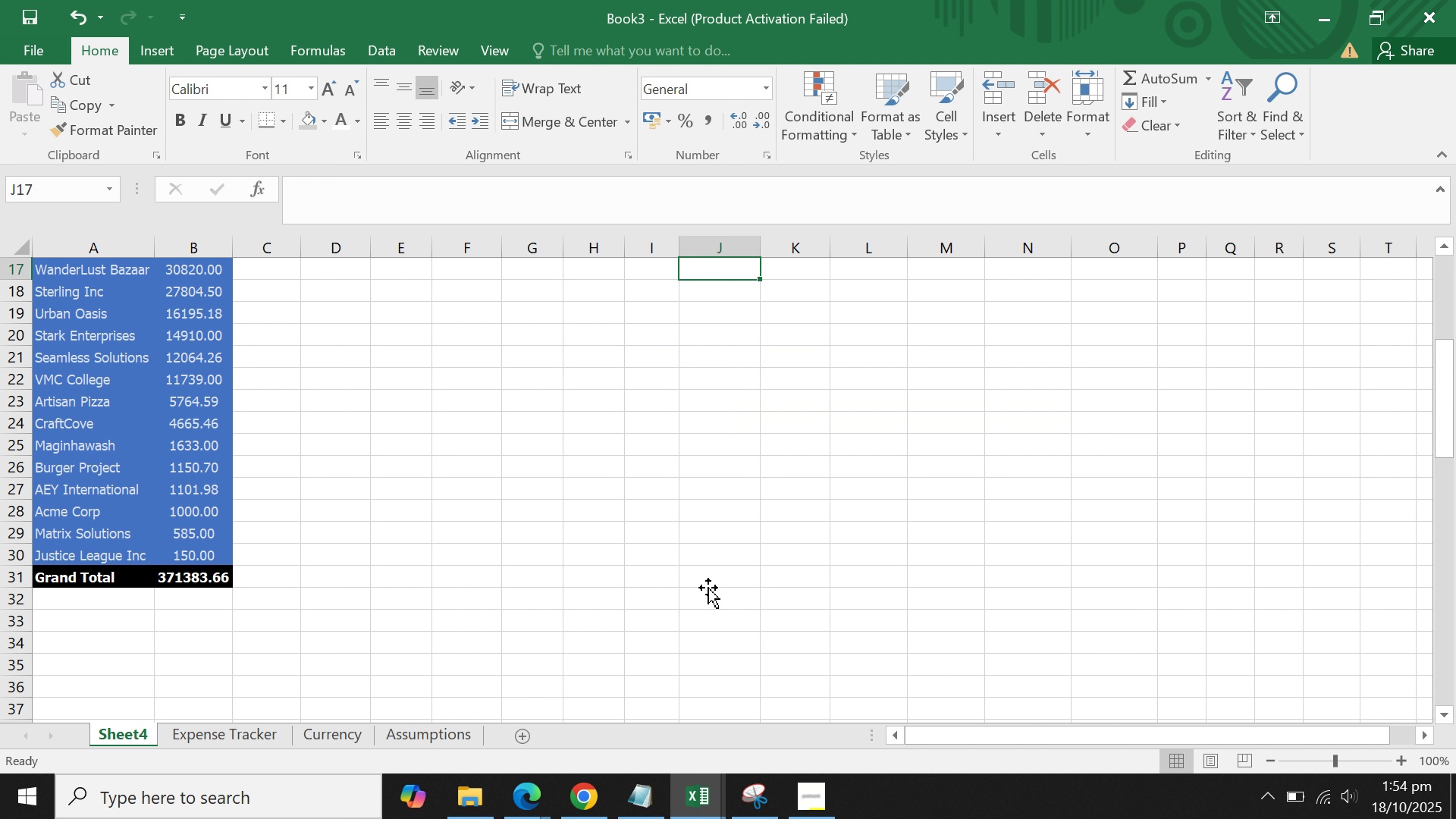 
scroll: coordinate [708, 588], scroll_direction: down, amount: 4.0
 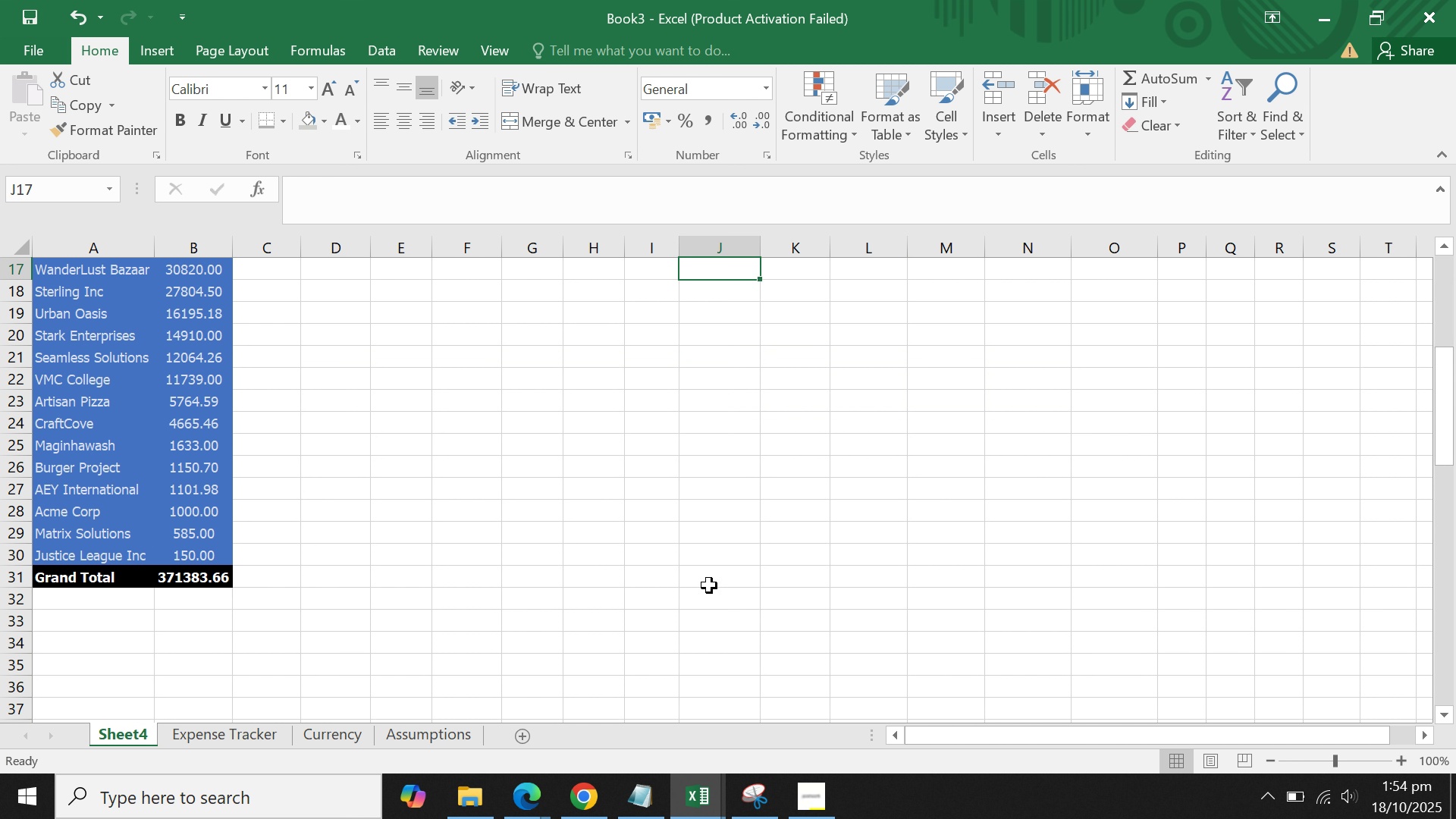 
scroll: coordinate [713, 585], scroll_direction: up, amount: 3.0
 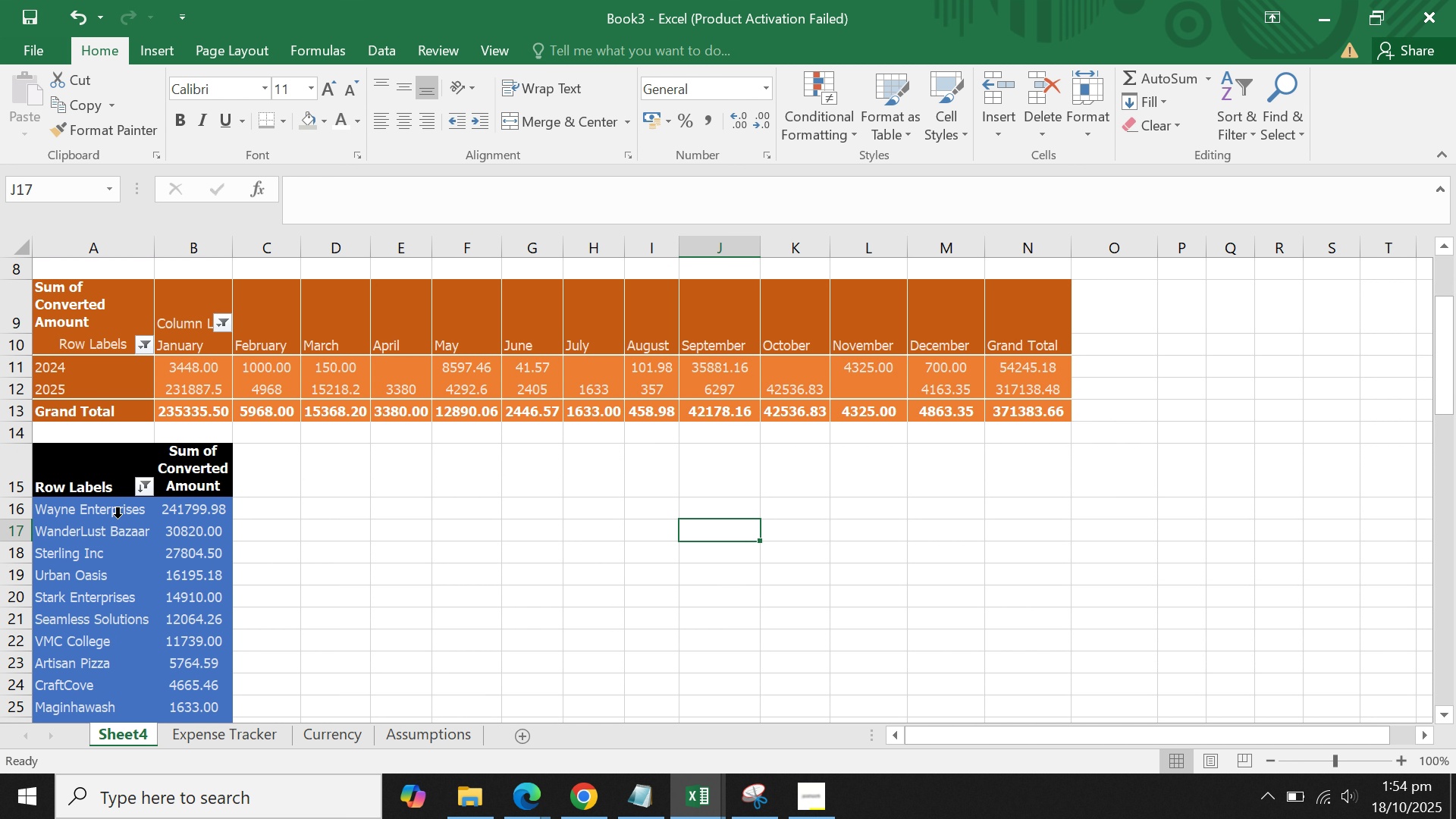 
left_click_drag(start_coordinate=[108, 506], to_coordinate=[196, 661])
 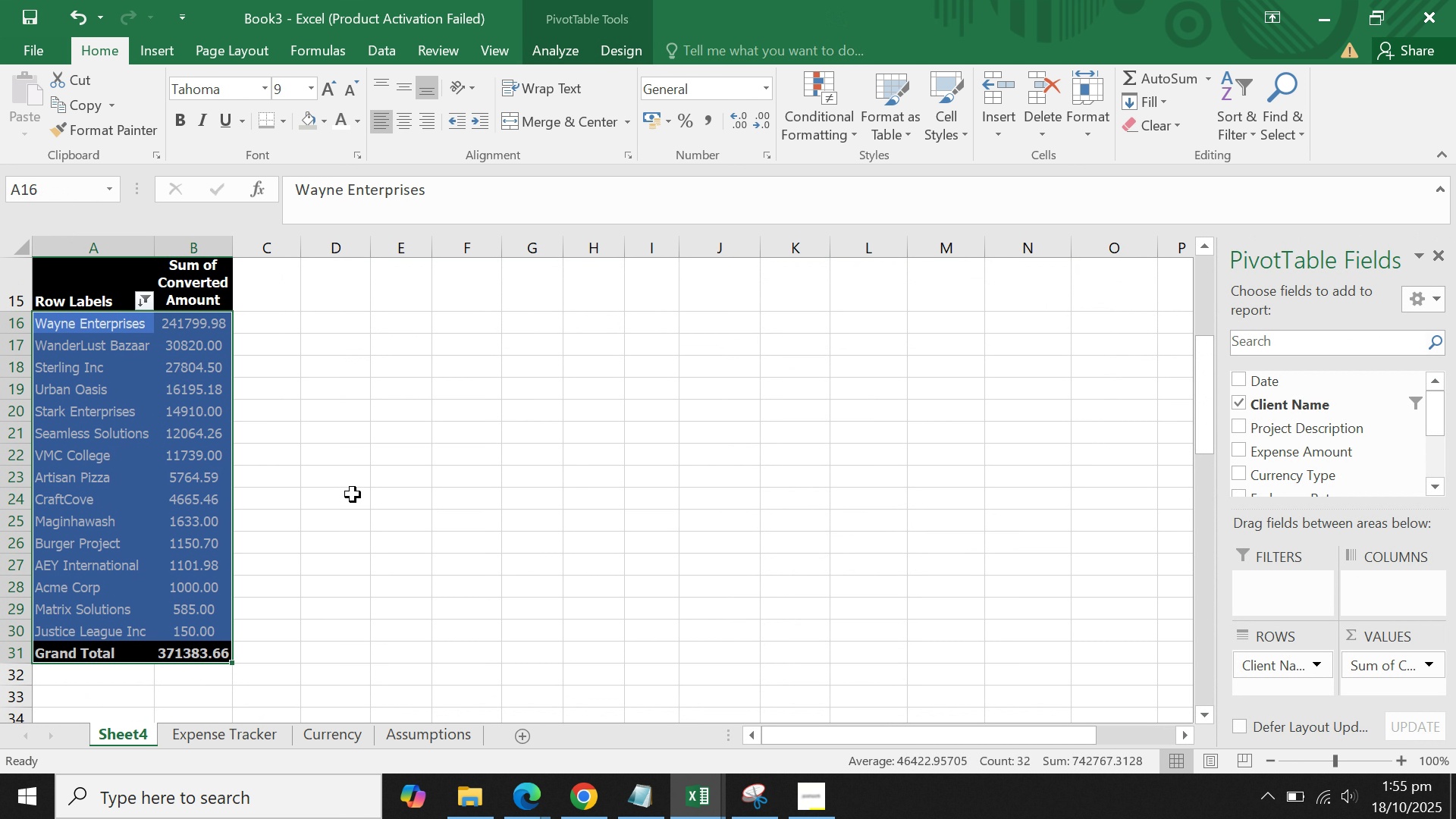 
wait(5.27)
 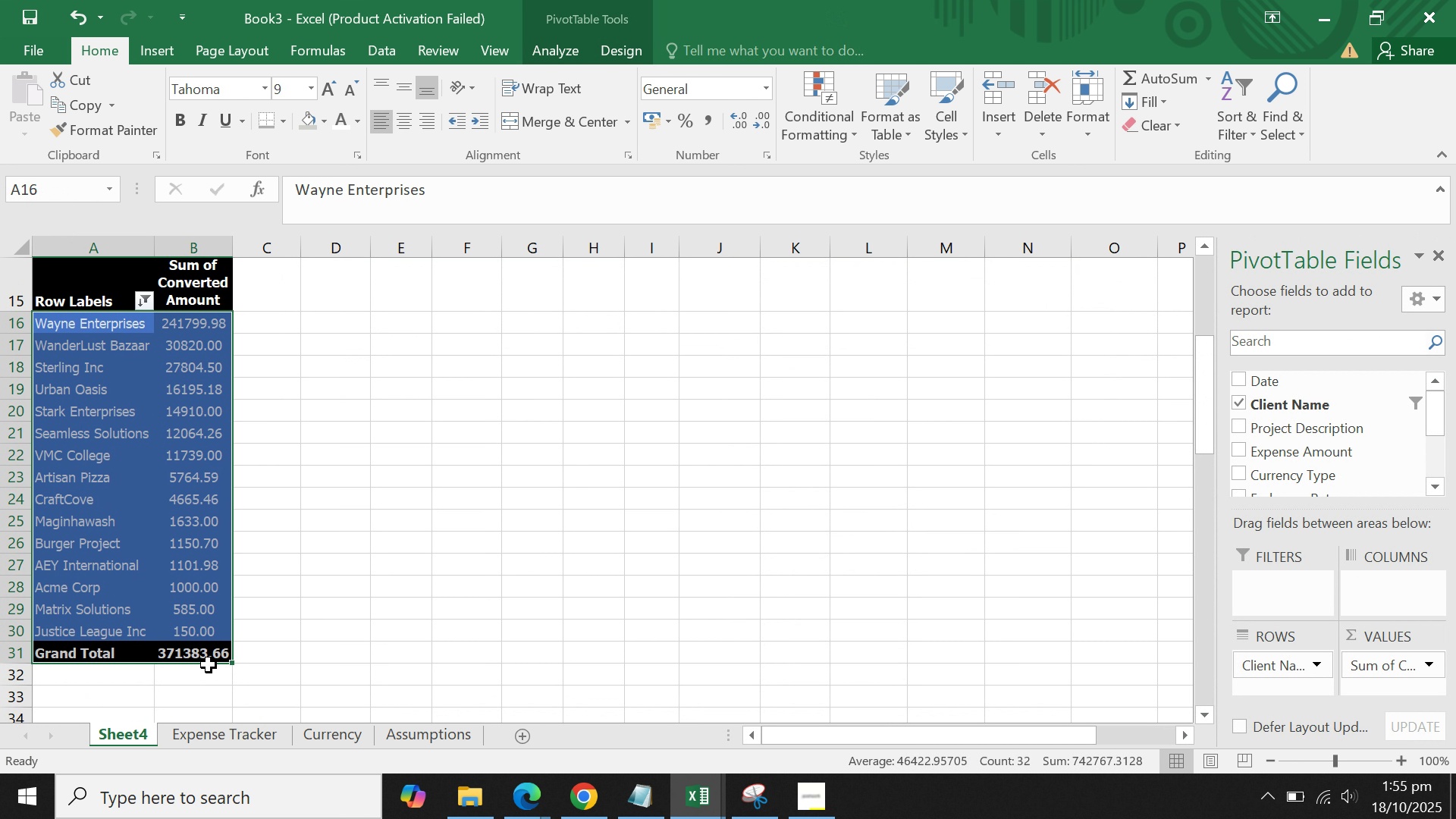 
left_click_drag(start_coordinate=[118, 323], to_coordinate=[215, 633])
 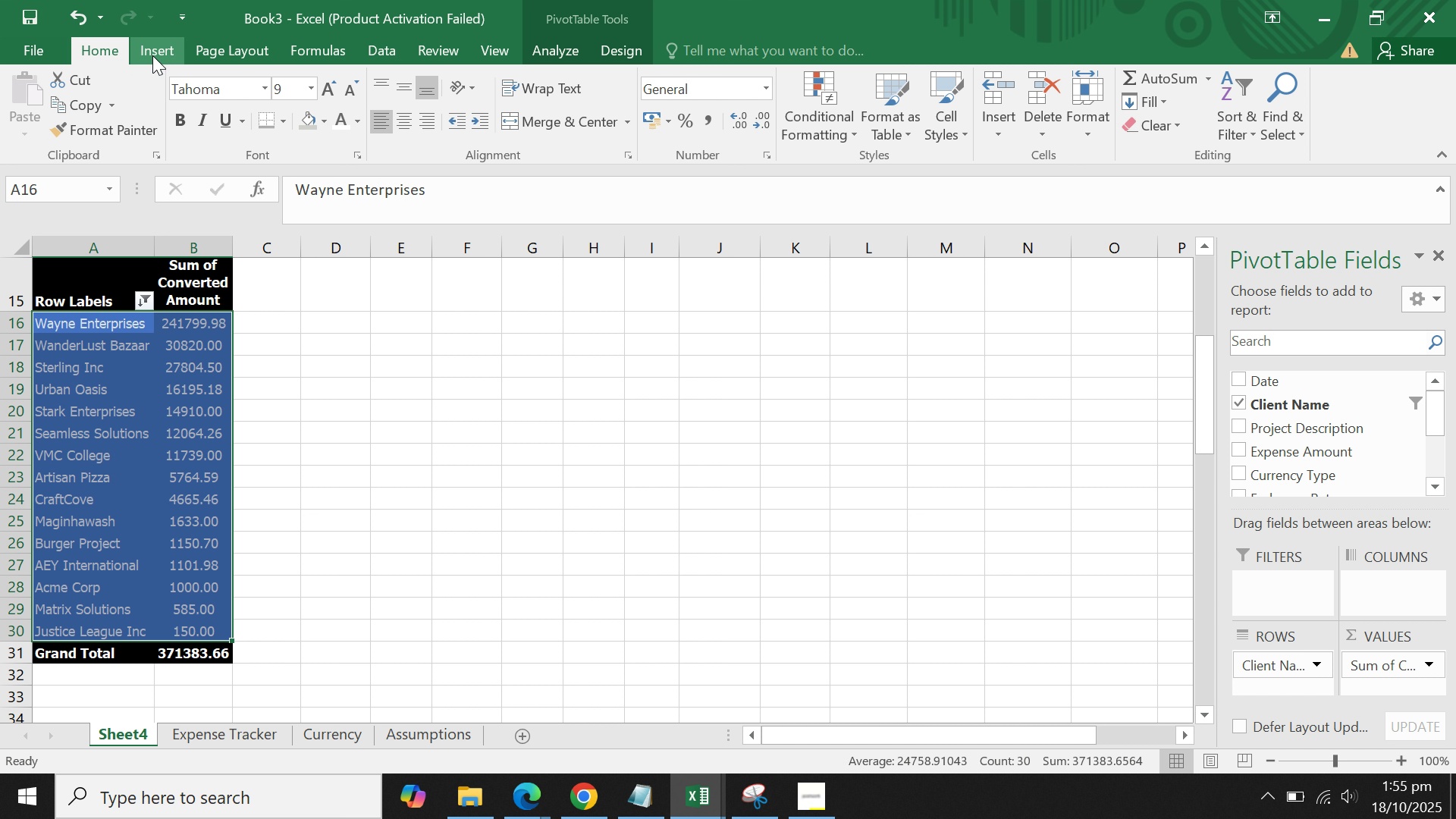 
left_click([164, 55])
 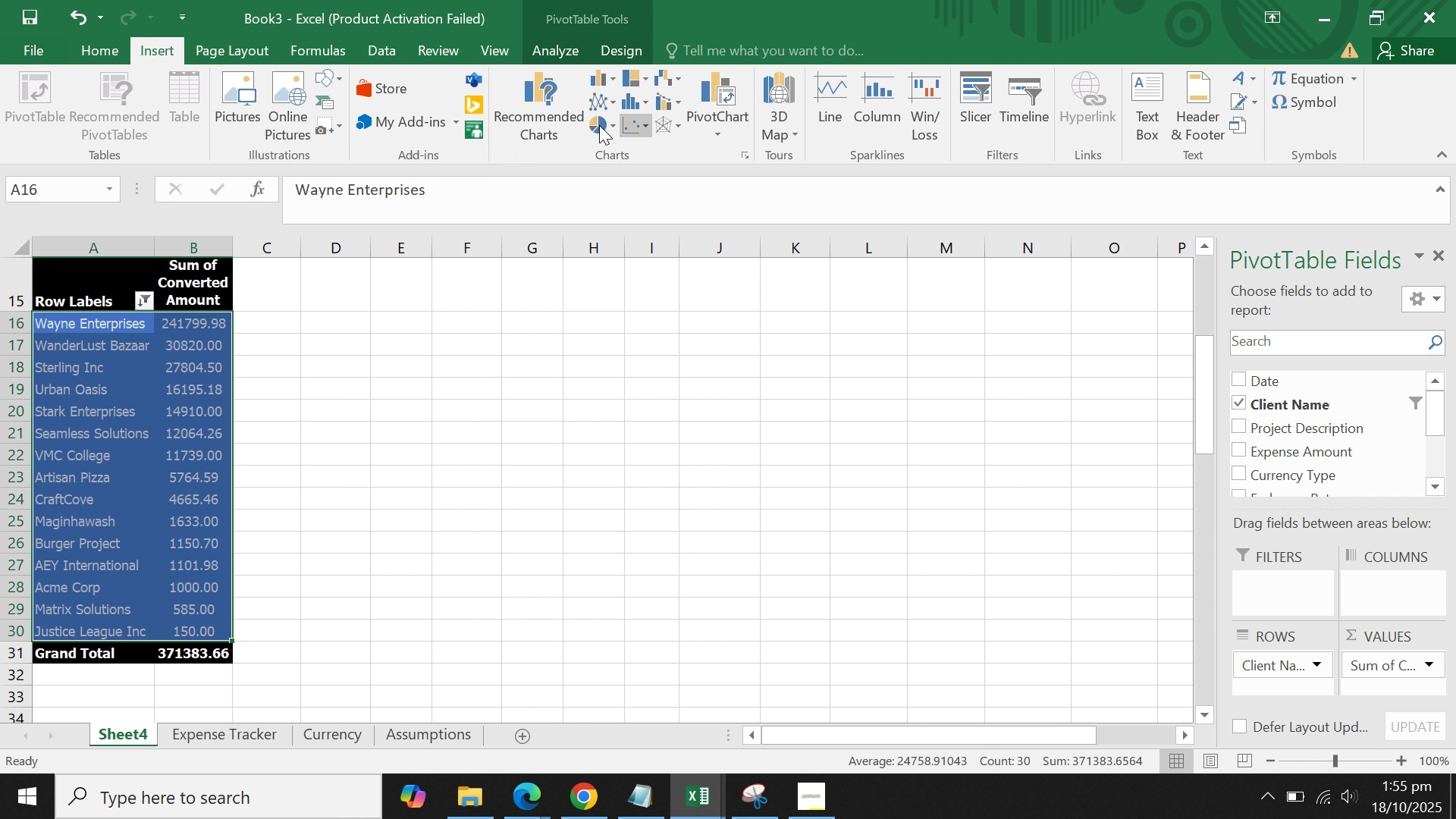 
left_click([611, 133])
 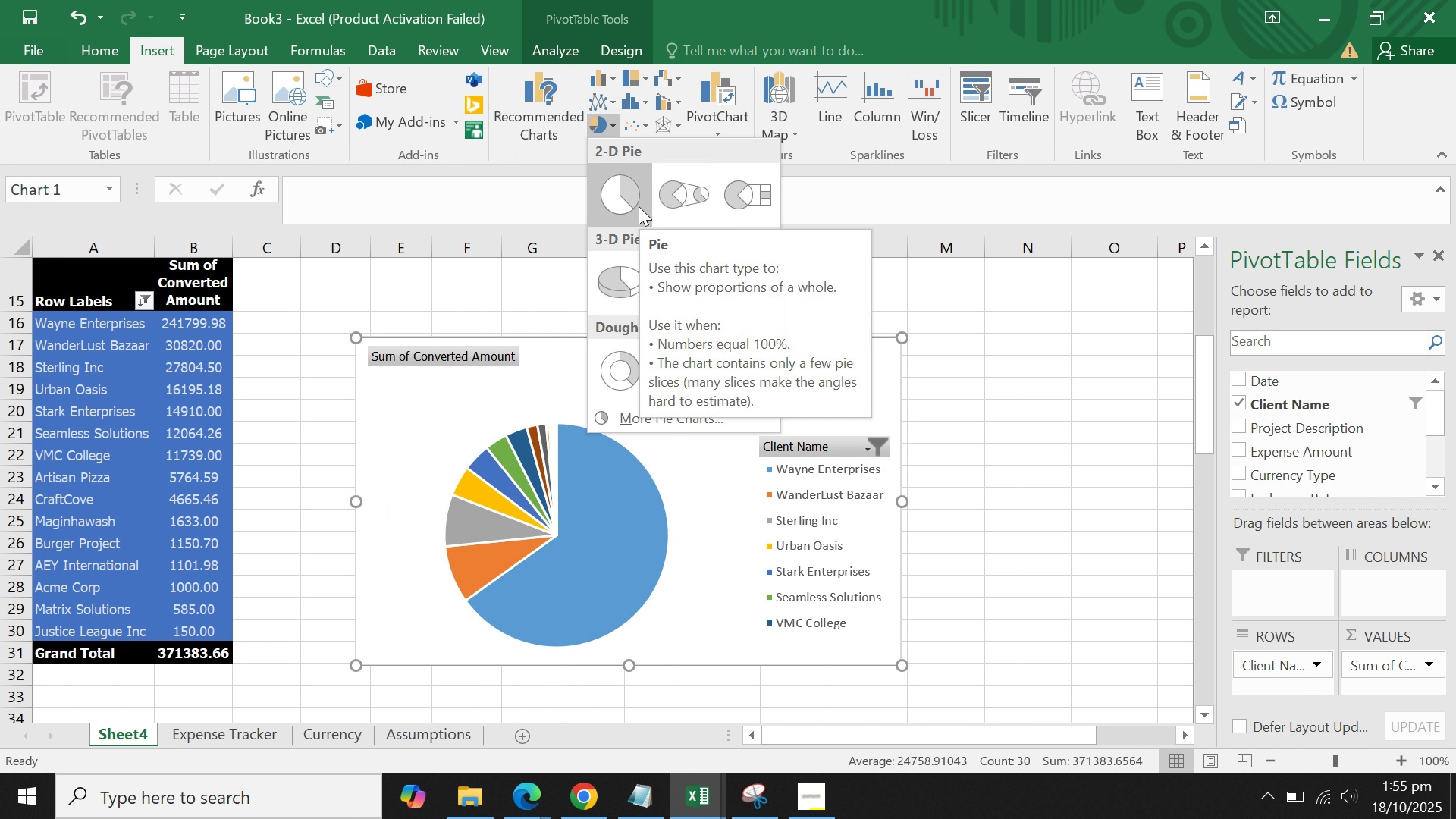 
mouse_move([622, 279])
 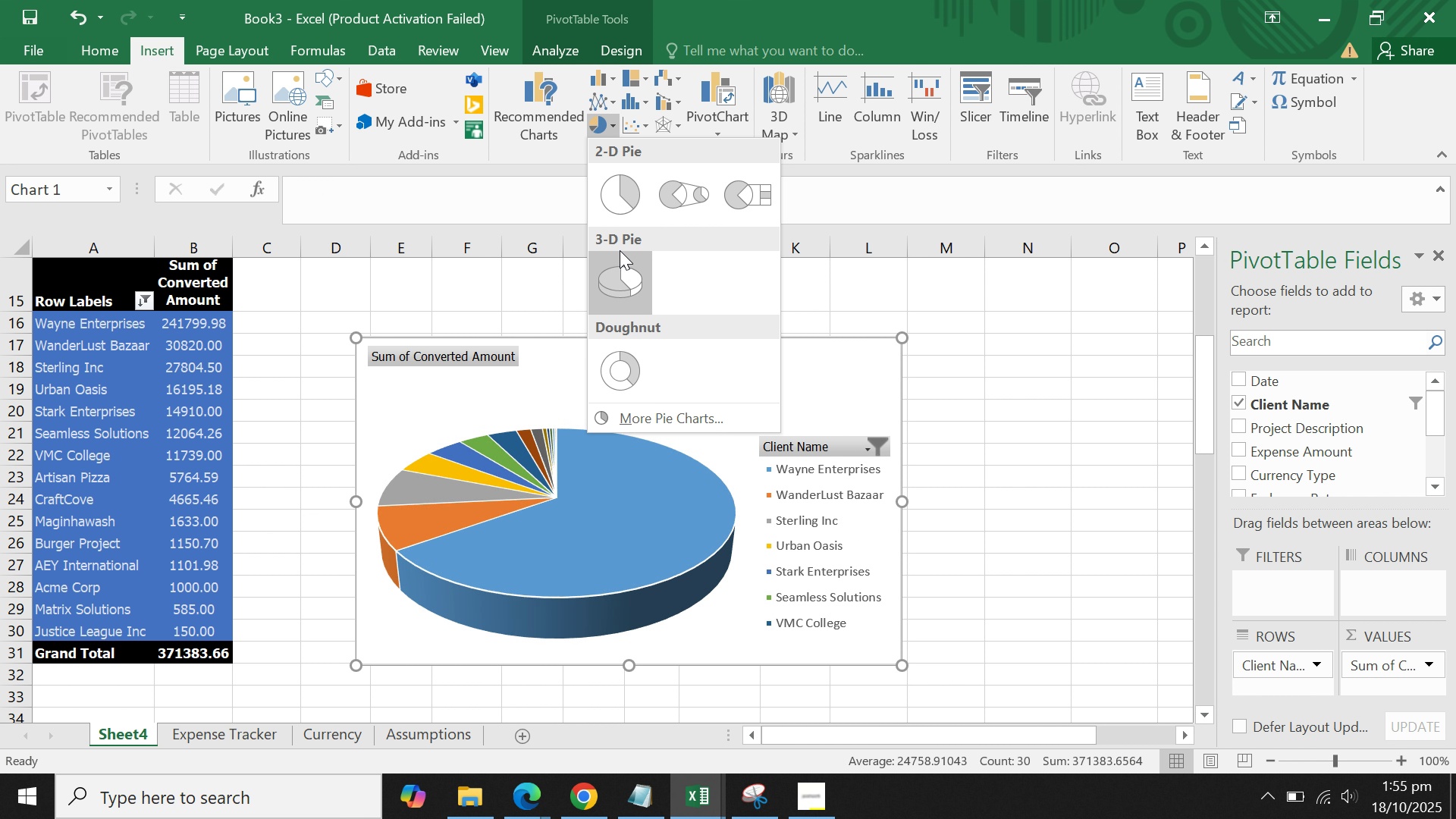 
wait(5.88)
 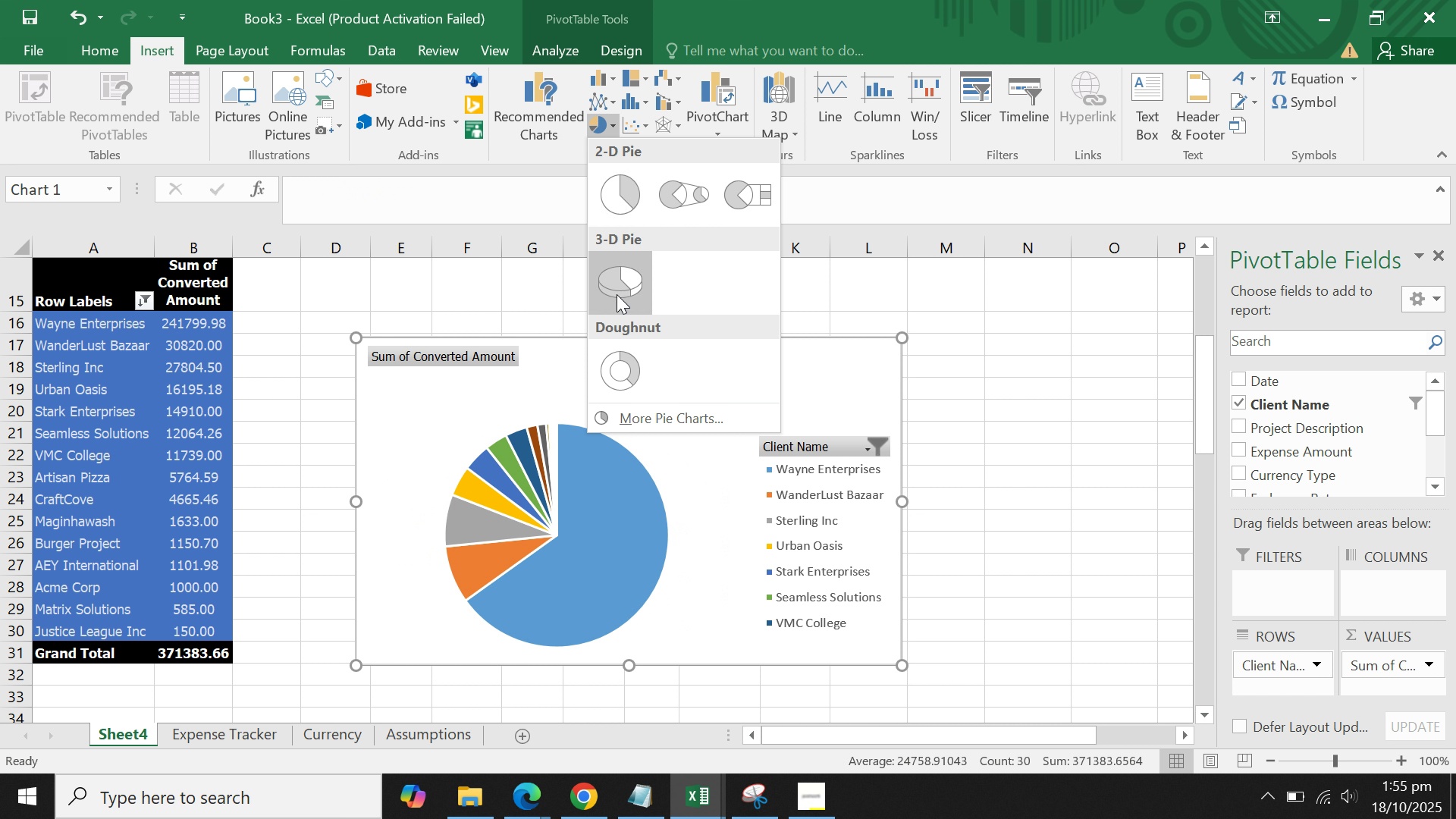 
left_click([619, 213])
 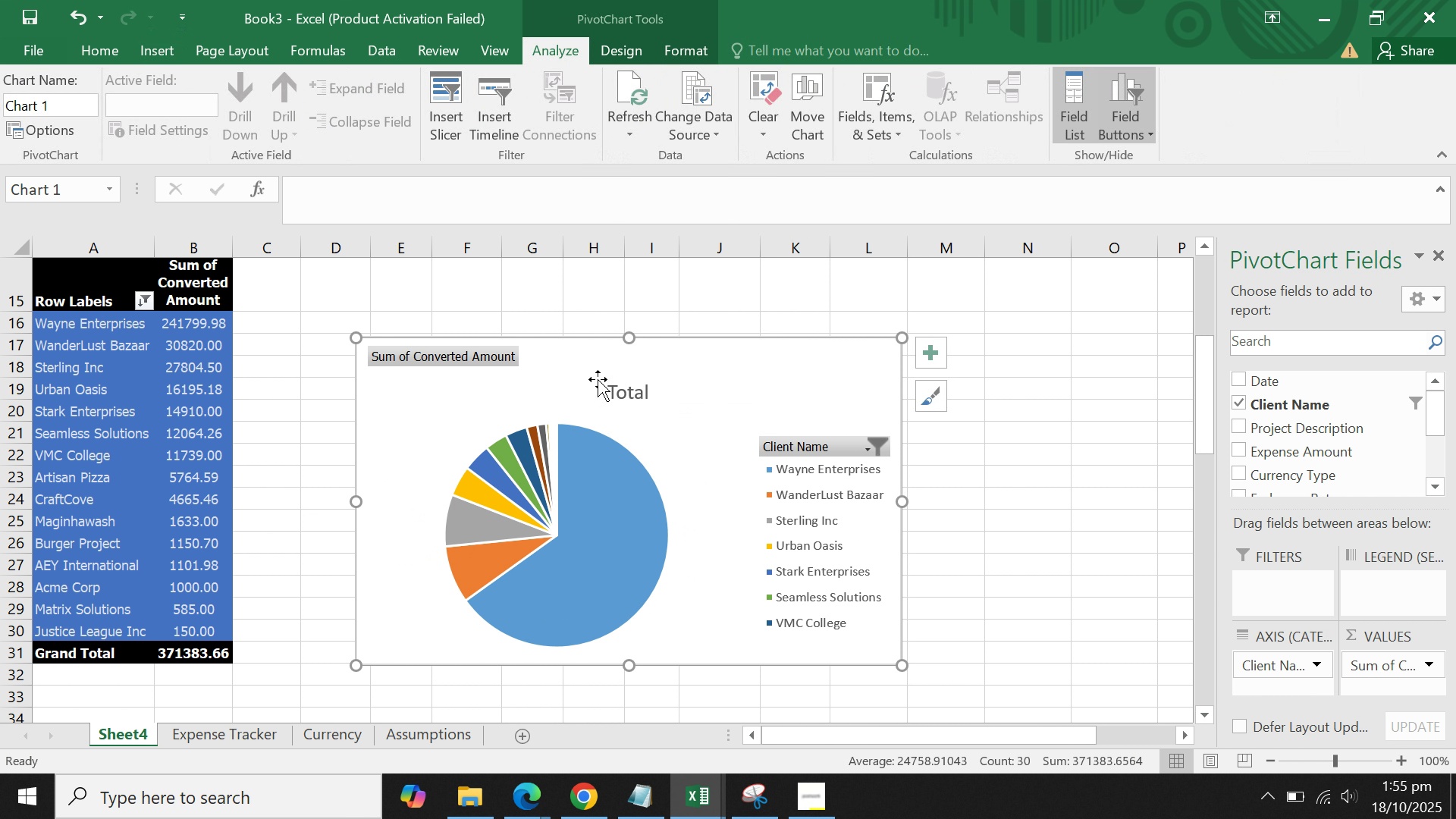 
left_click_drag(start_coordinate=[598, 370], to_coordinate=[521, 309])
 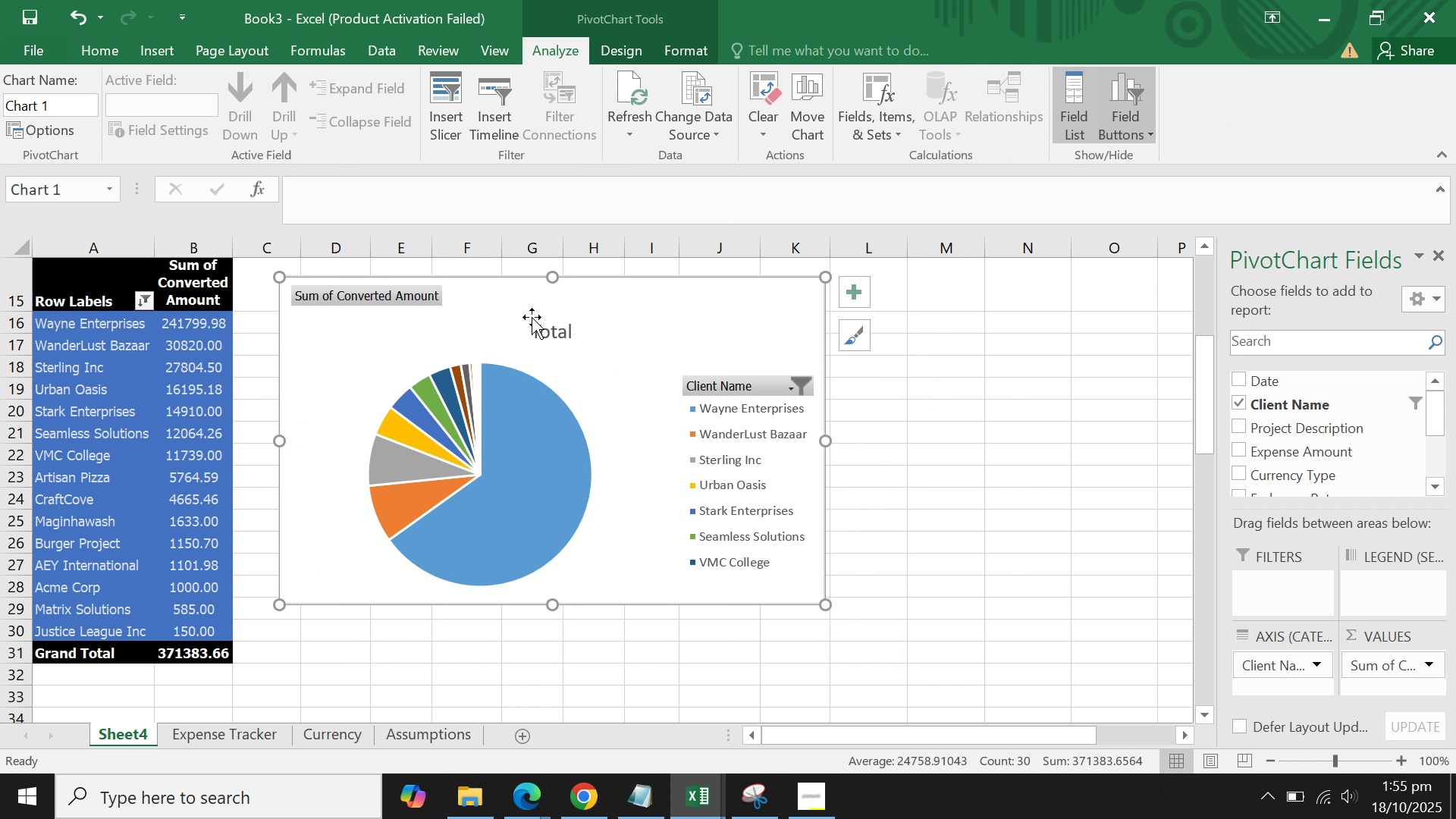 
scroll: coordinate [532, 317], scroll_direction: up, amount: 2.0
 